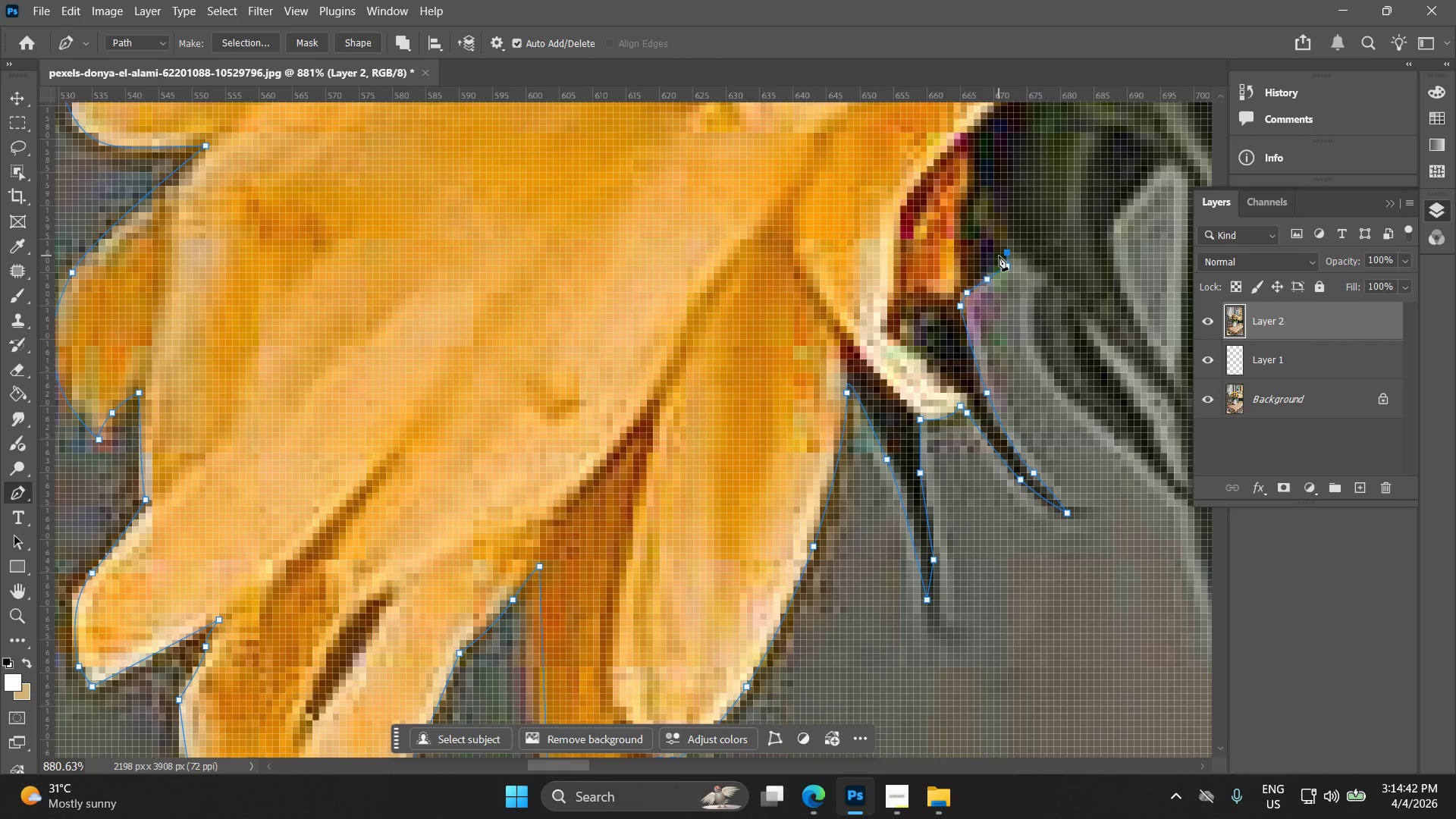 
left_click([1048, 276])
 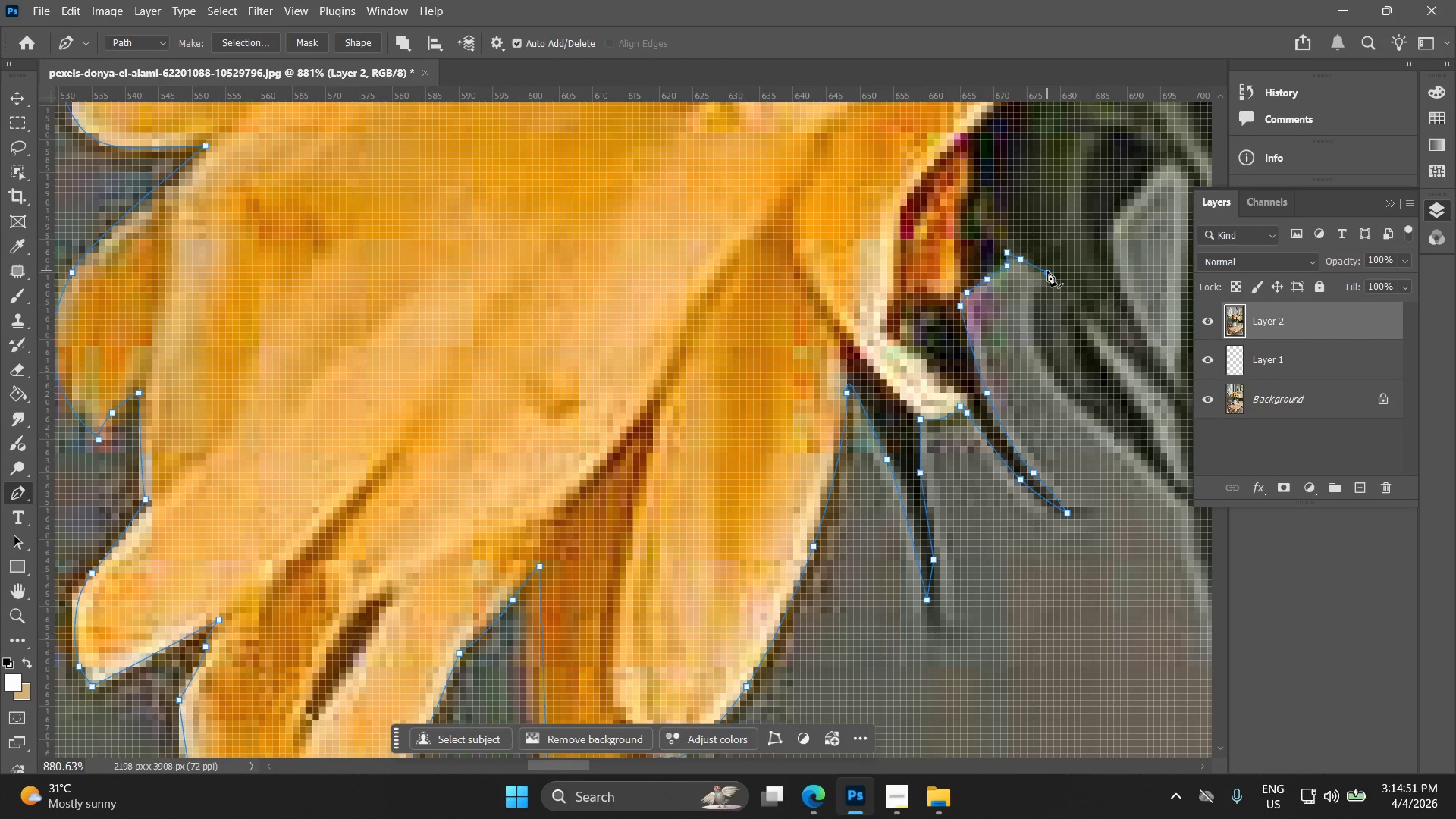 
wait(5.62)
 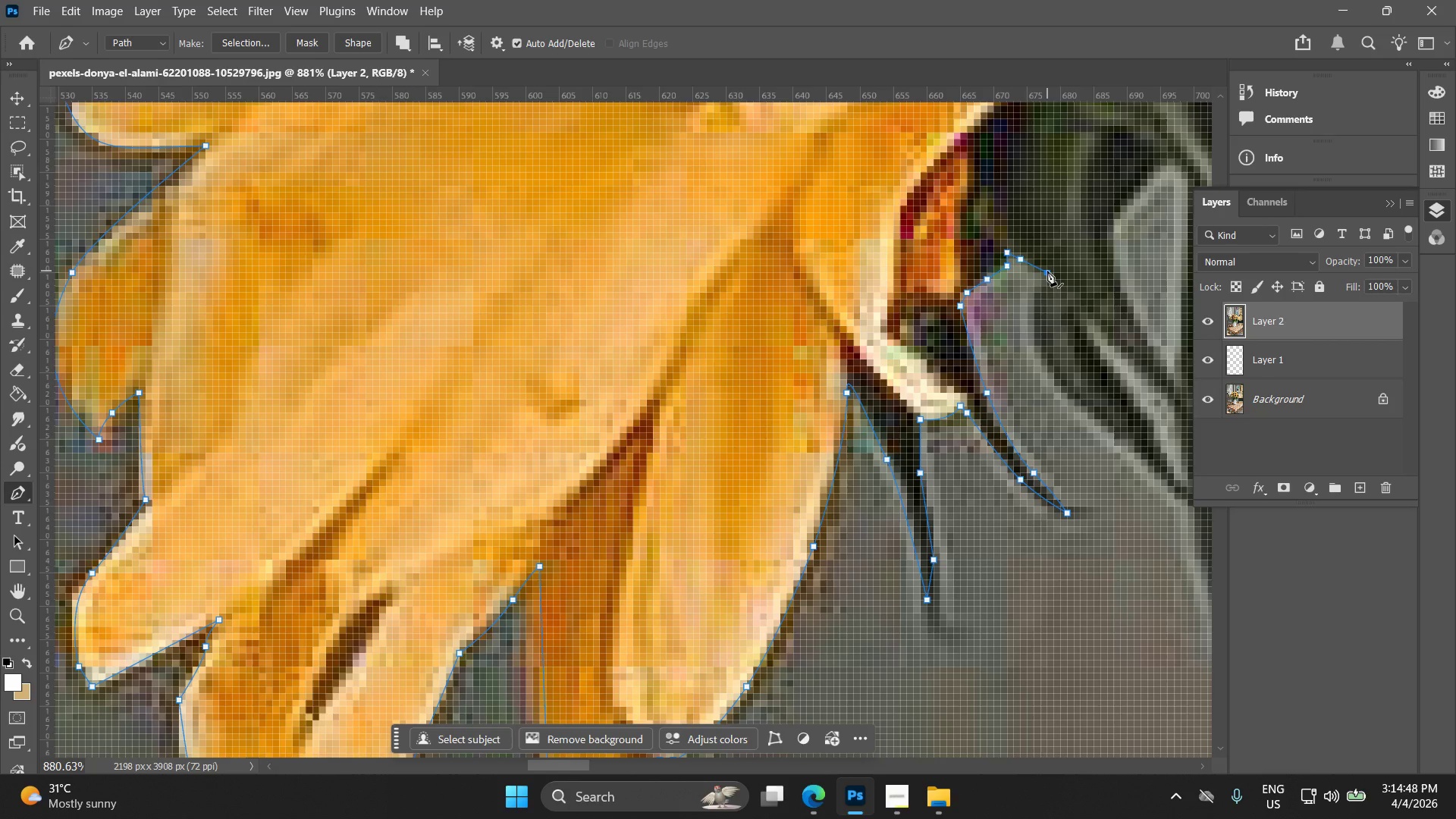 
left_click([830, 802])
 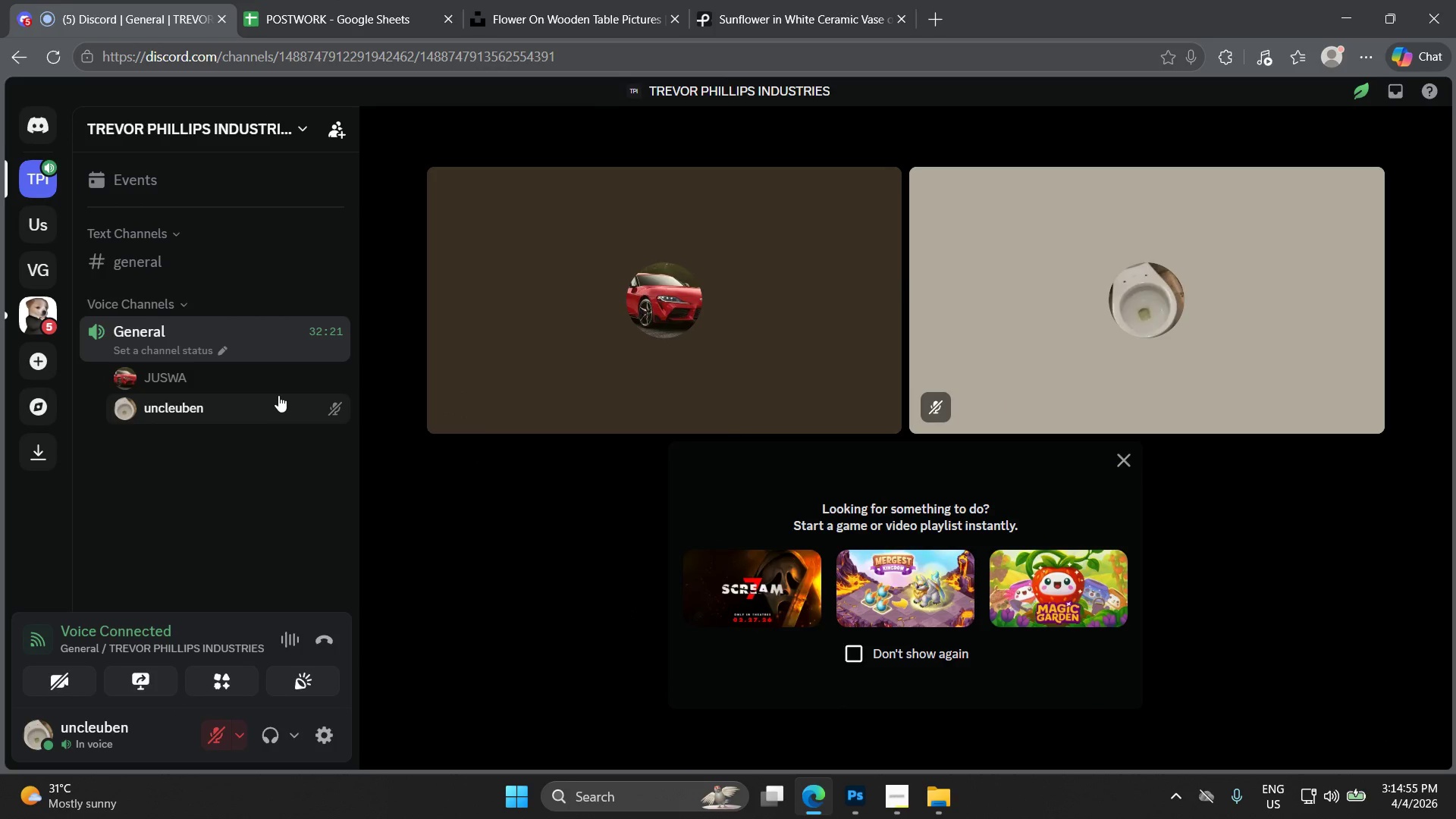 
left_click([855, 802])
 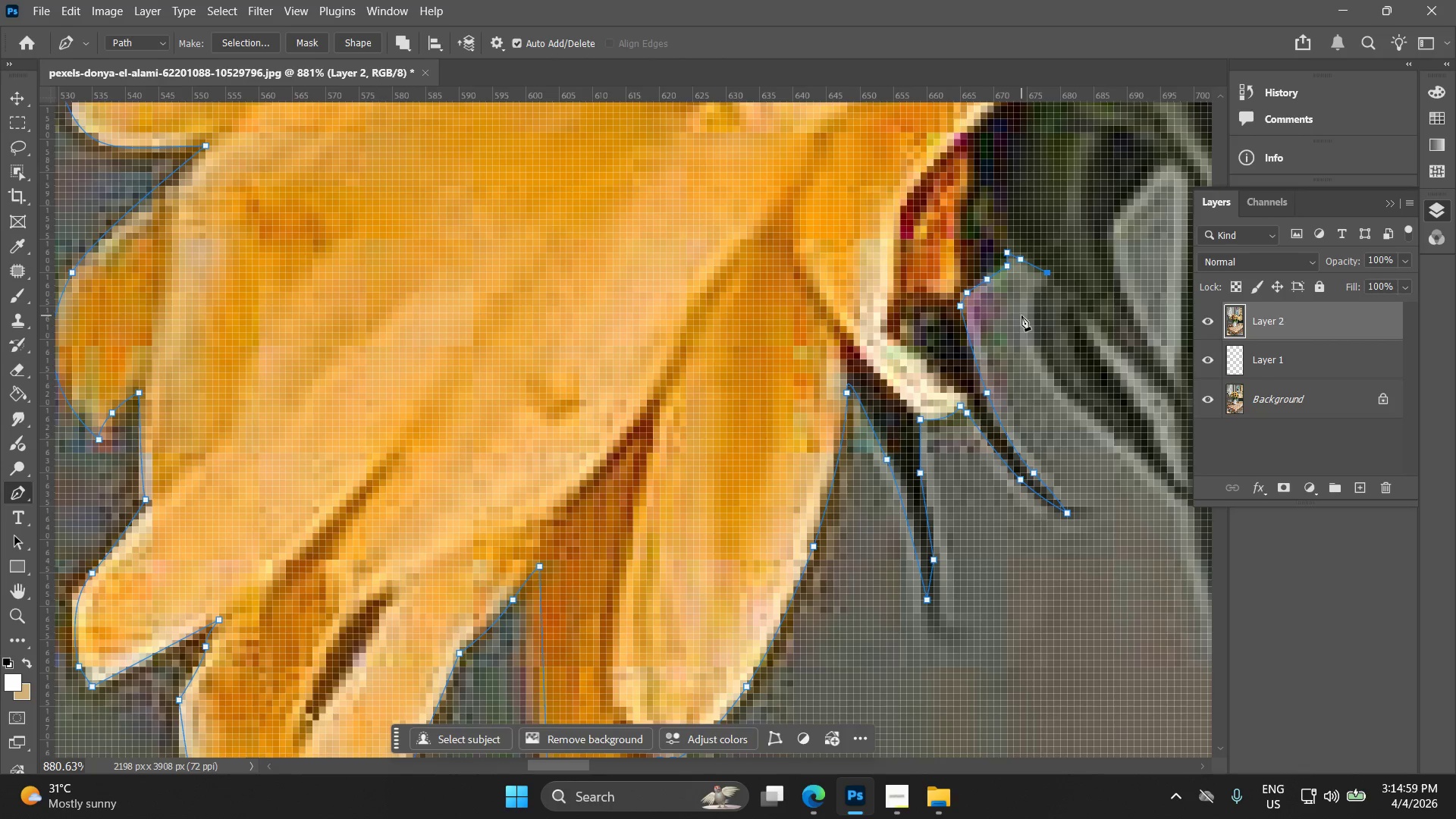 
left_click_drag(start_coordinate=[1034, 299], to_coordinate=[1032, 323])
 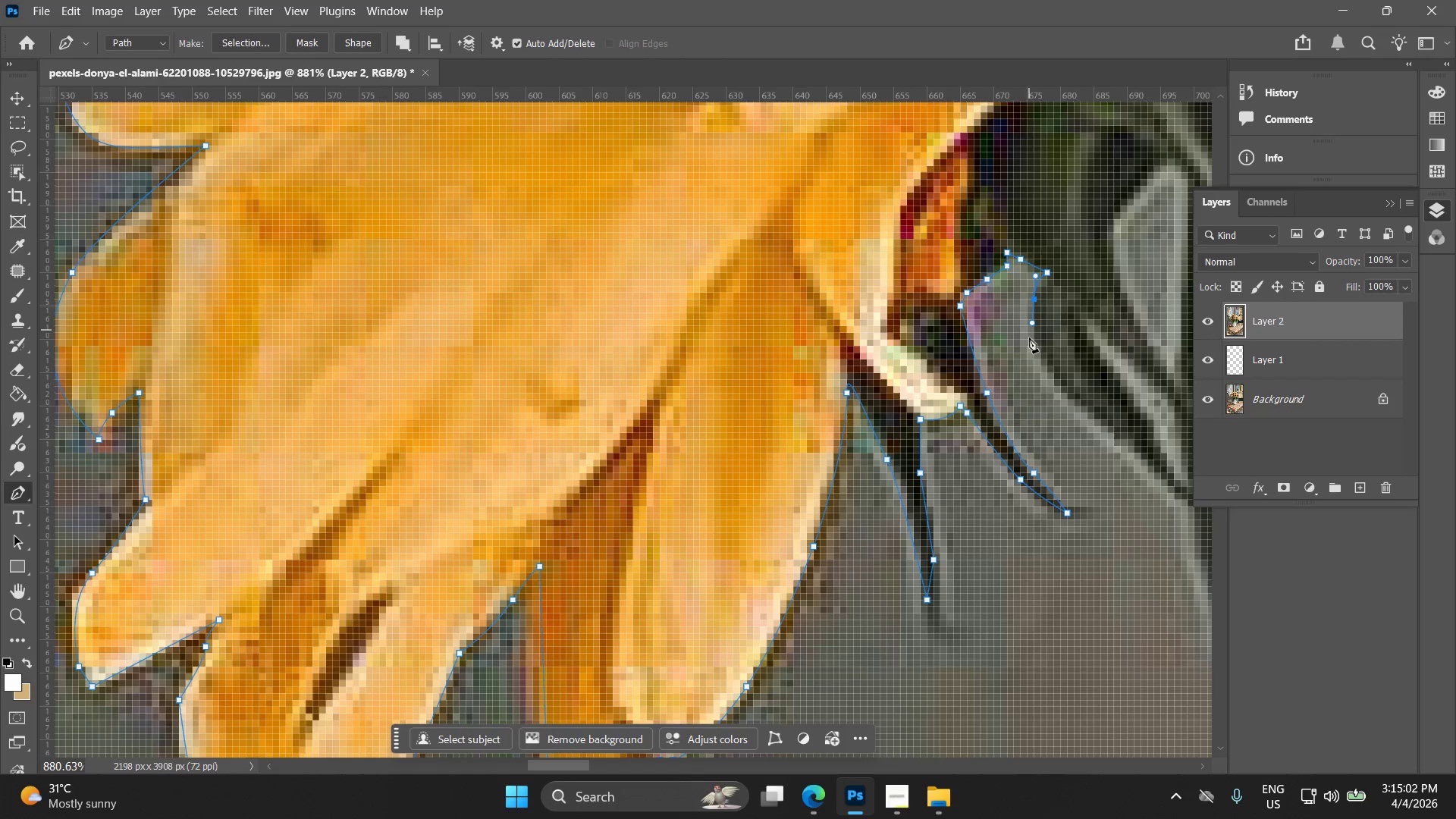 
hold_key(key=Space, duration=0.52)
 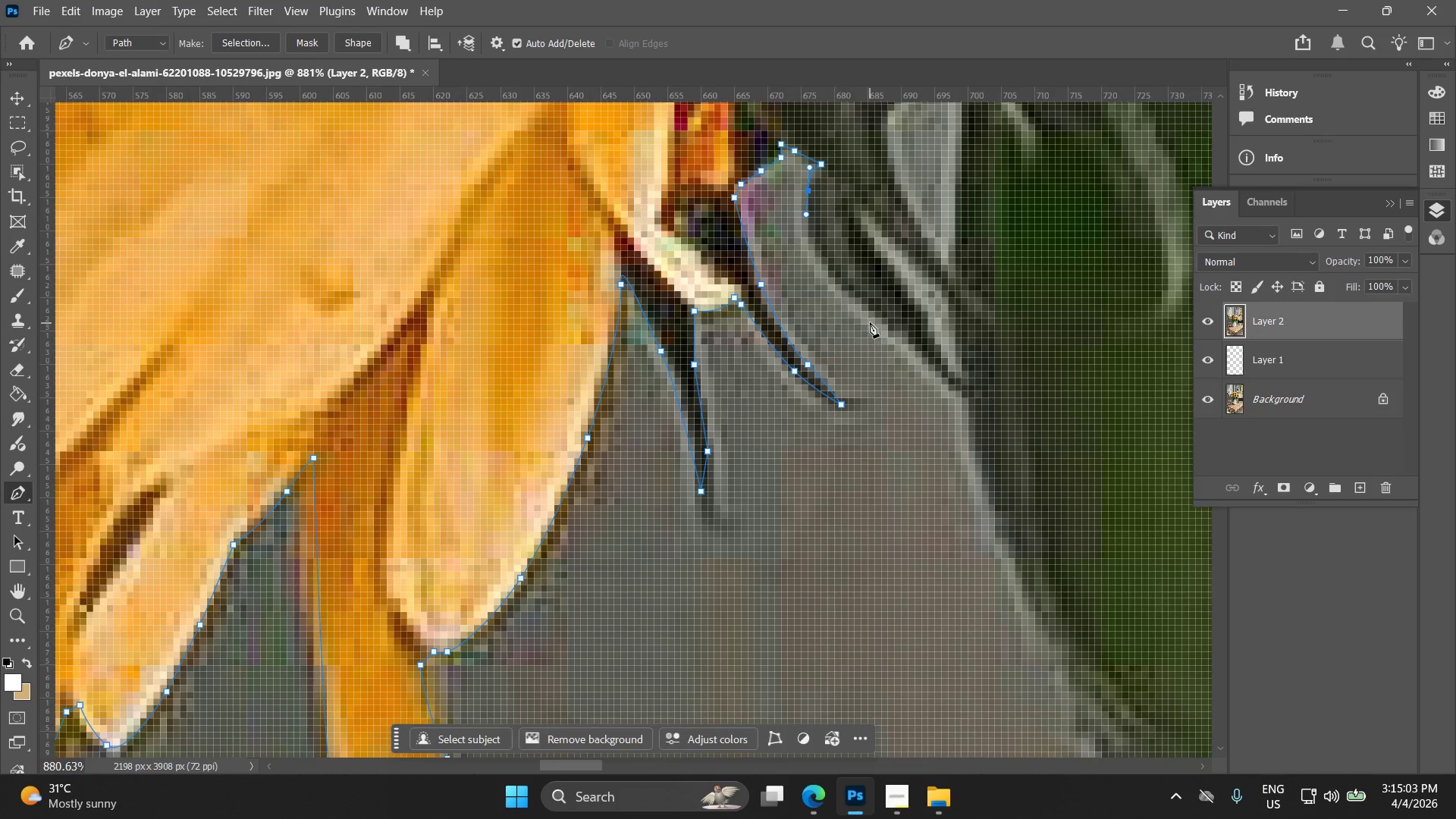 
left_click_drag(start_coordinate=[1029, 353], to_coordinate=[880, 283])
 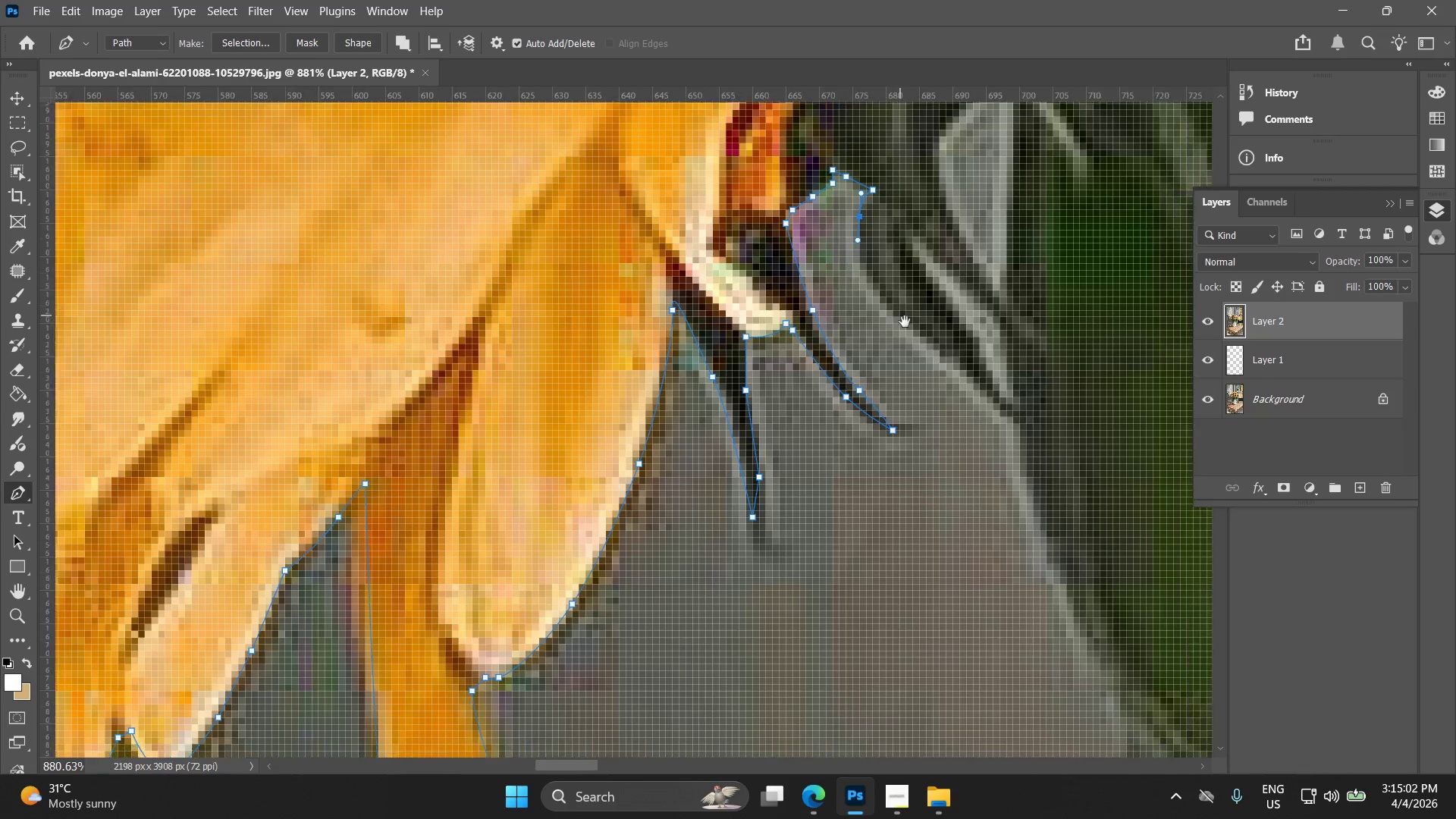 
hold_key(key=Space, duration=21.72)
 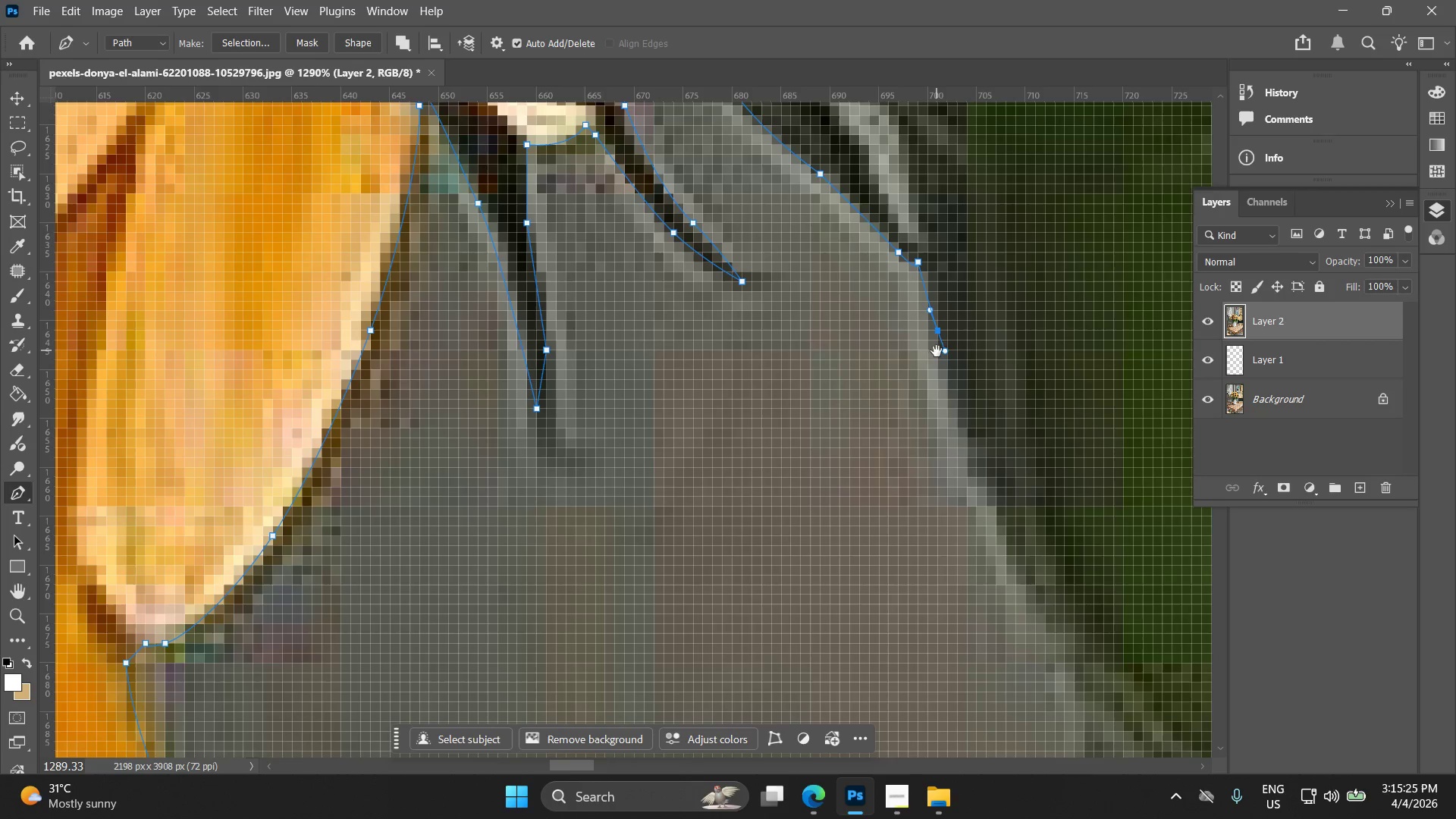 
left_click_drag(start_coordinate=[868, 319], to_coordinate=[931, 375])
 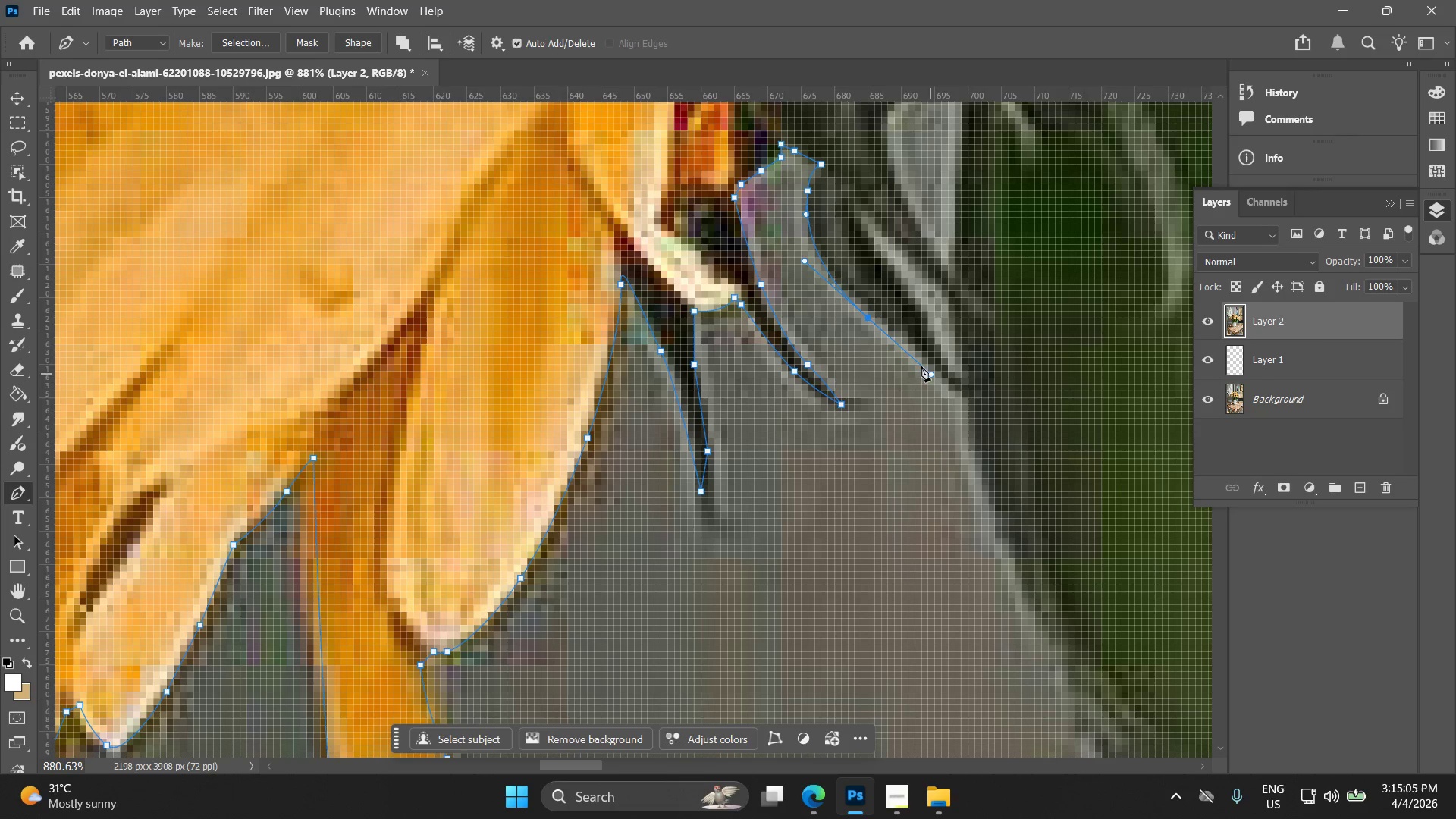 
key(Control+ControlLeft)
 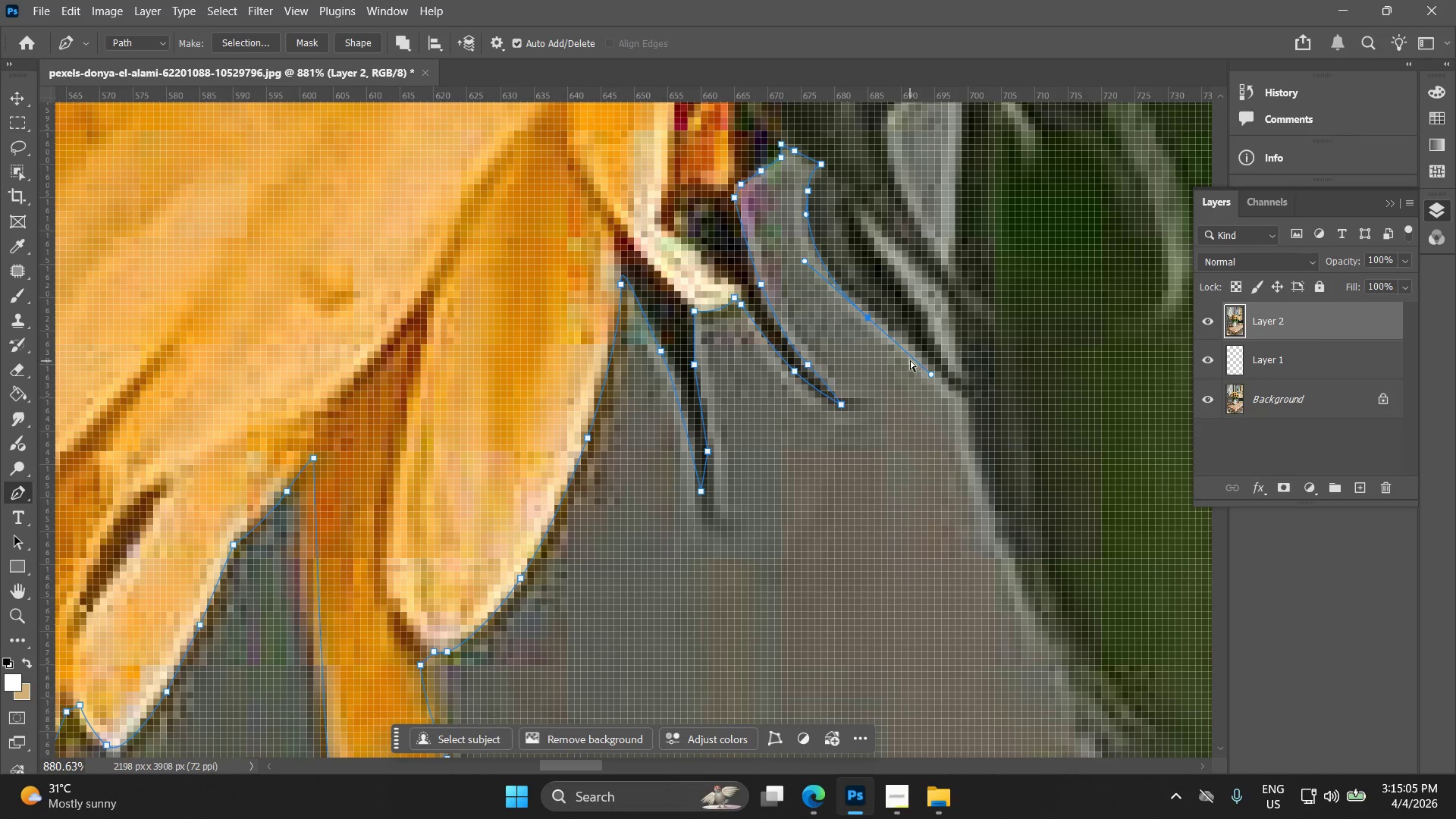 
key(Control+Z)
 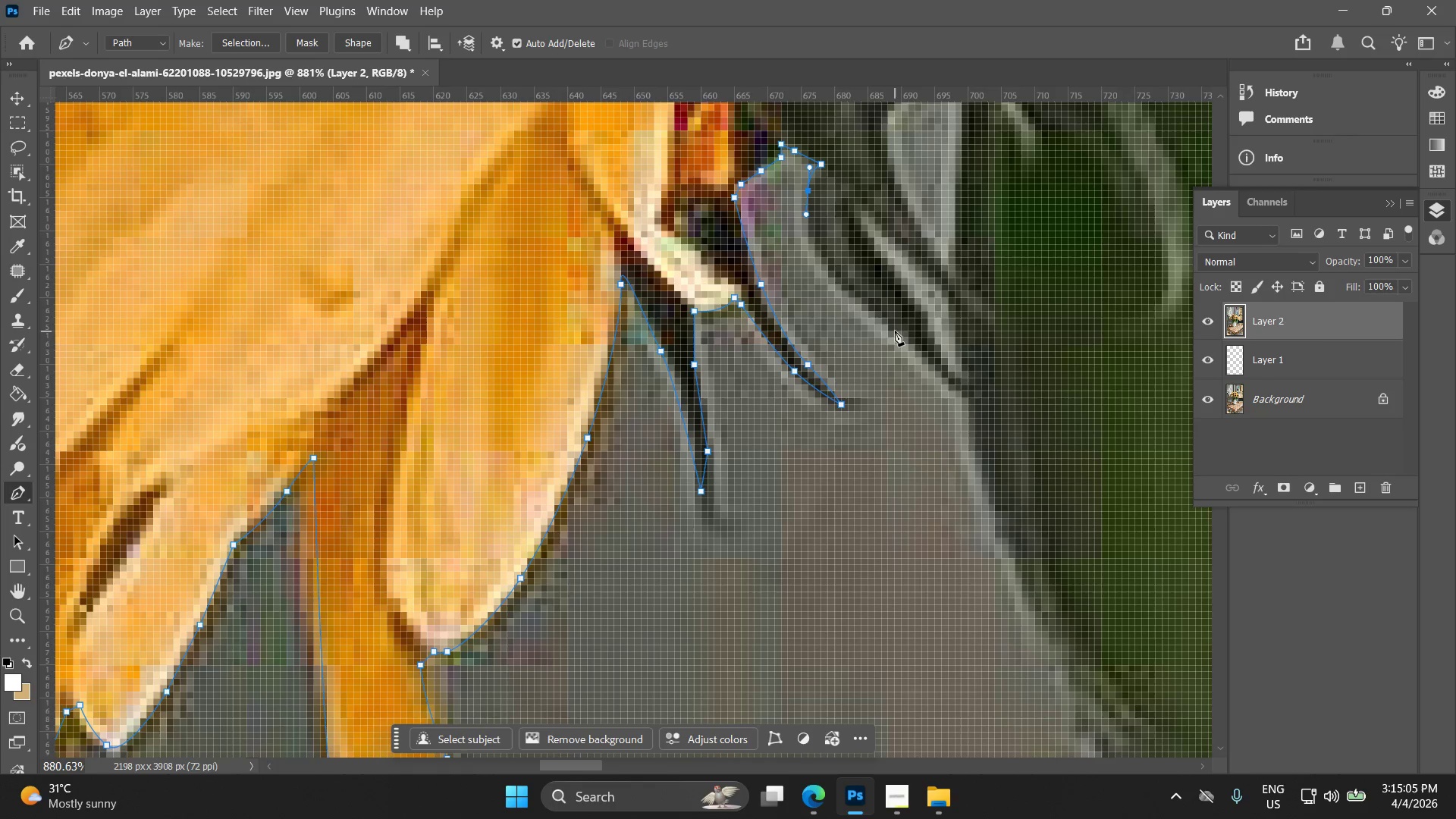 
left_click_drag(start_coordinate=[894, 331], to_coordinate=[981, 394])
 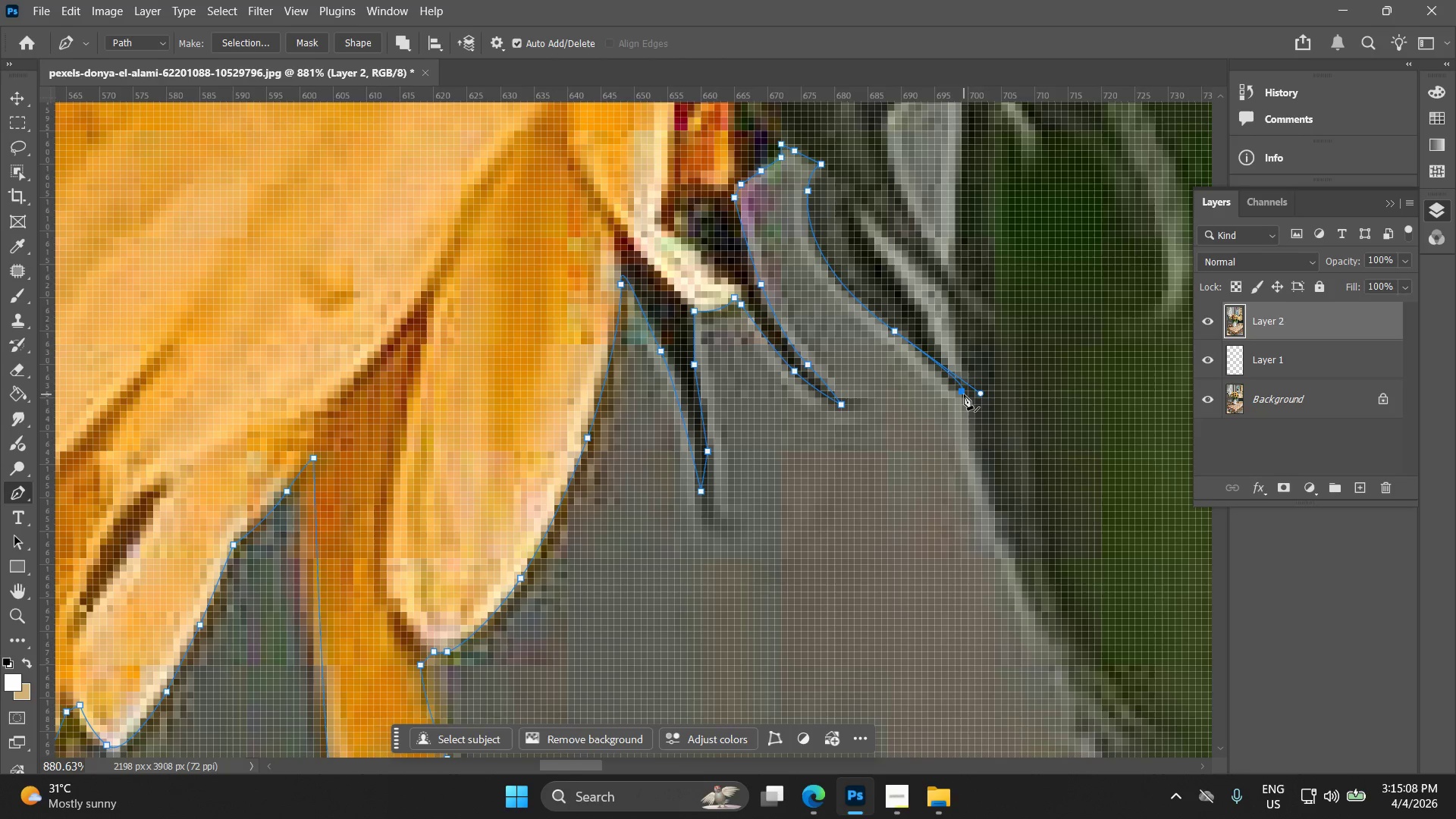 
key(Control+ControlLeft)
 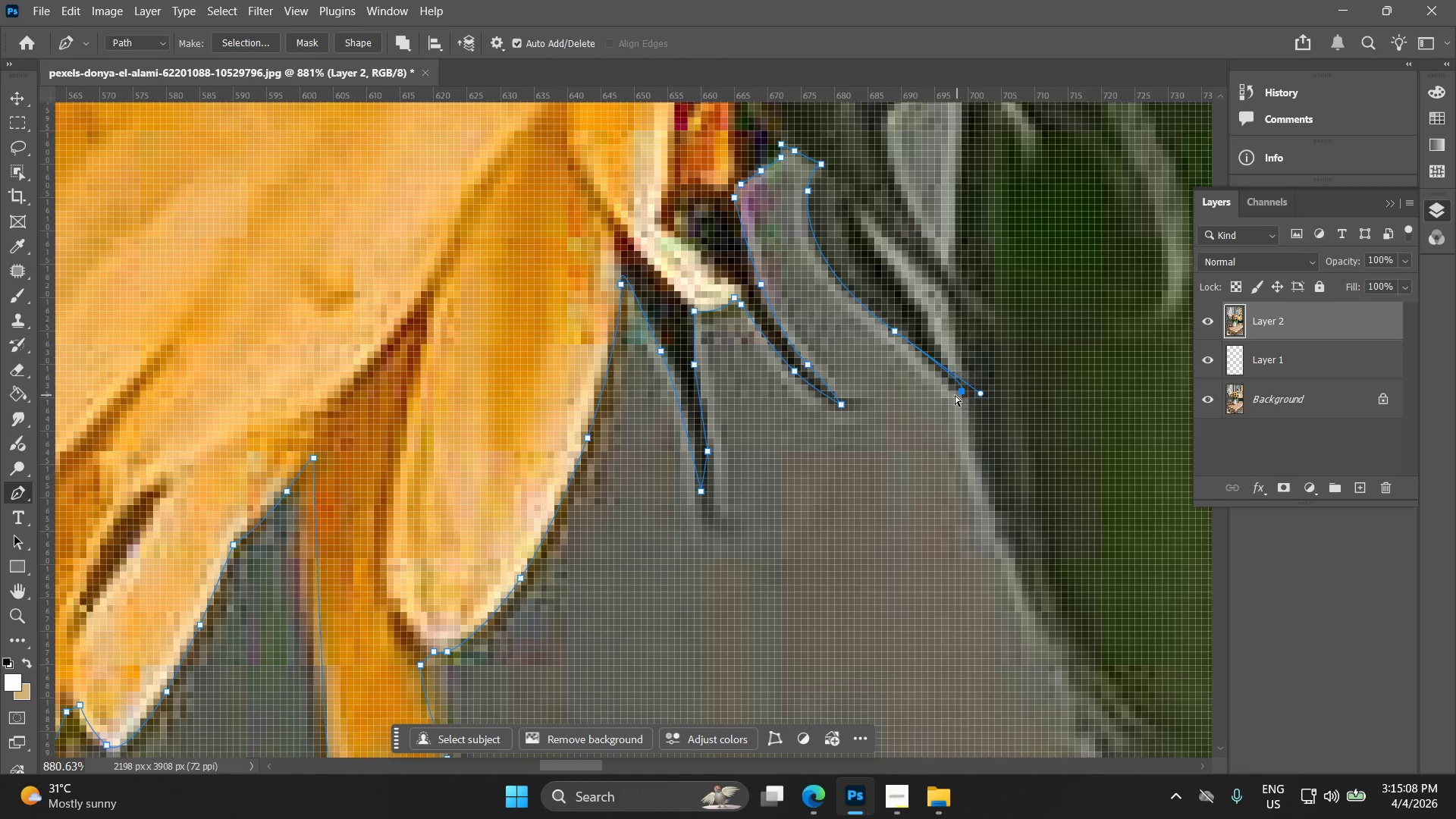 
key(Control+Z)
 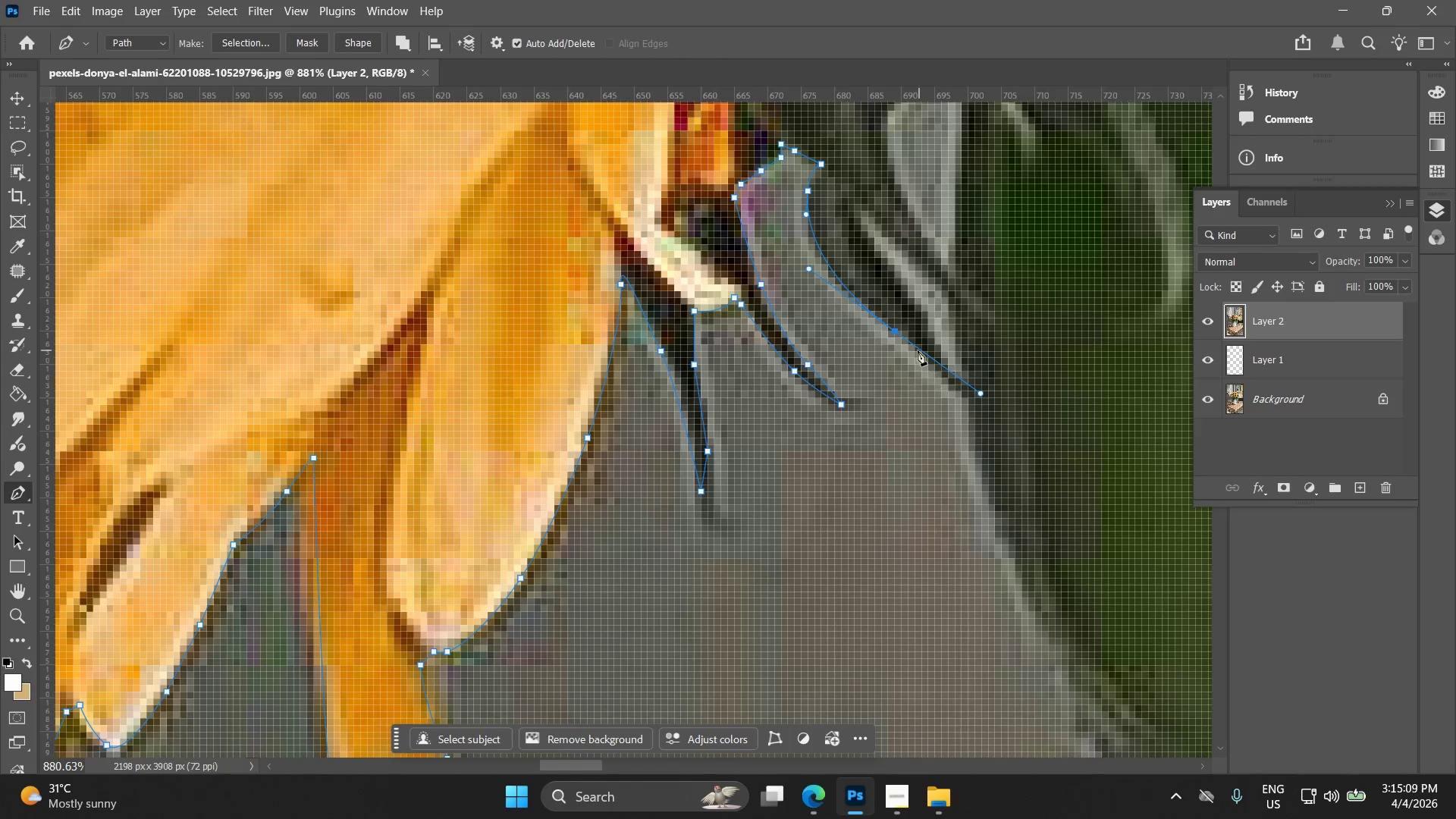 
hold_key(key=ShiftLeft, duration=0.77)
left_click([895, 332])
 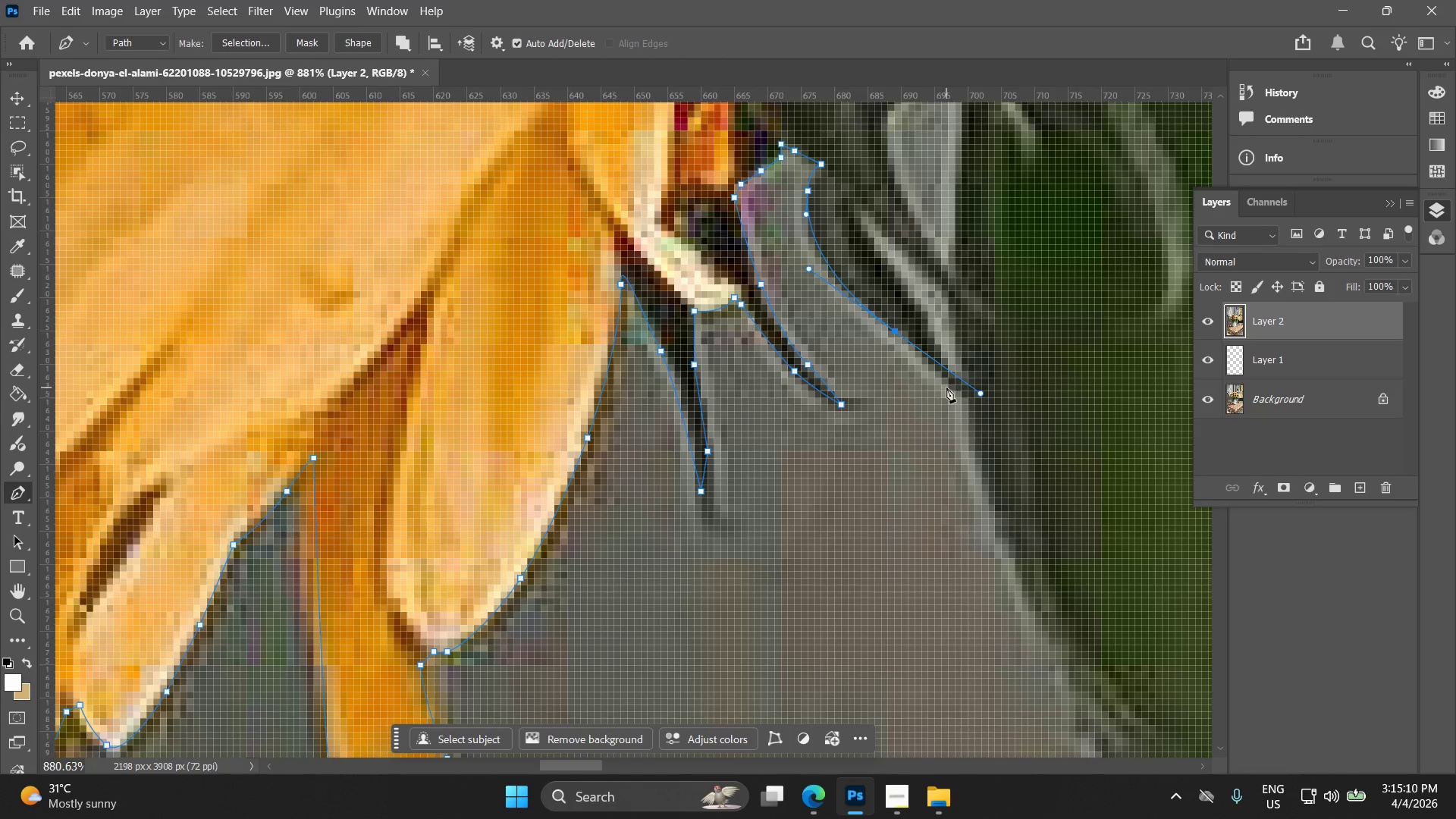 
left_click_drag(start_coordinate=[952, 388], to_coordinate=[962, 405])
 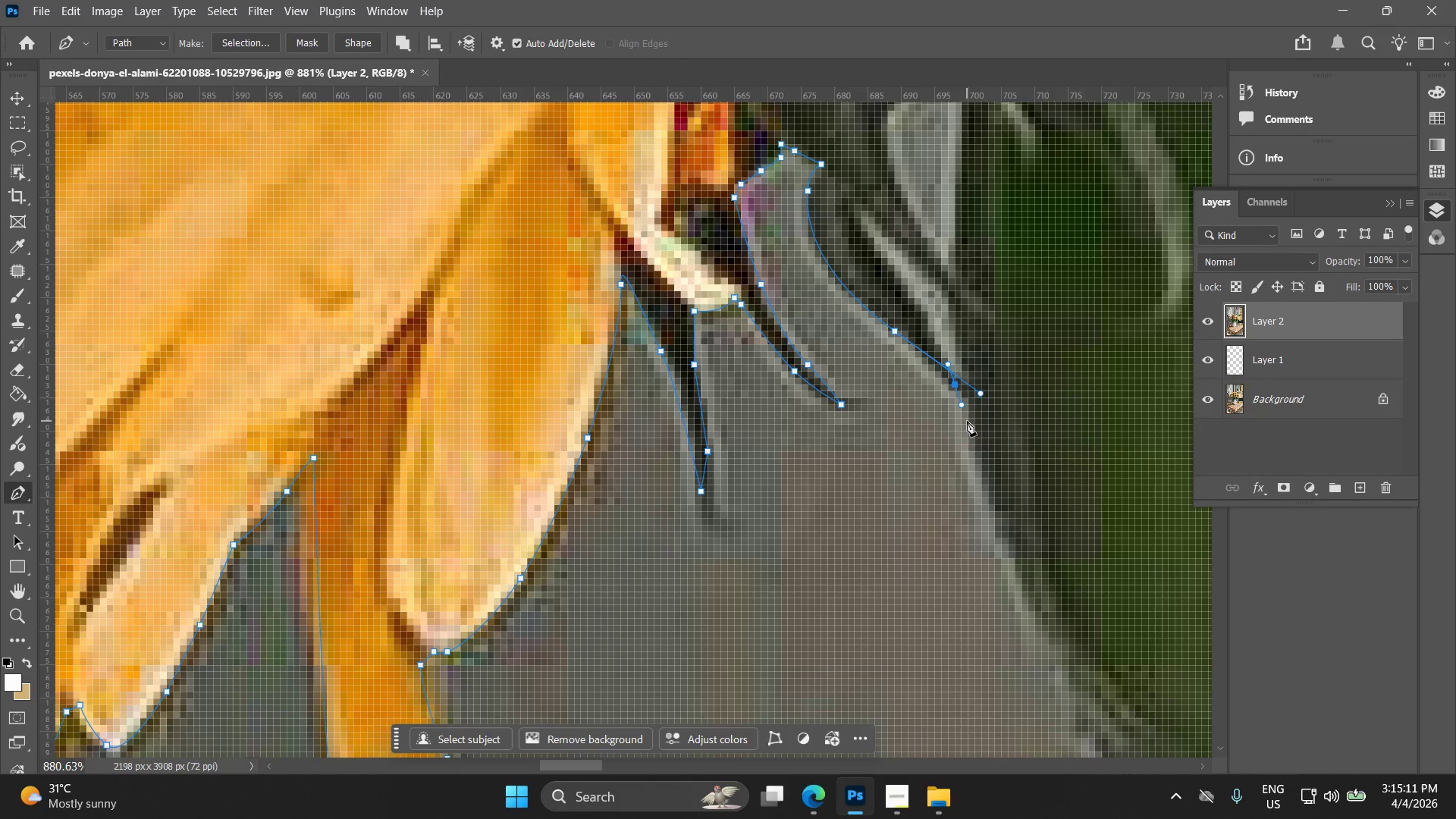 
left_click([967, 421])
 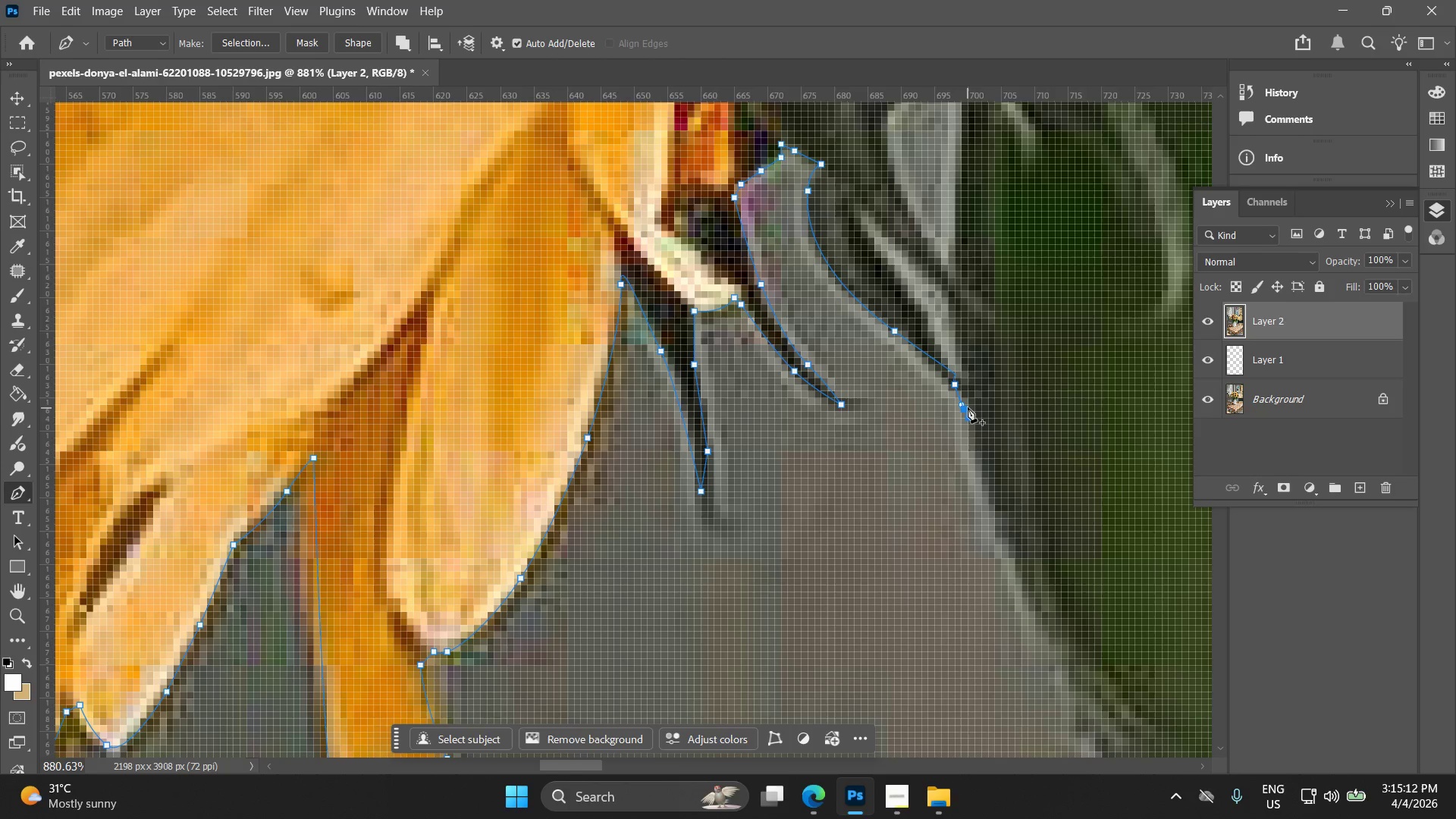 
key(Control+ControlLeft)
 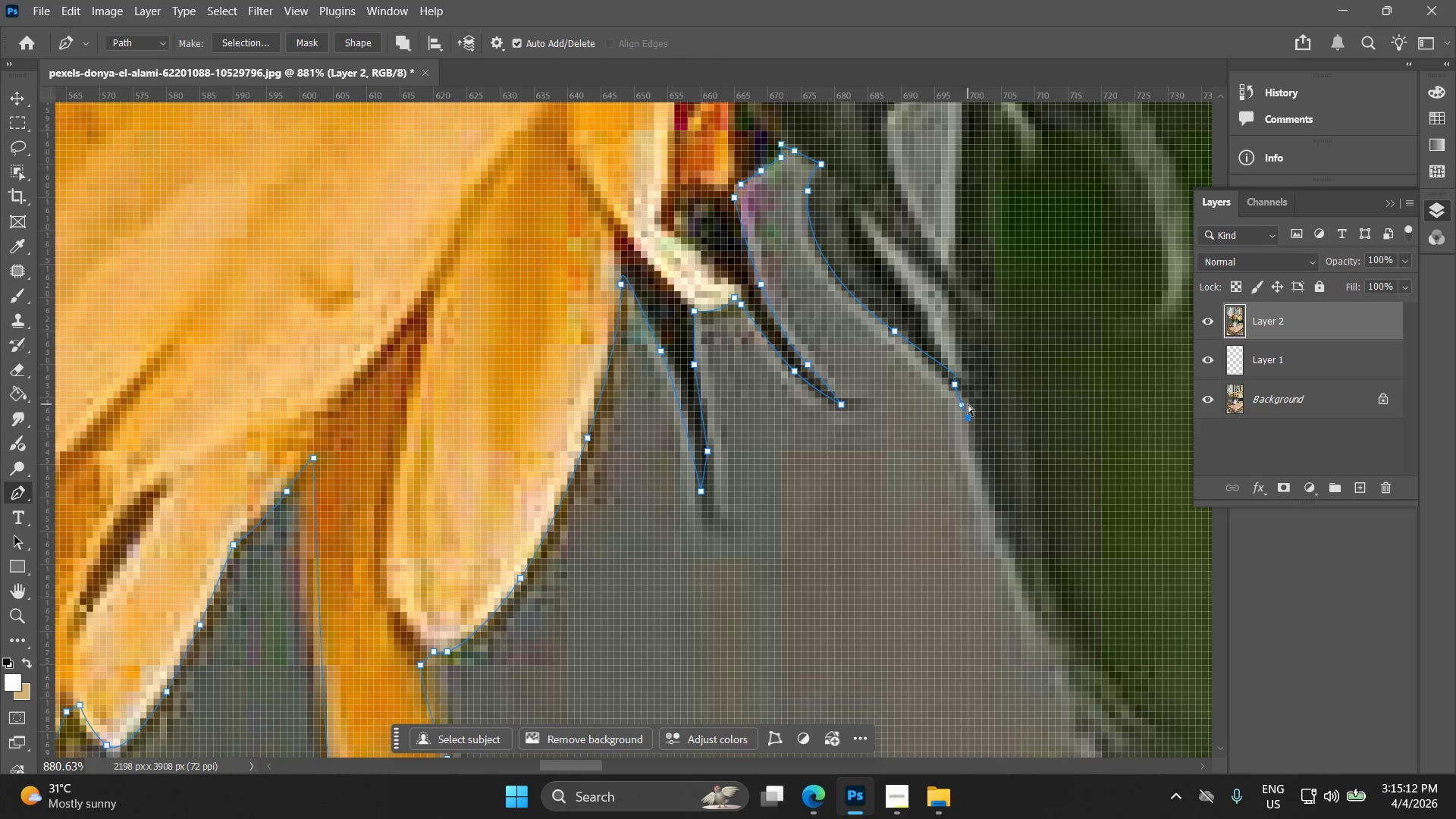 
key(Control+Z)
 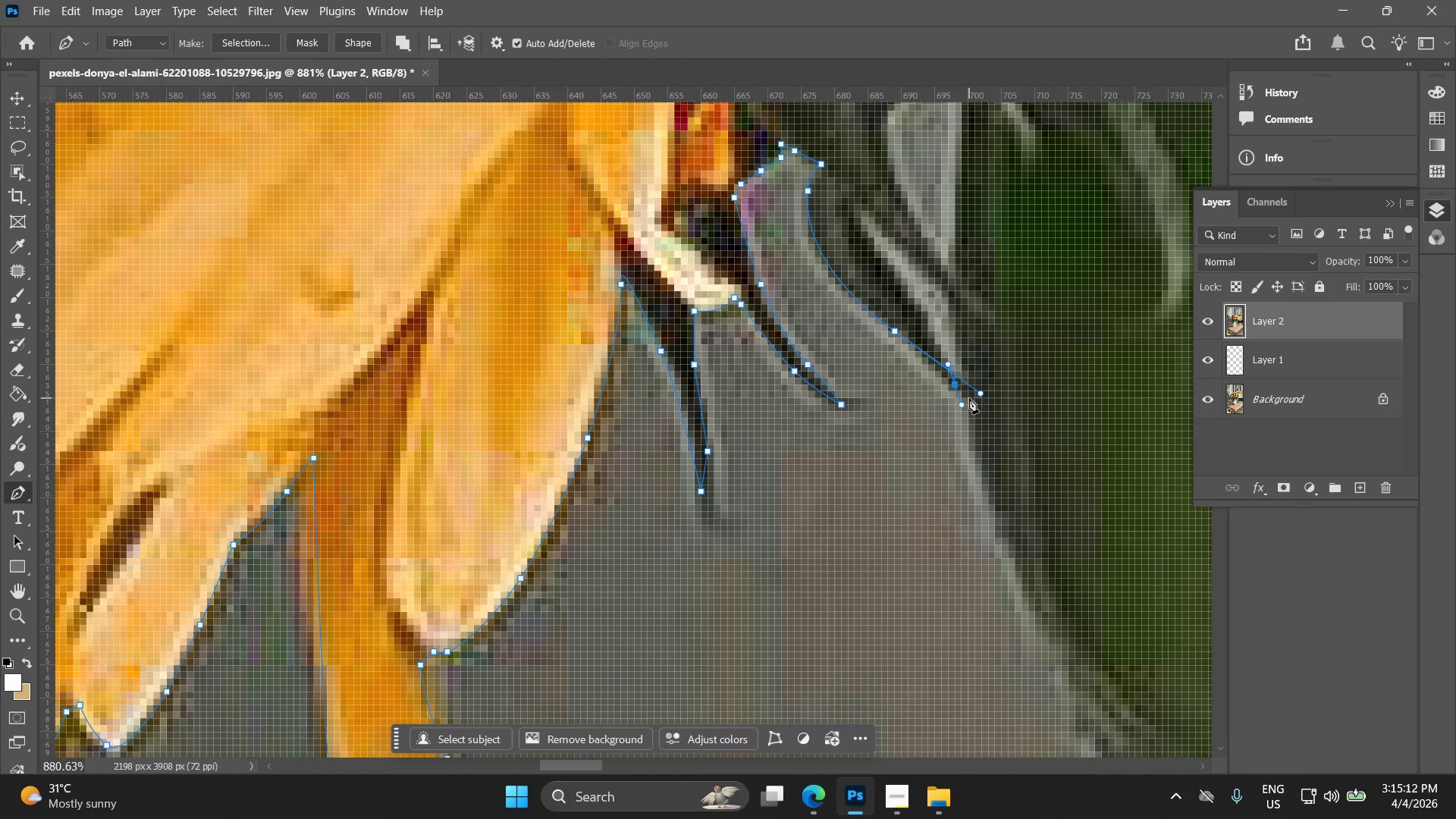 
left_click([969, 398])
 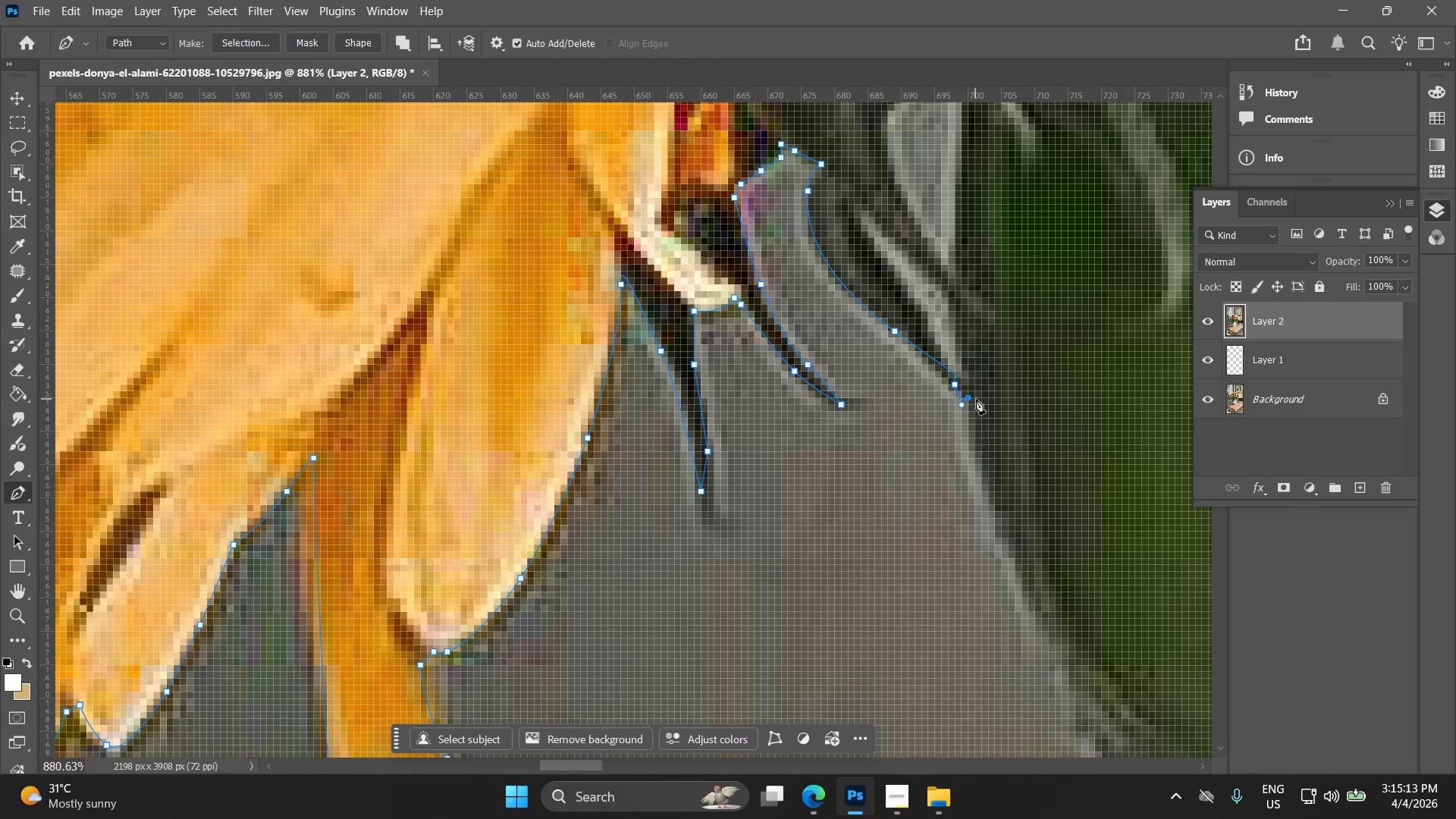 
key(Alt+AltLeft)
 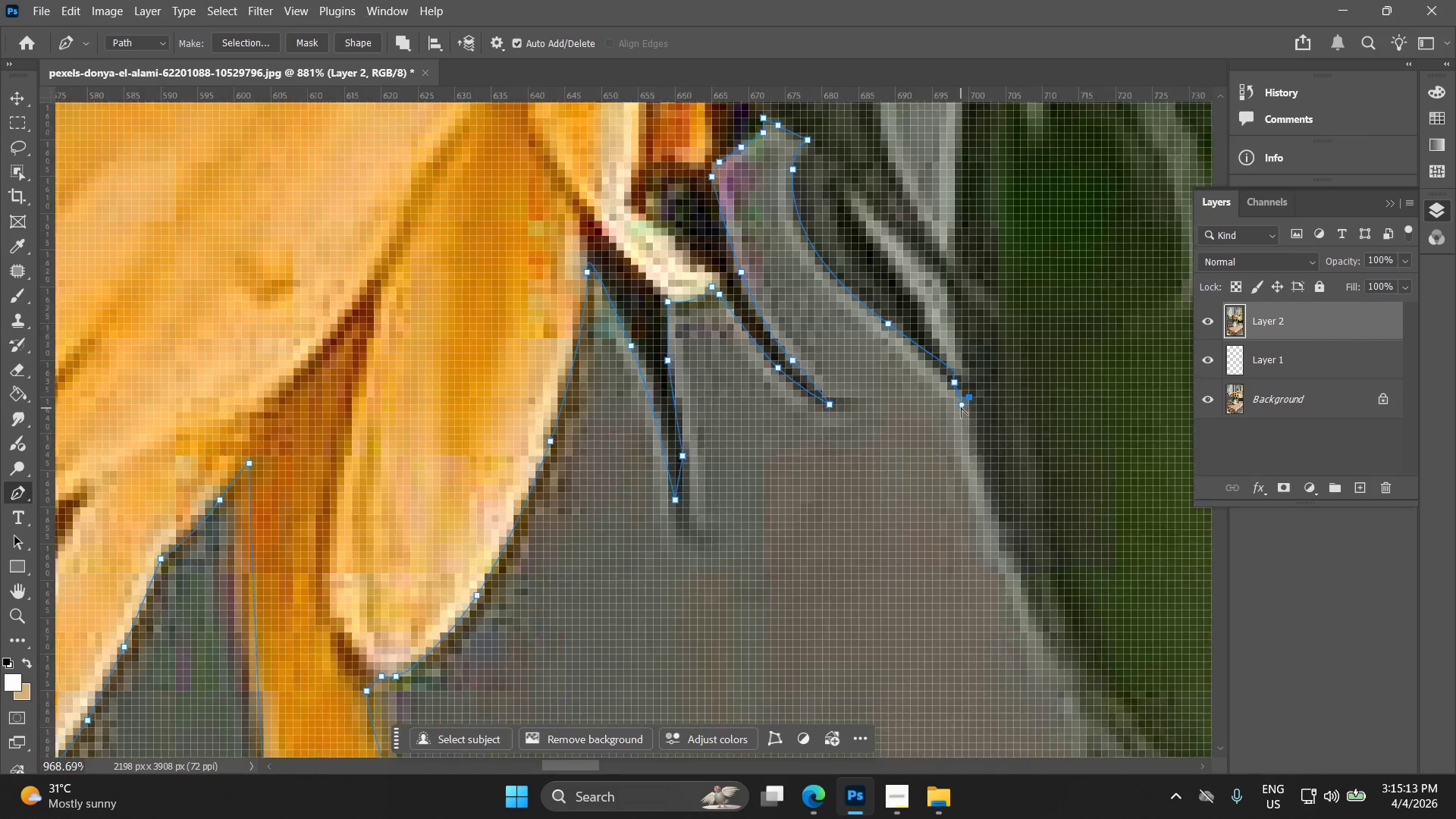 
key(Control+ControlLeft)
 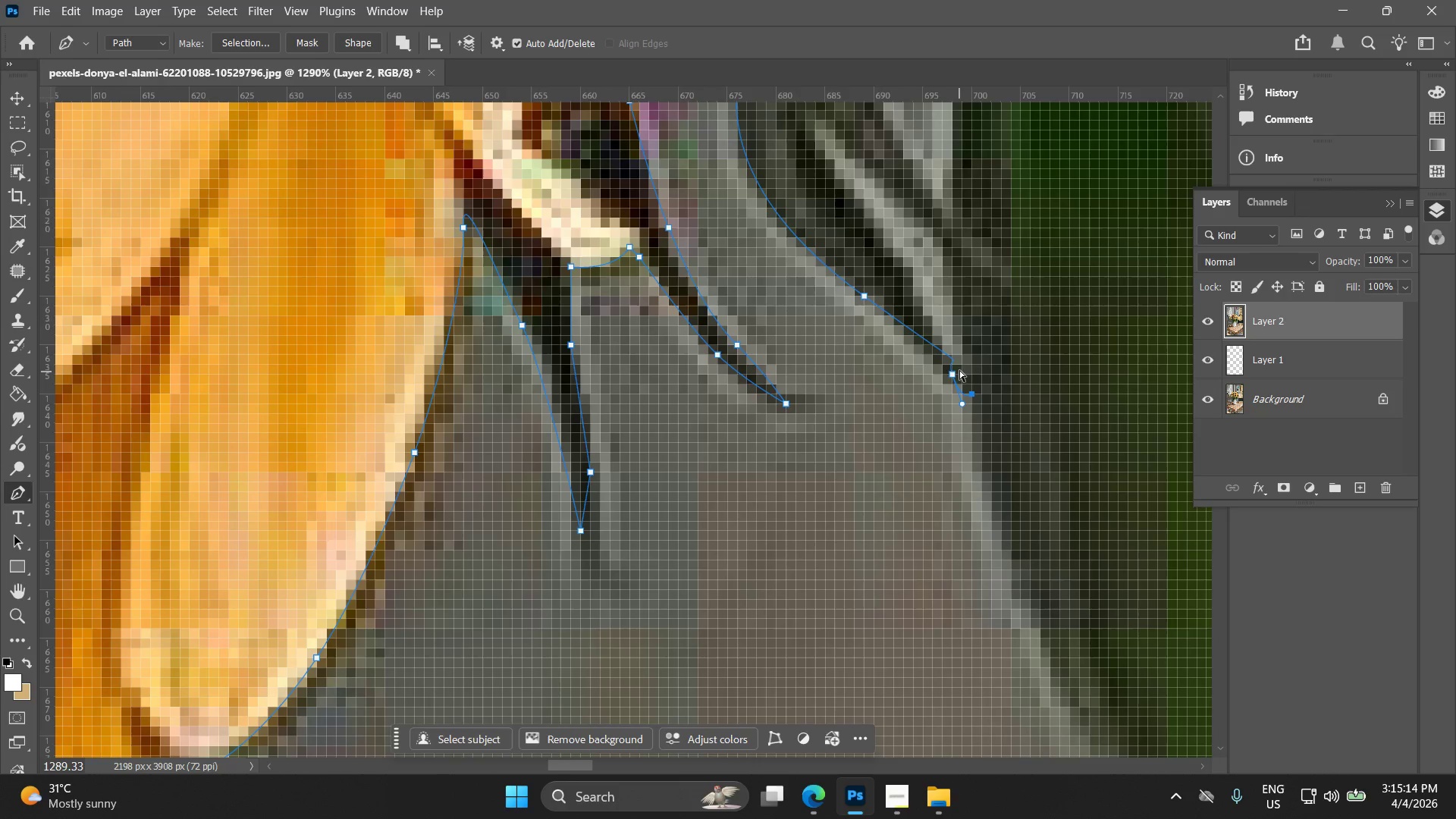 
key(Control+Z)
 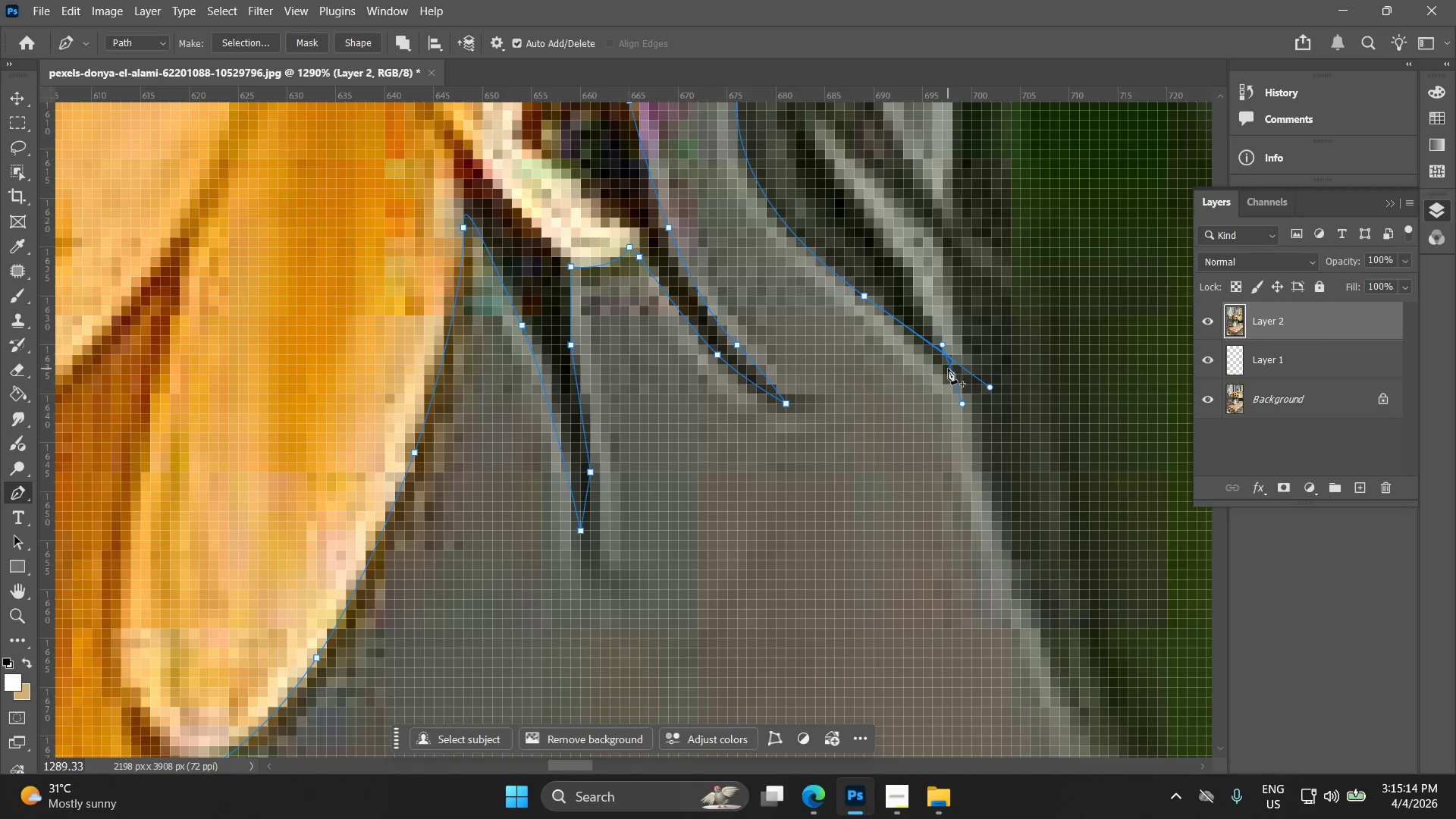 
scroll: coordinate [961, 404], scroll_direction: up, amount: 4.0
 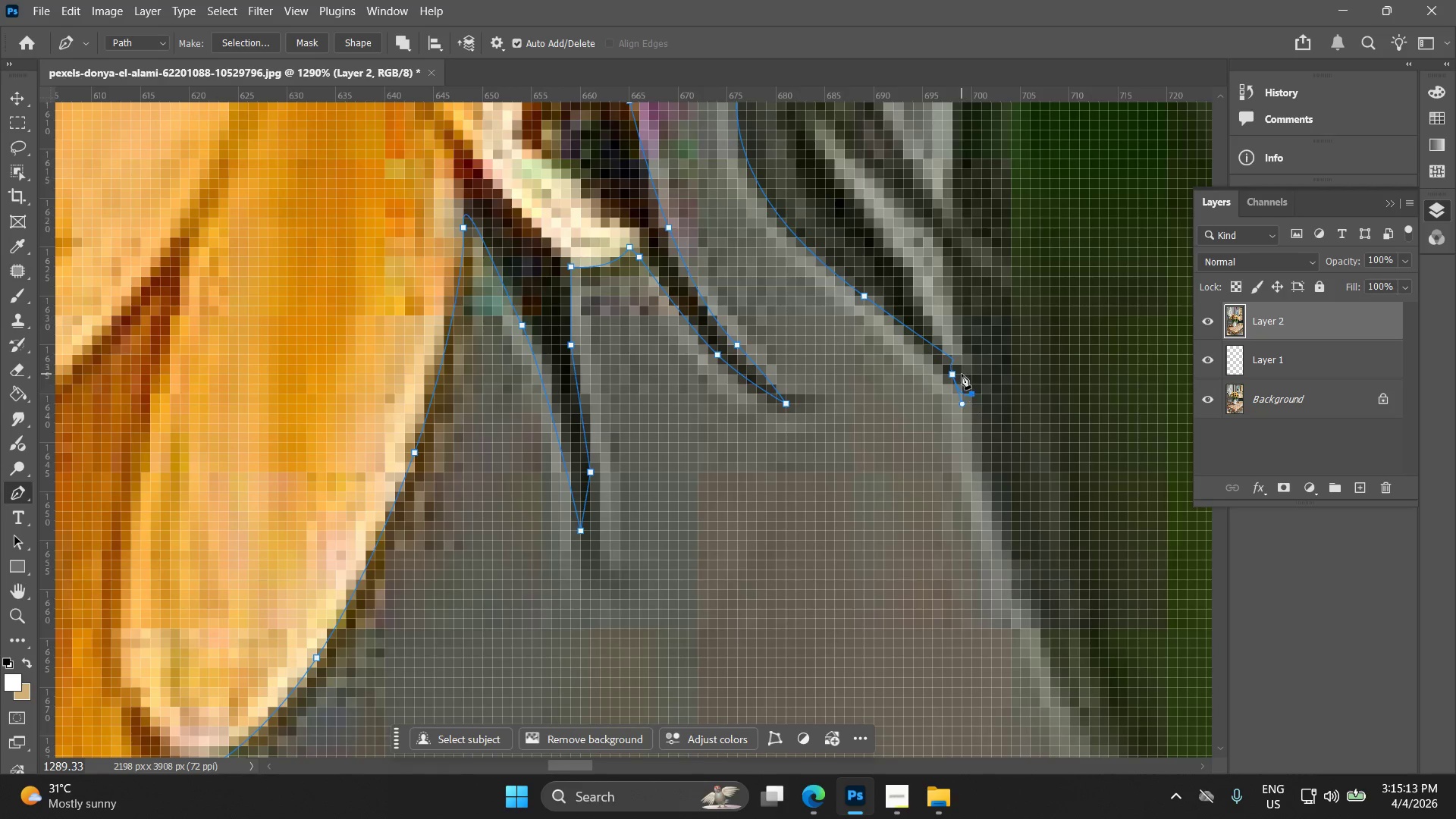 
key(Control+Z)
 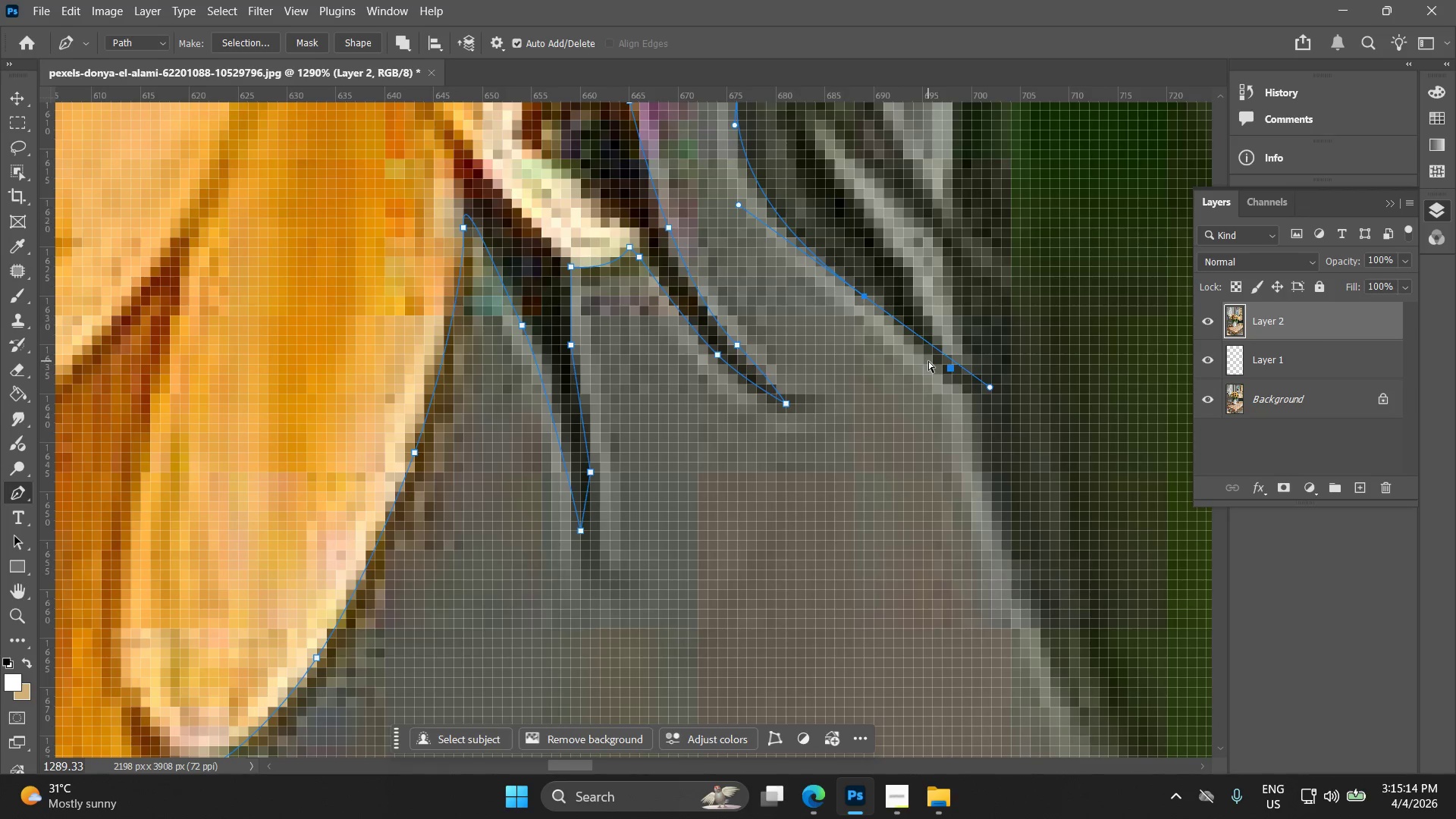 
key(Control+Z)
 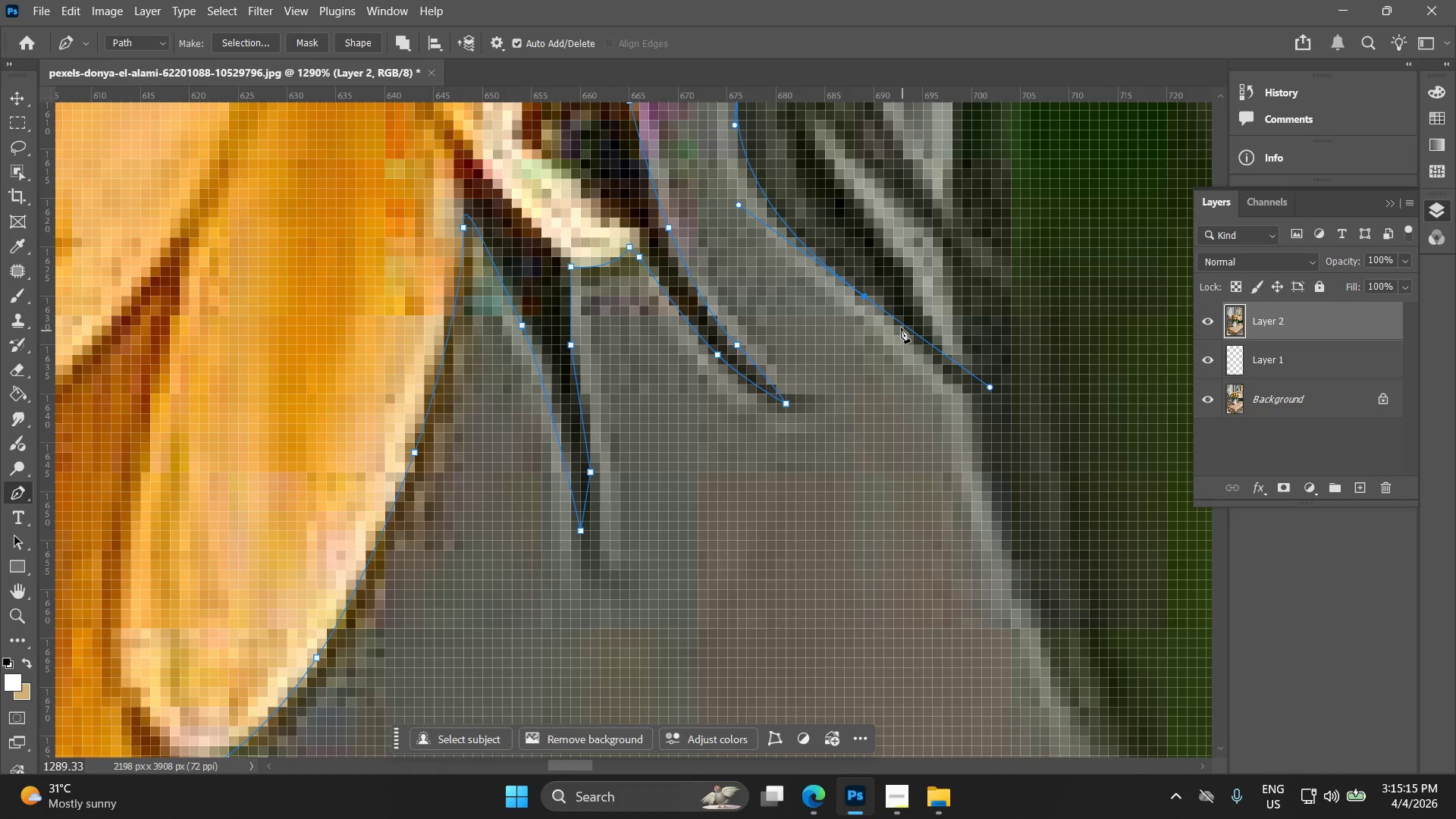 
hold_key(key=ShiftLeft, duration=0.58)
left_click([862, 297])
 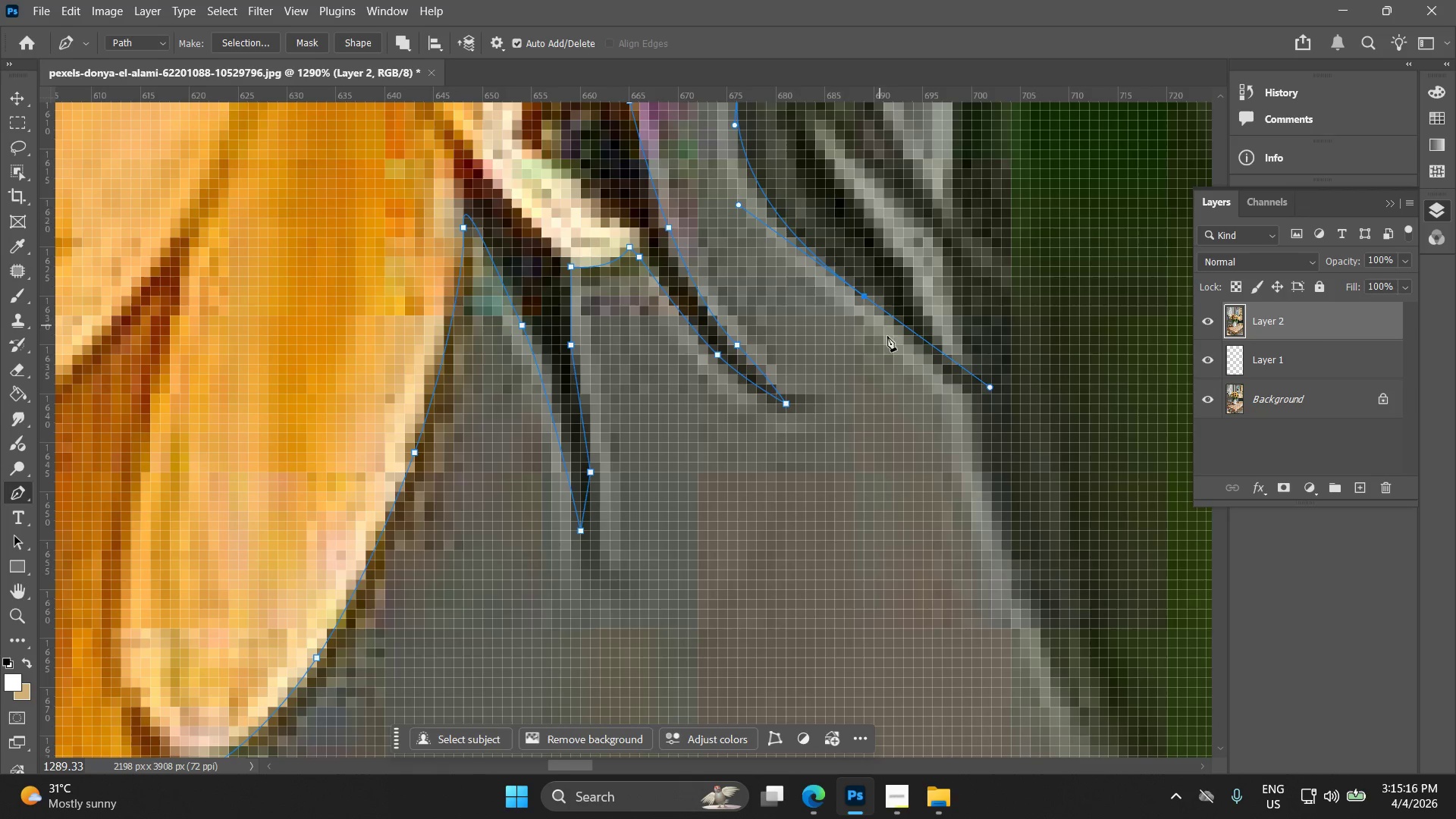 
left_click_drag(start_coordinate=[949, 378], to_coordinate=[968, 391])
 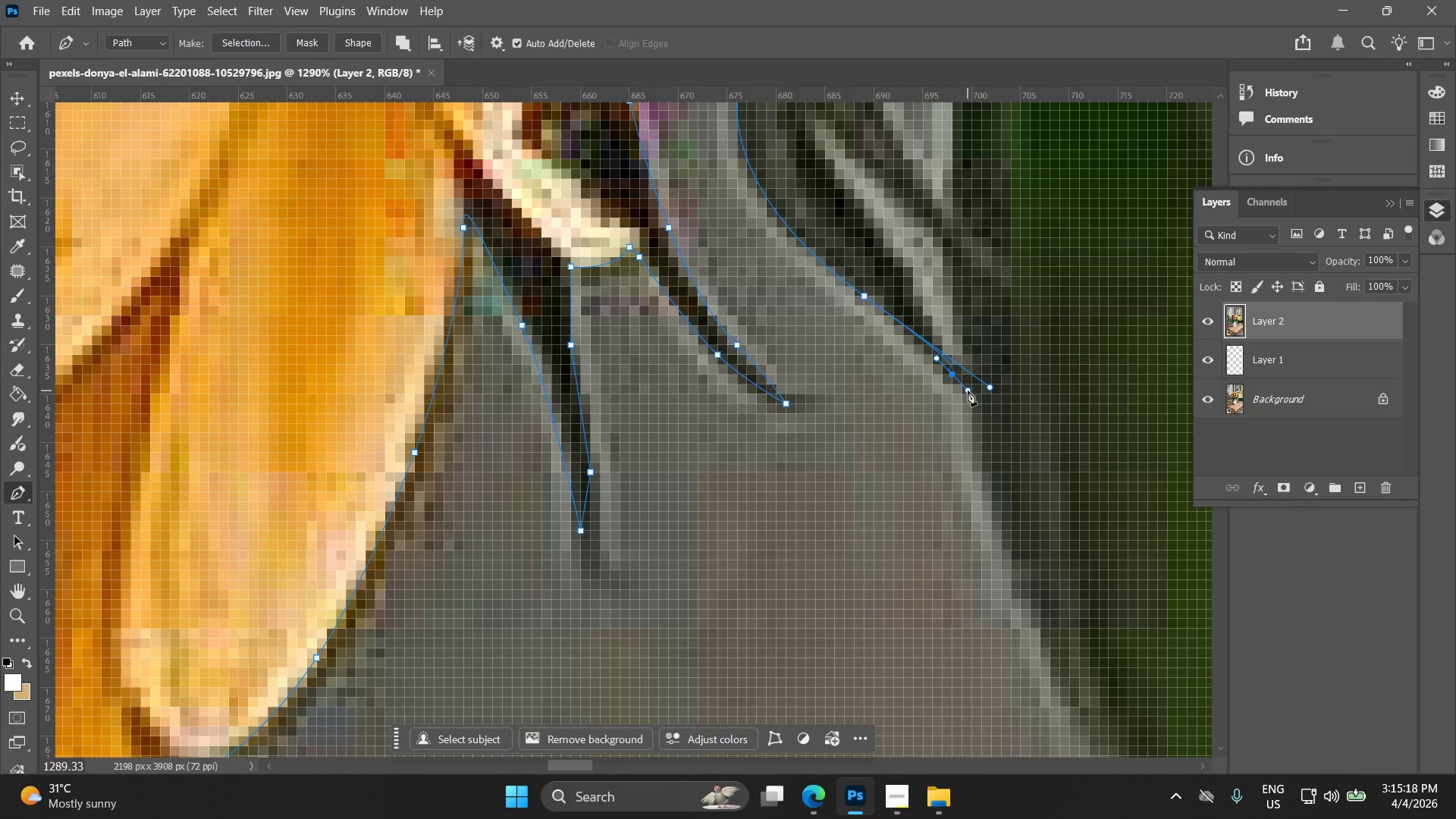 
key(Control+Z)
 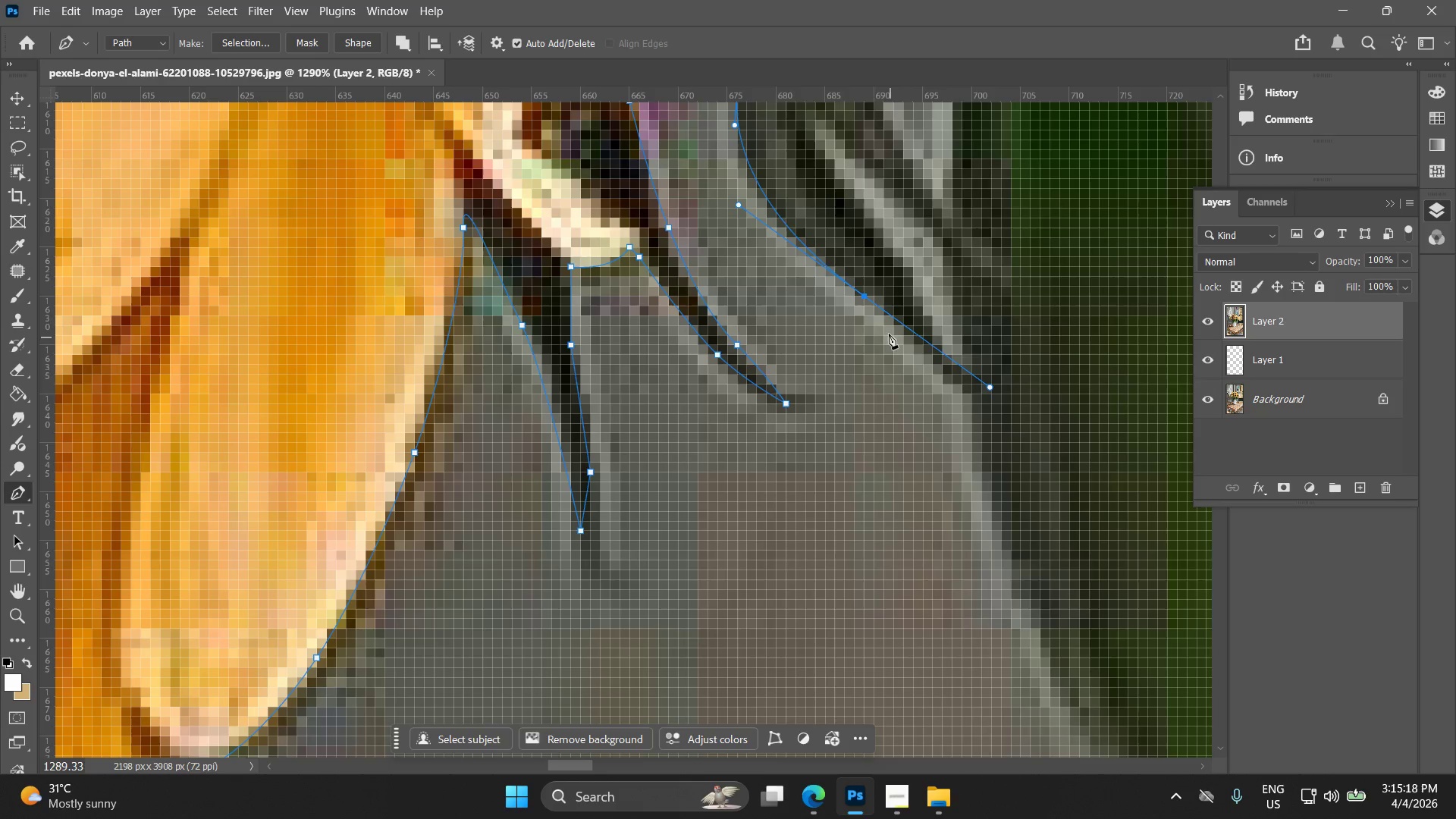 
hold_key(key=AltLeft, duration=0.95)
left_click([864, 300])
 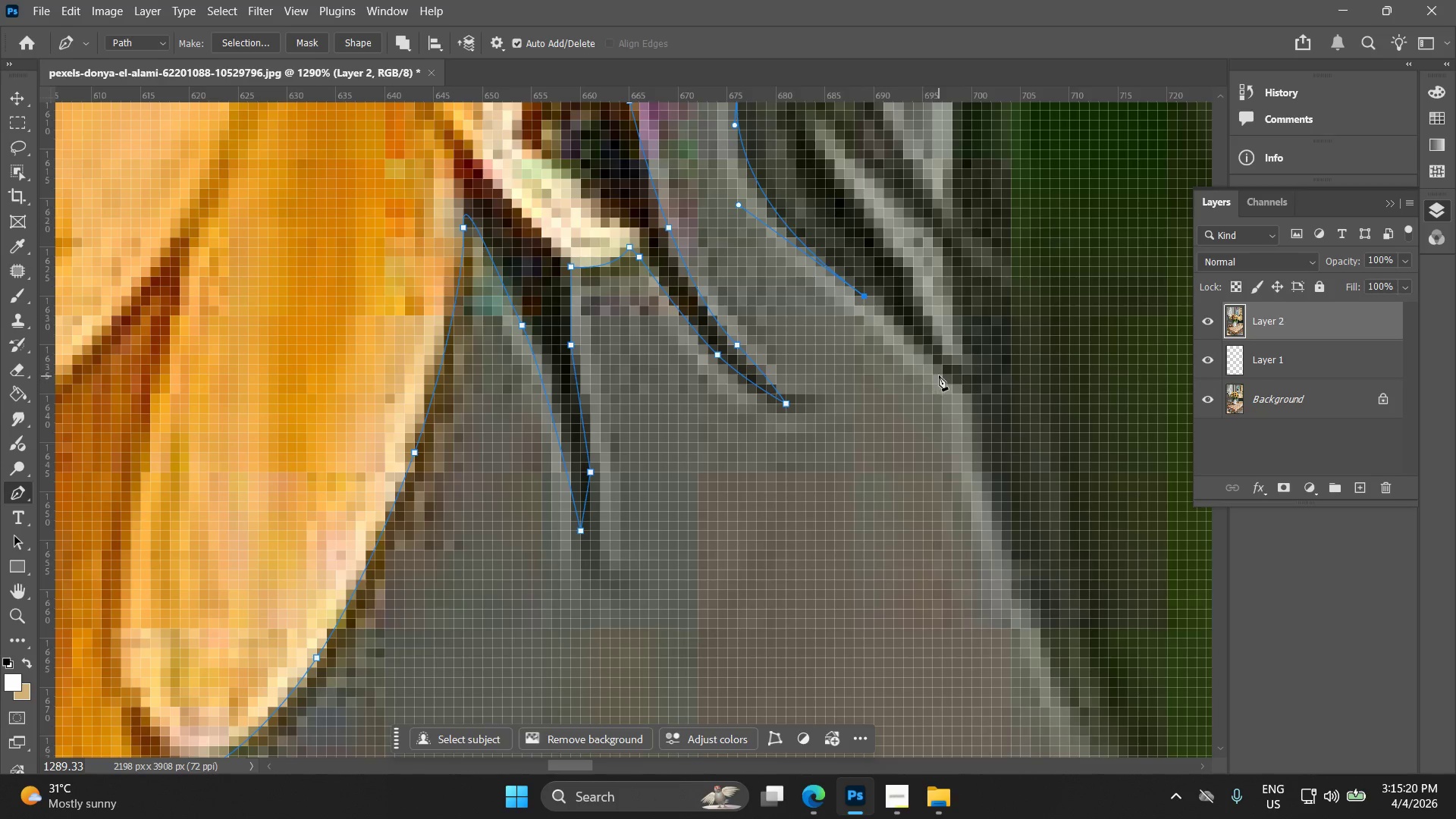 
left_click_drag(start_coordinate=[946, 379], to_coordinate=[965, 398])
 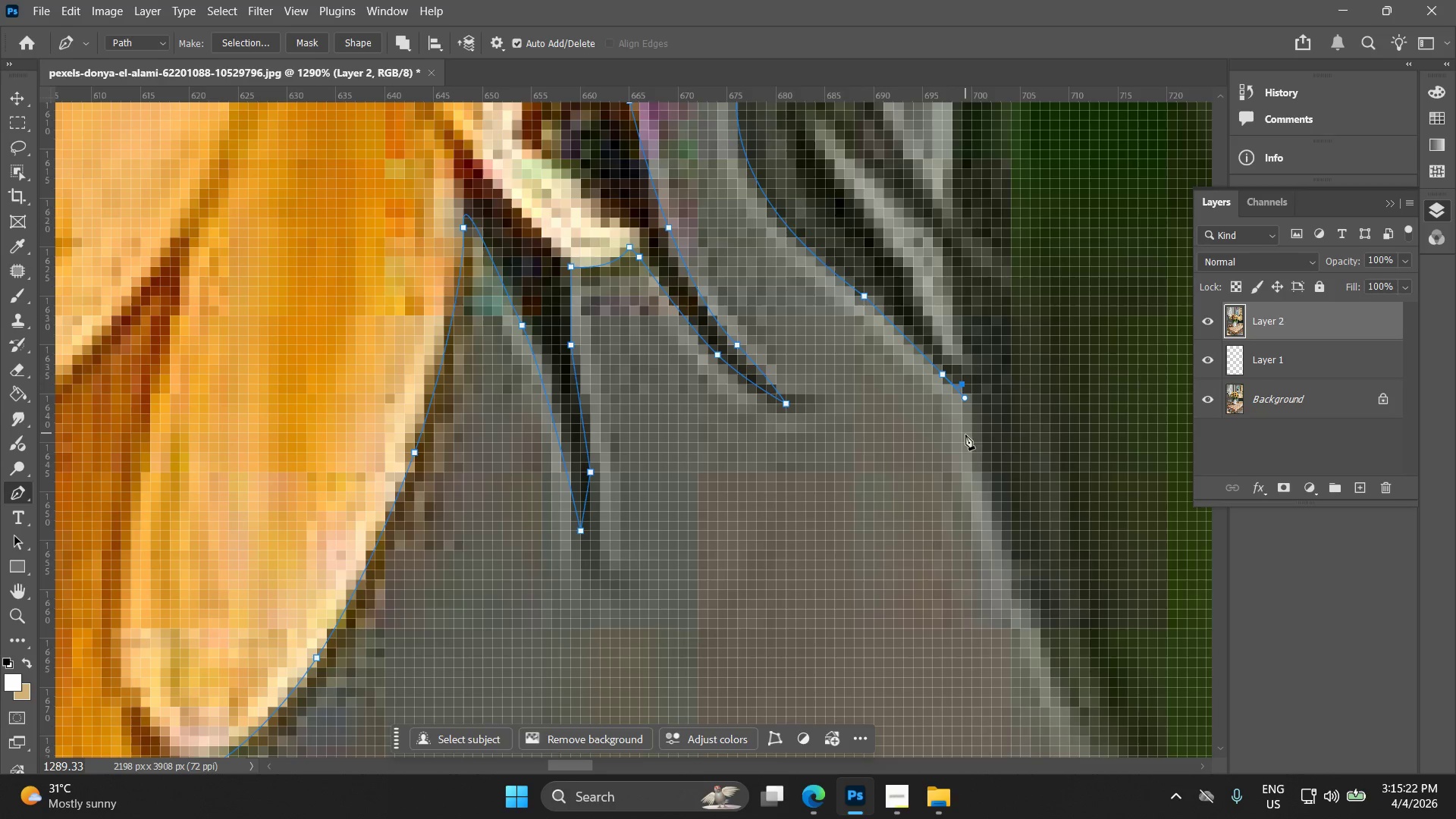 
left_click_drag(start_coordinate=[977, 450], to_coordinate=[989, 473])
 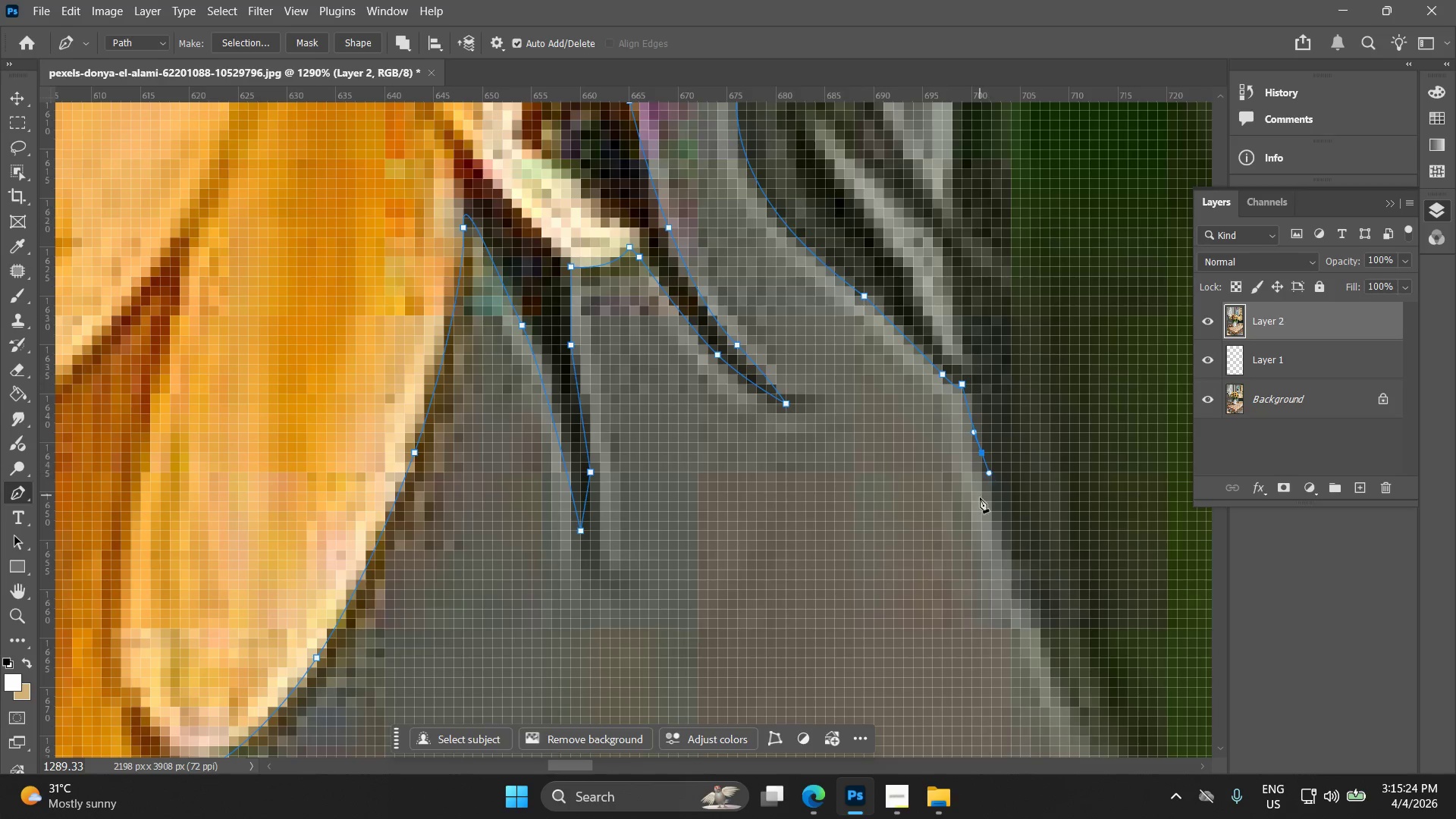 
hold_key(key=Space, duration=0.56)
 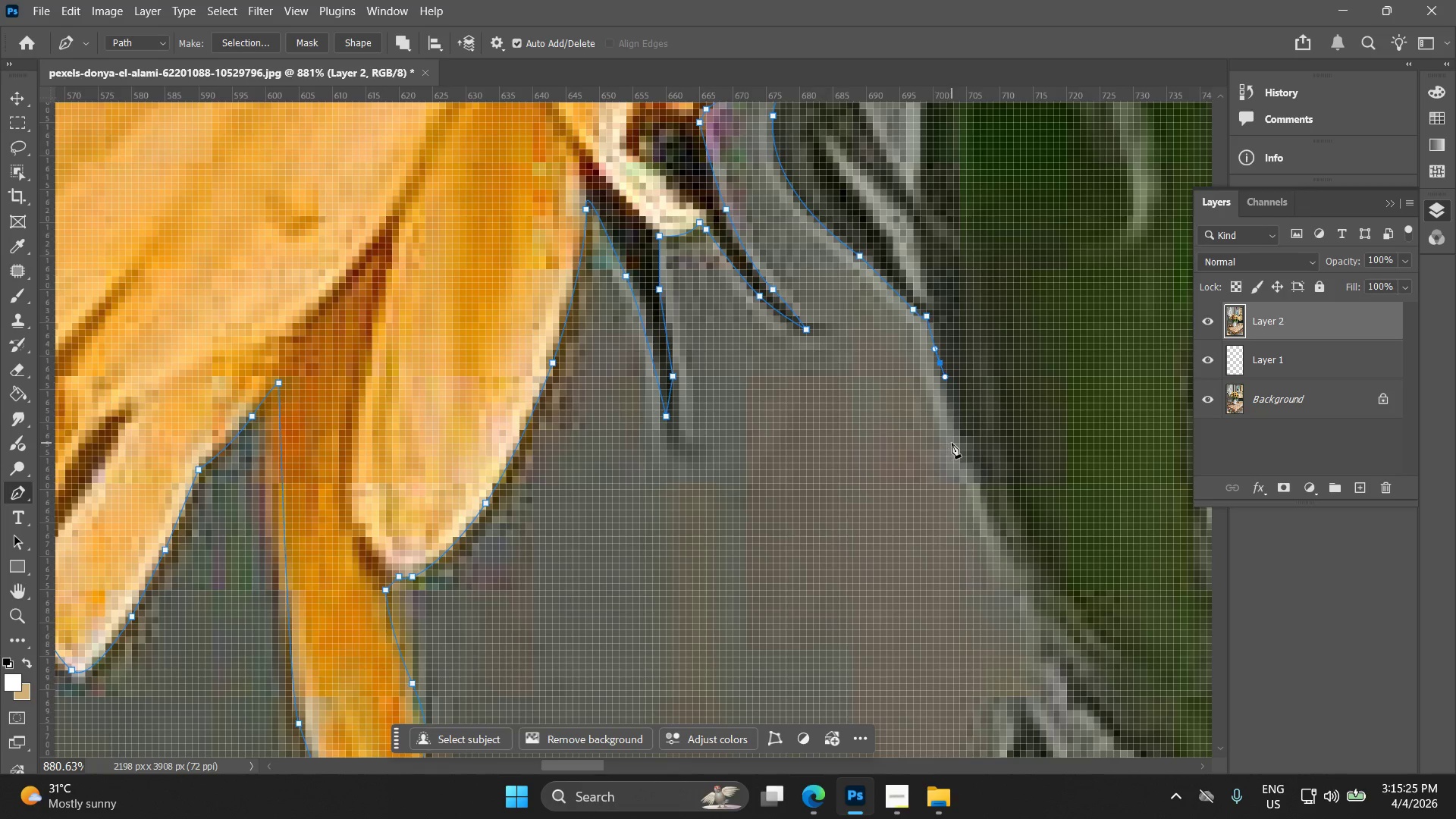 
left_click_drag(start_coordinate=[981, 472], to_coordinate=[937, 350])
 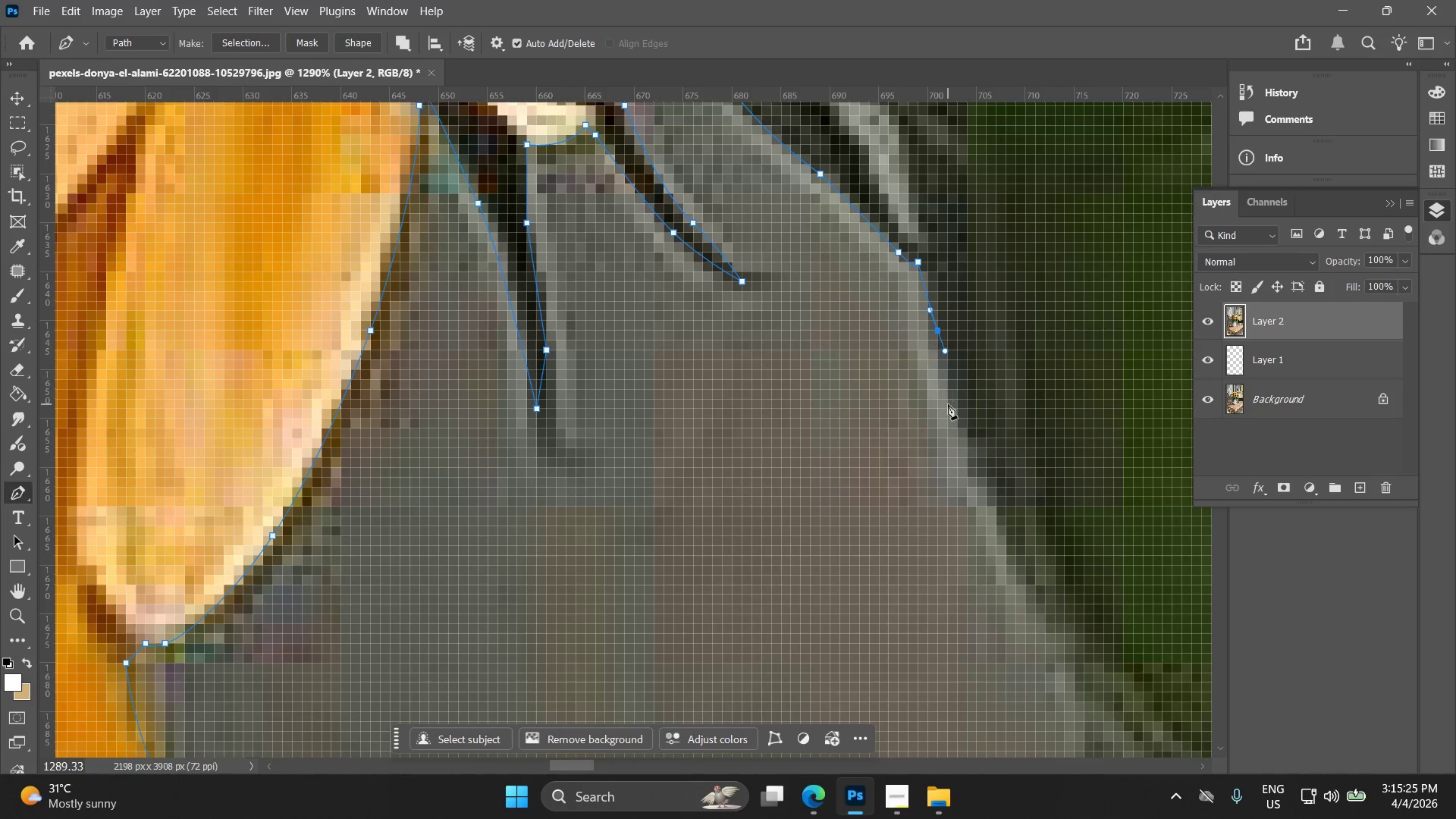 
key(Alt+AltLeft)
 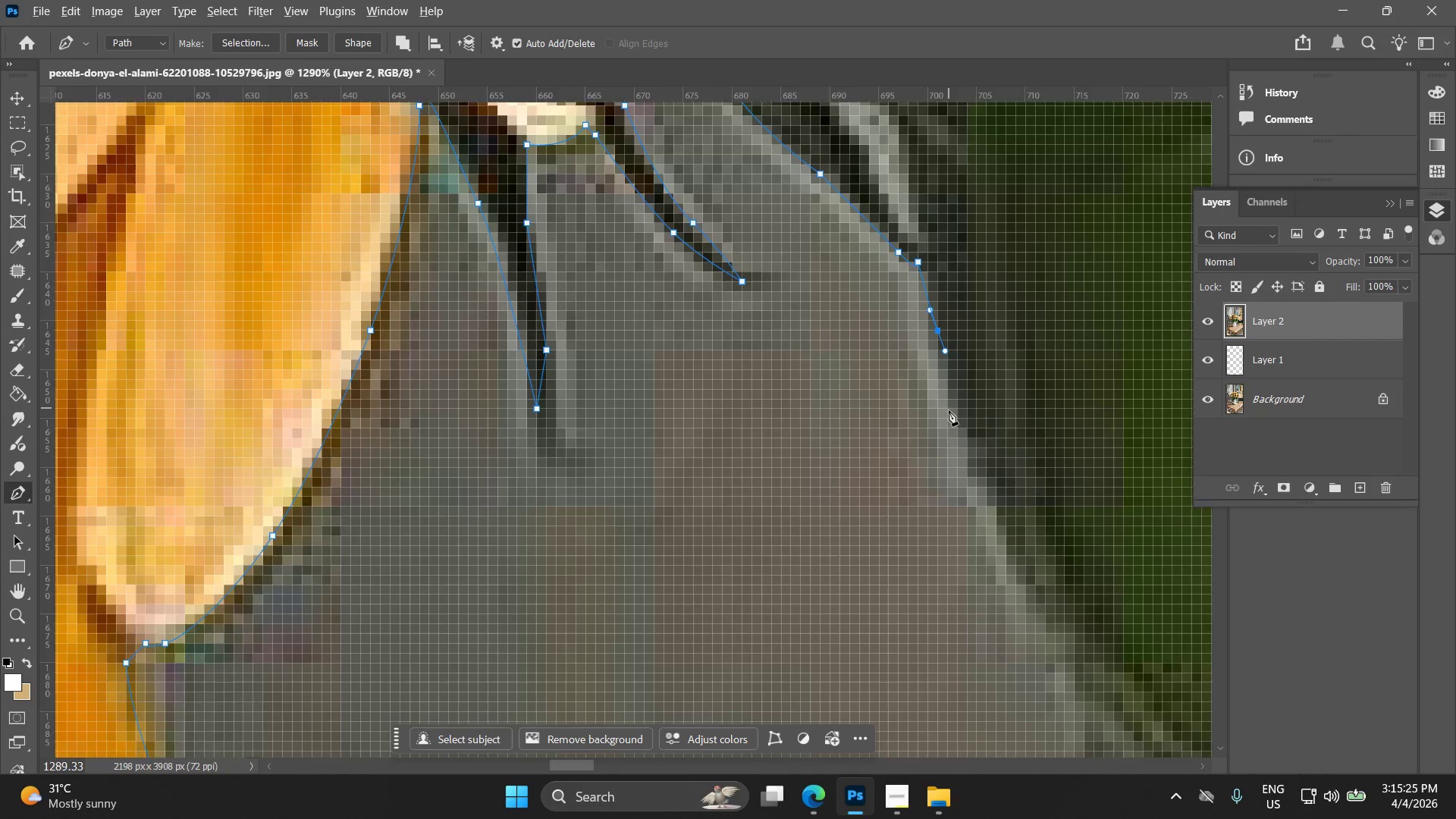 
hold_key(key=Space, duration=0.45)
 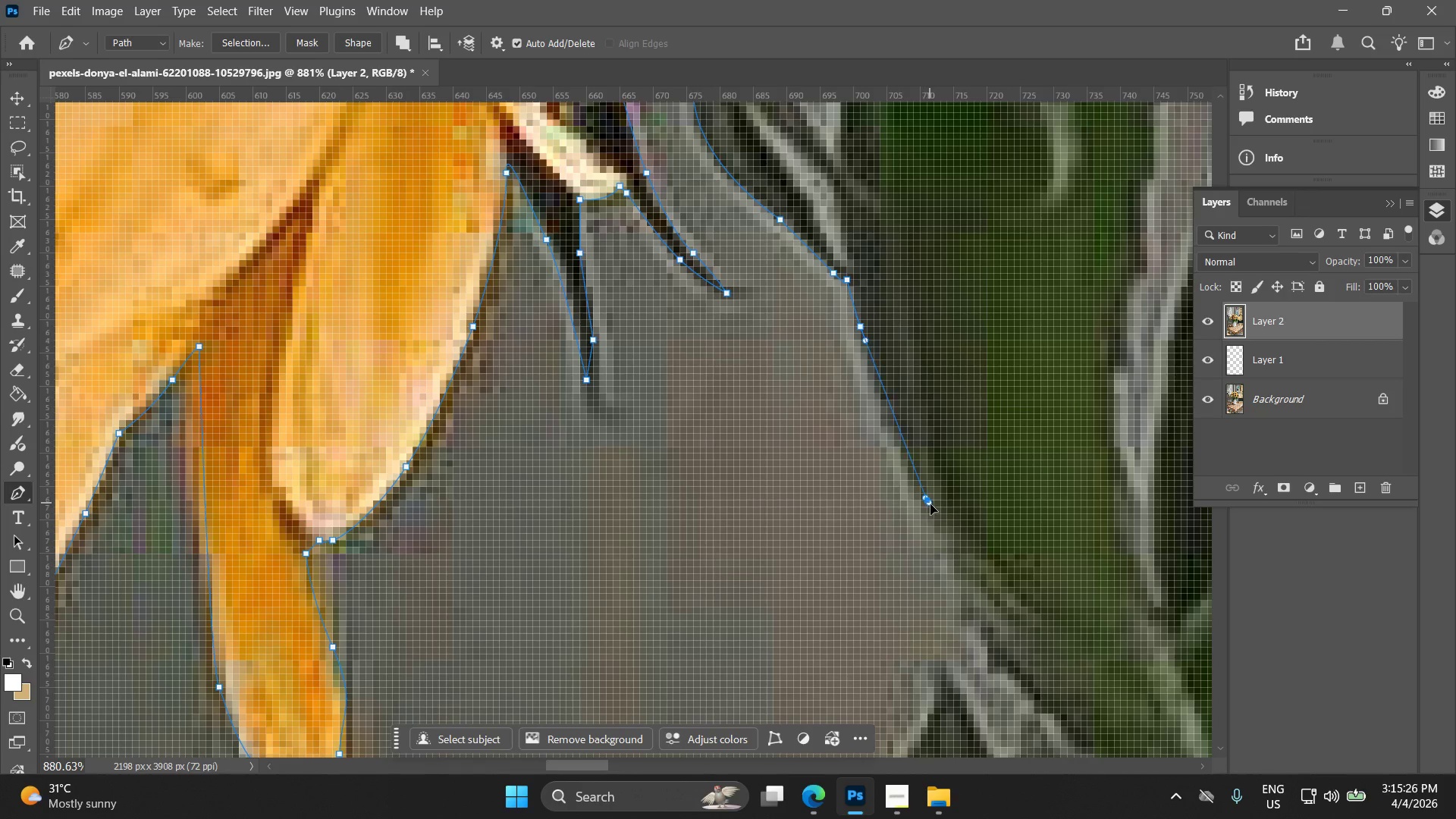 
scroll: coordinate [946, 443], scroll_direction: down, amount: 4.0
 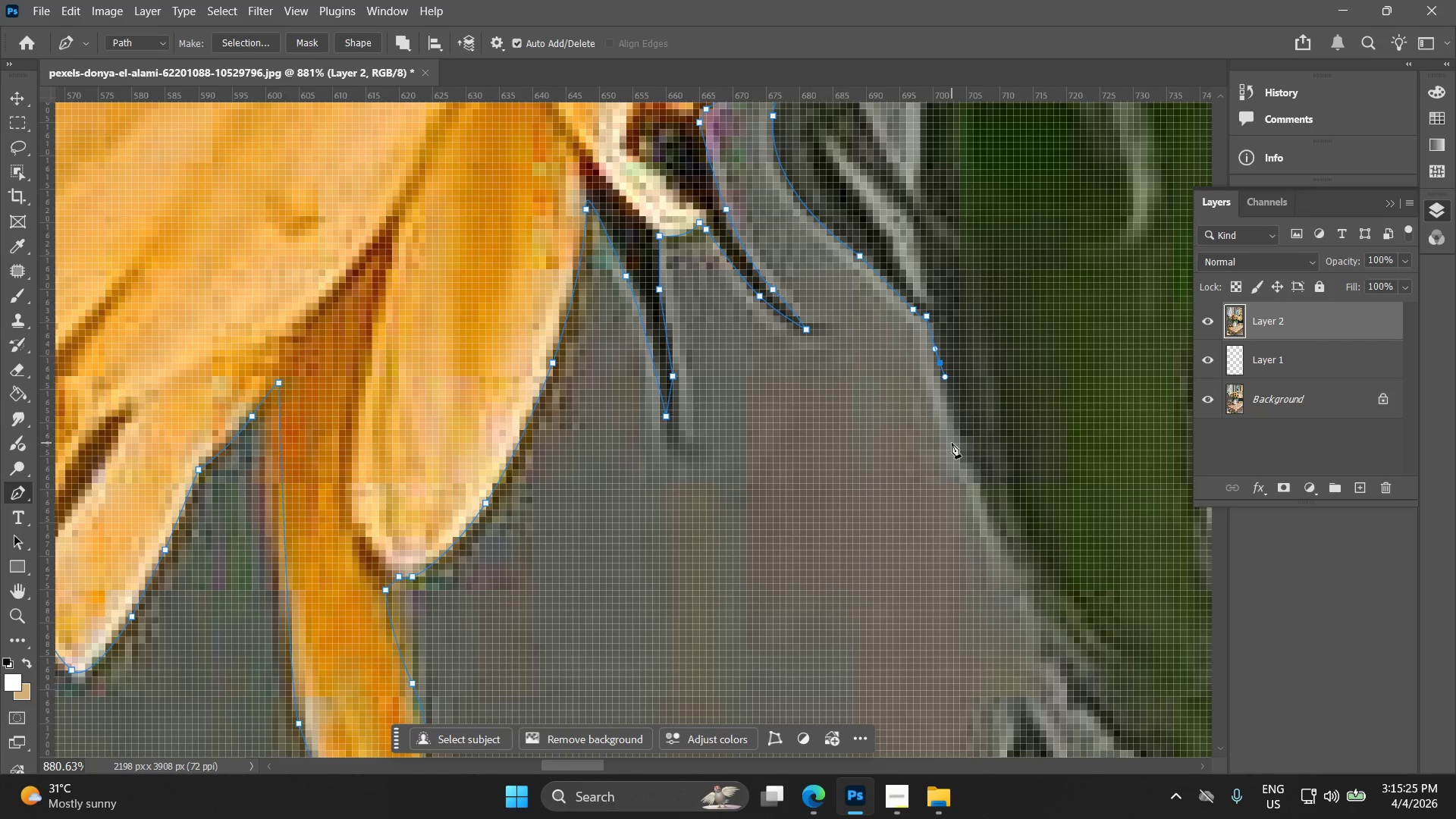 
left_click_drag(start_coordinate=[973, 482], to_coordinate=[893, 445])
 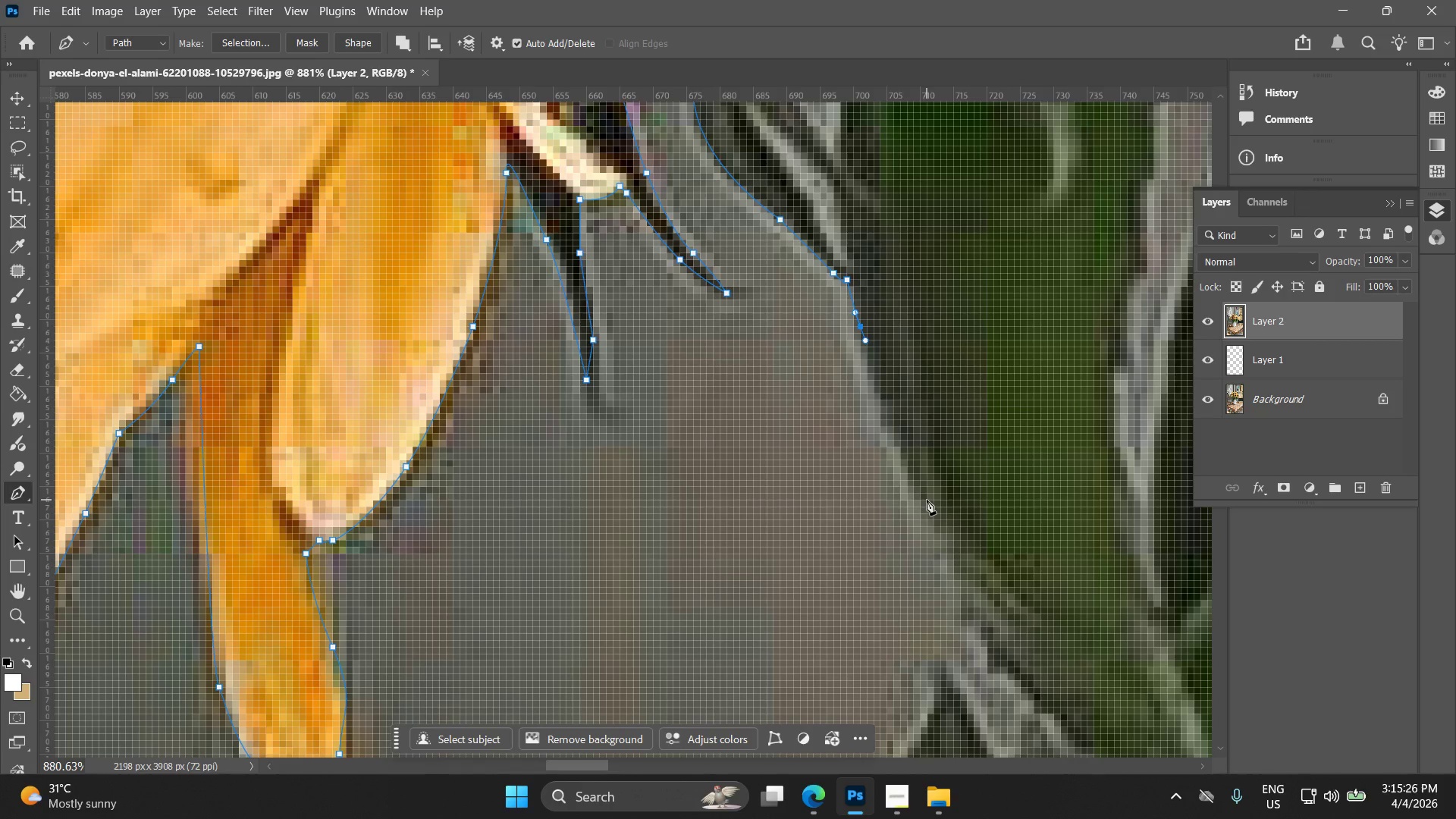 
left_click_drag(start_coordinate=[927, 500], to_coordinate=[972, 560])
 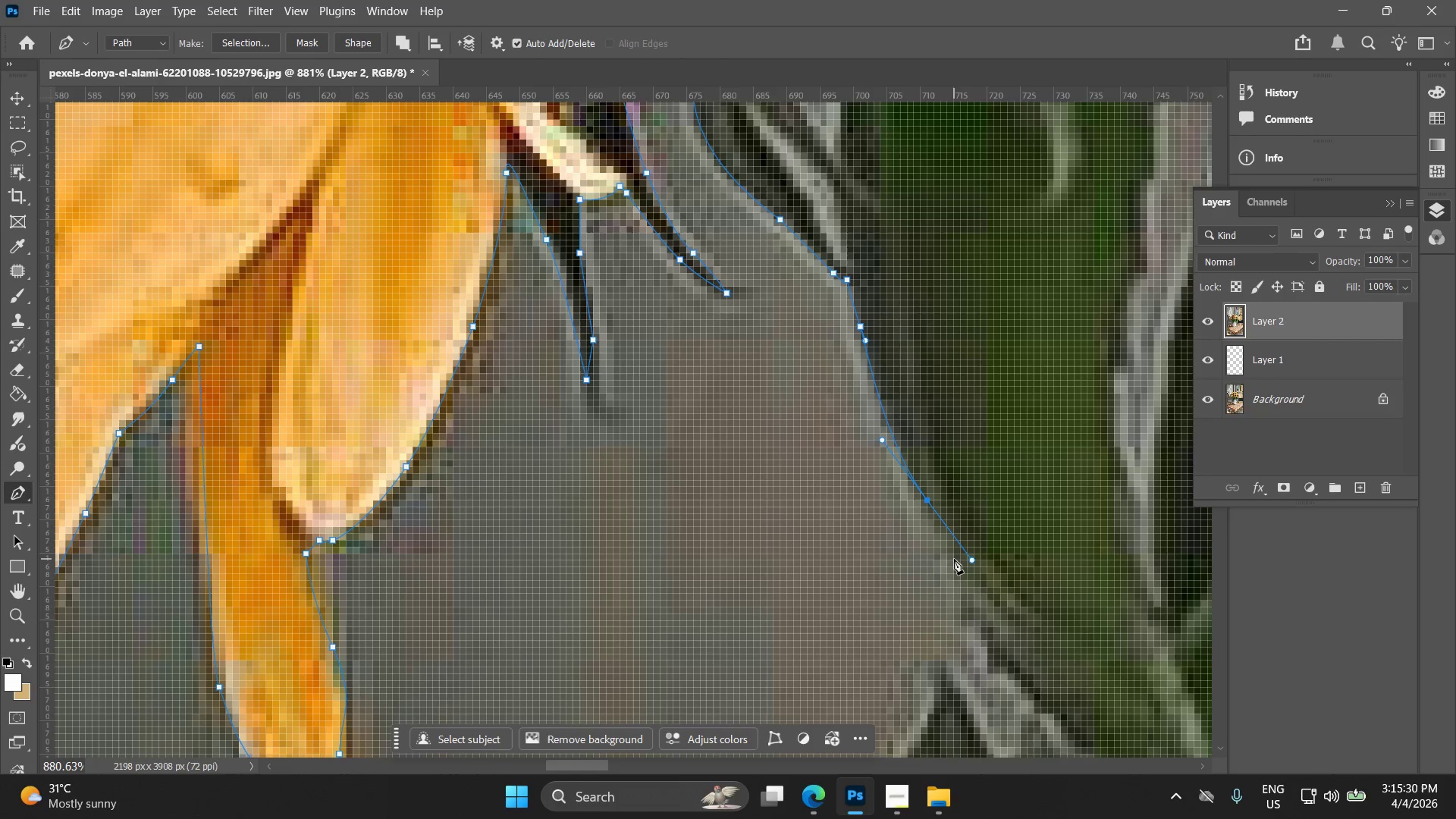 
left_click([956, 558])
 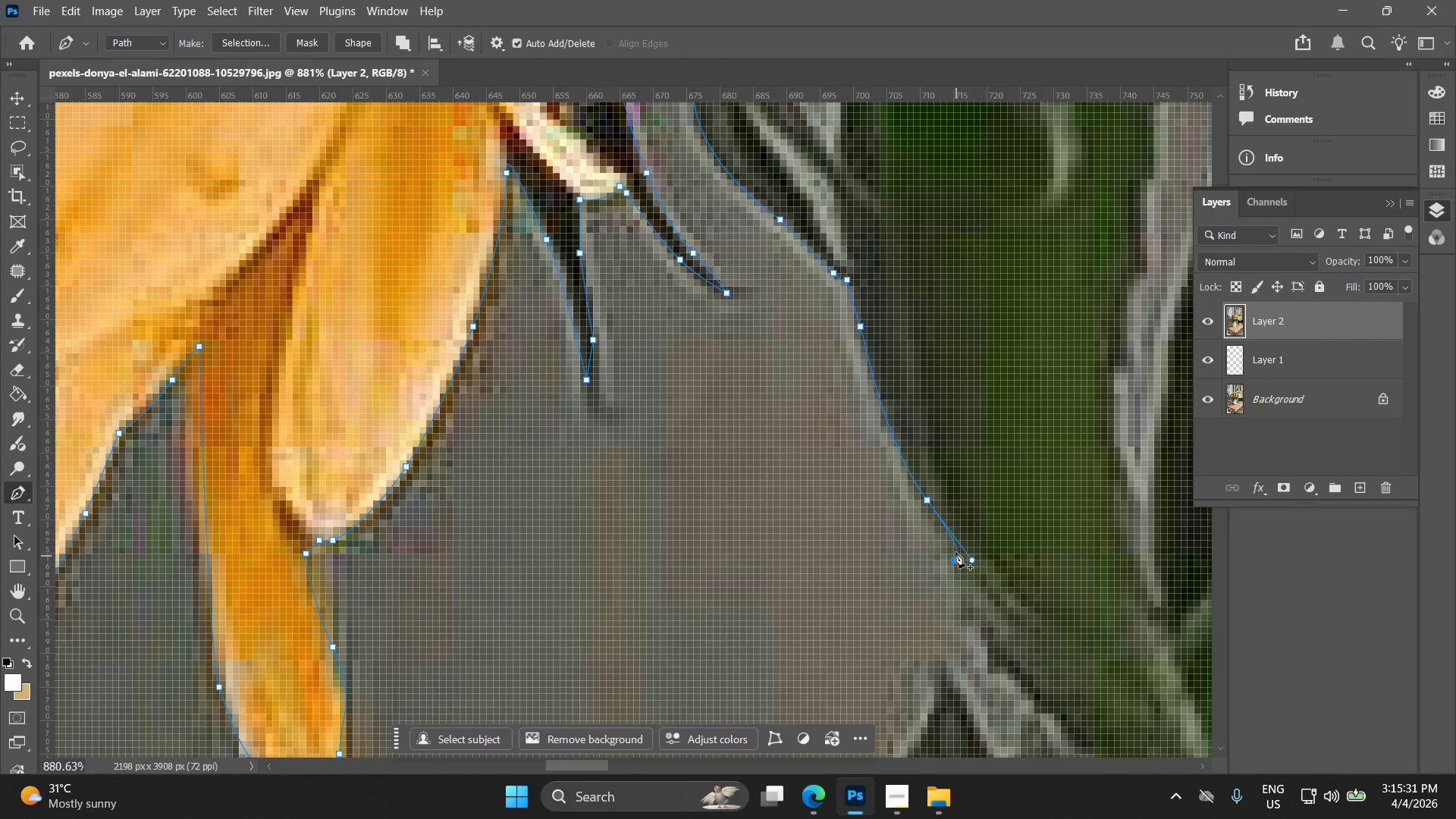 
key(Control+ControlLeft)
 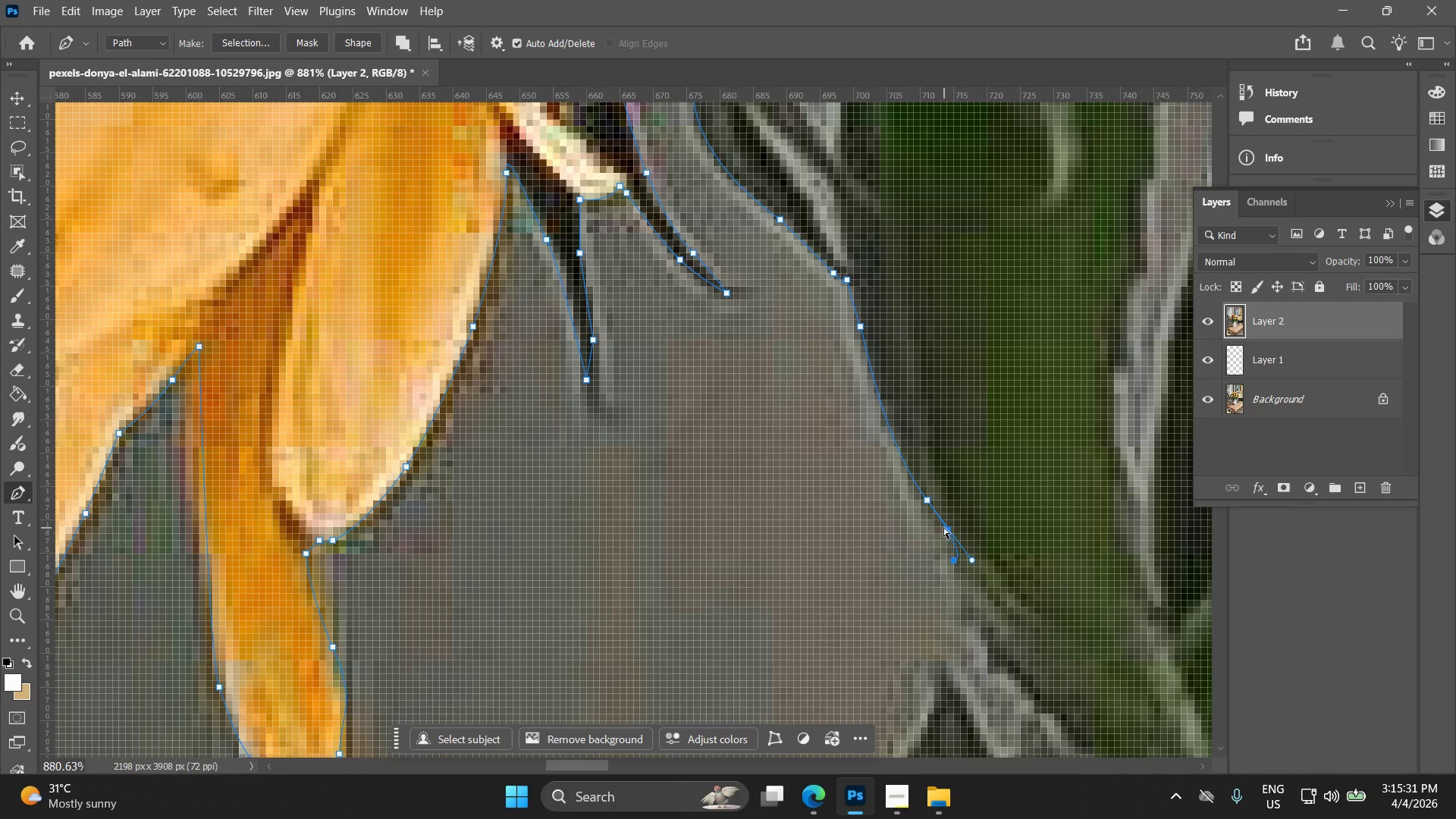 
key(Control+Z)
 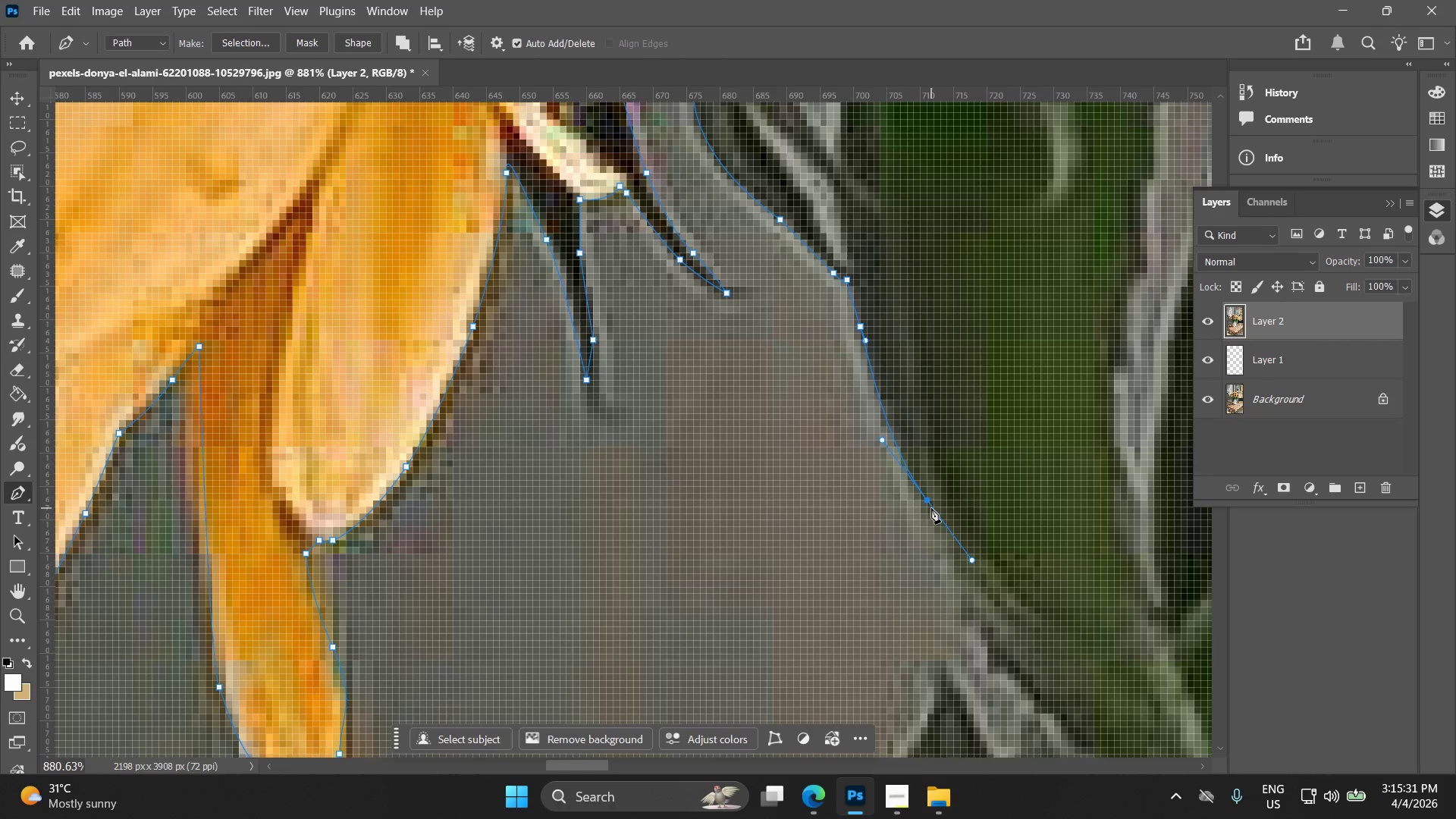 
hold_key(key=AltLeft, duration=0.81)
left_click([930, 503])
 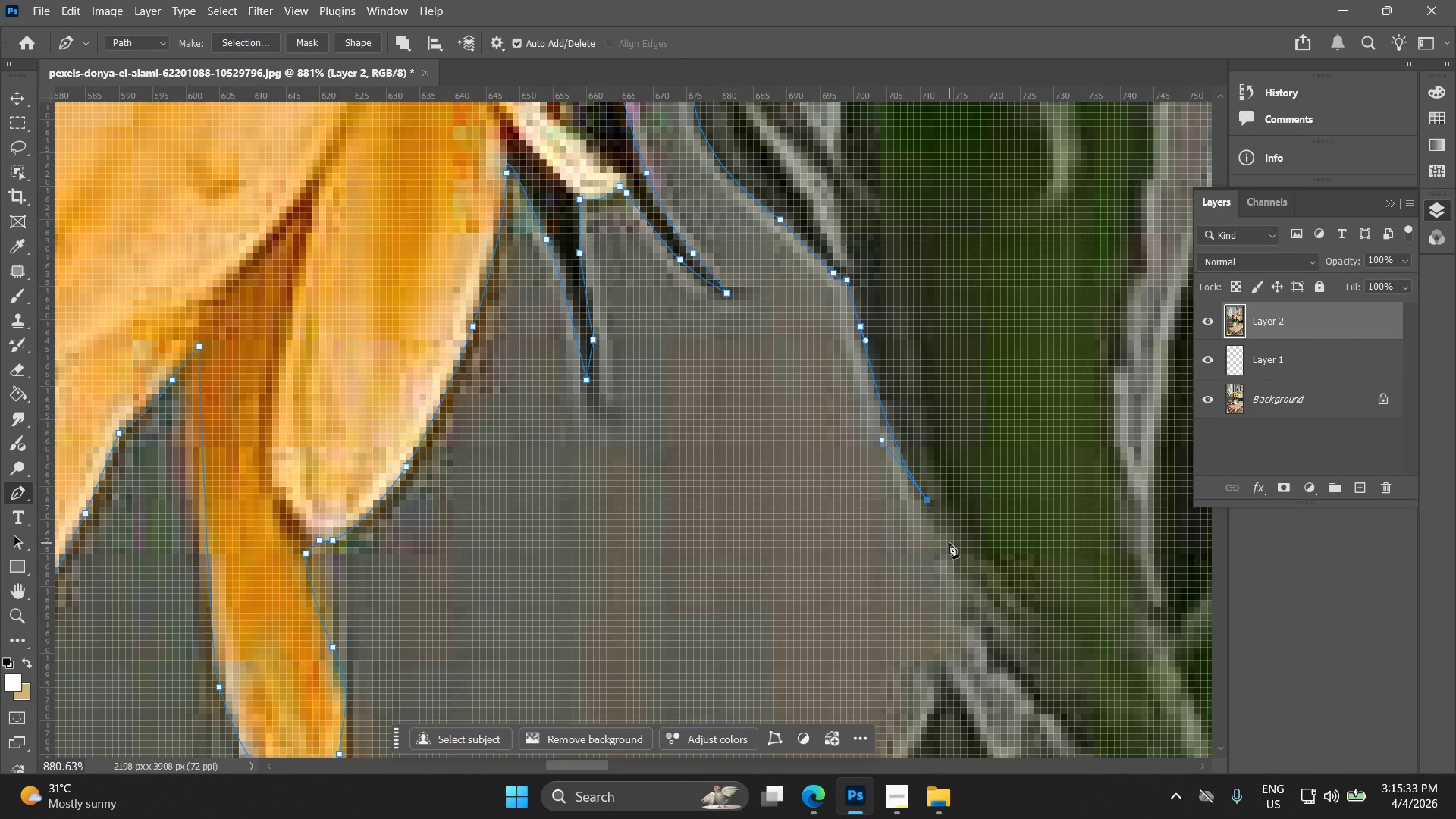 
left_click_drag(start_coordinate=[957, 548], to_coordinate=[974, 573])
 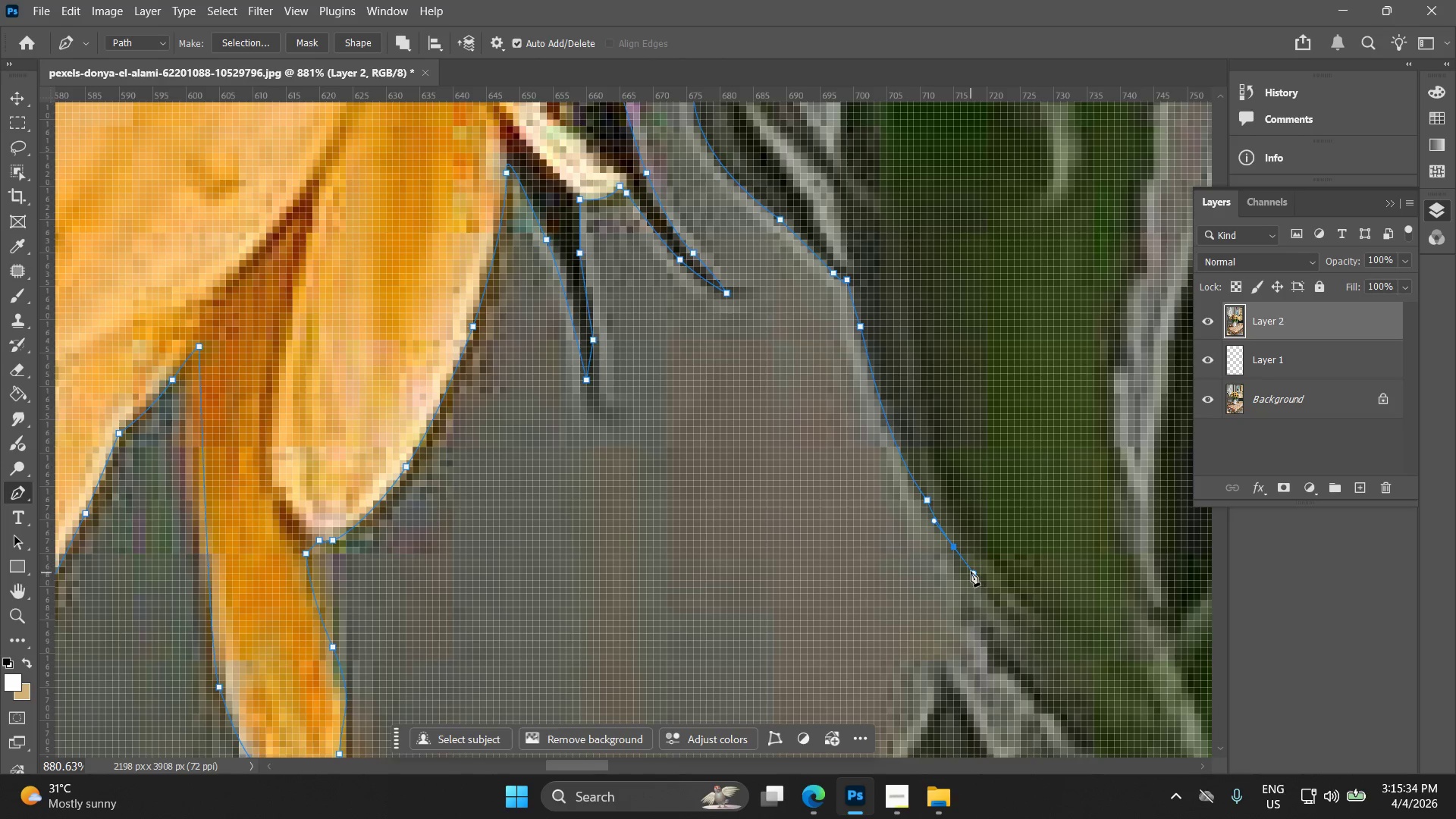 
key(Alt+AltLeft)
 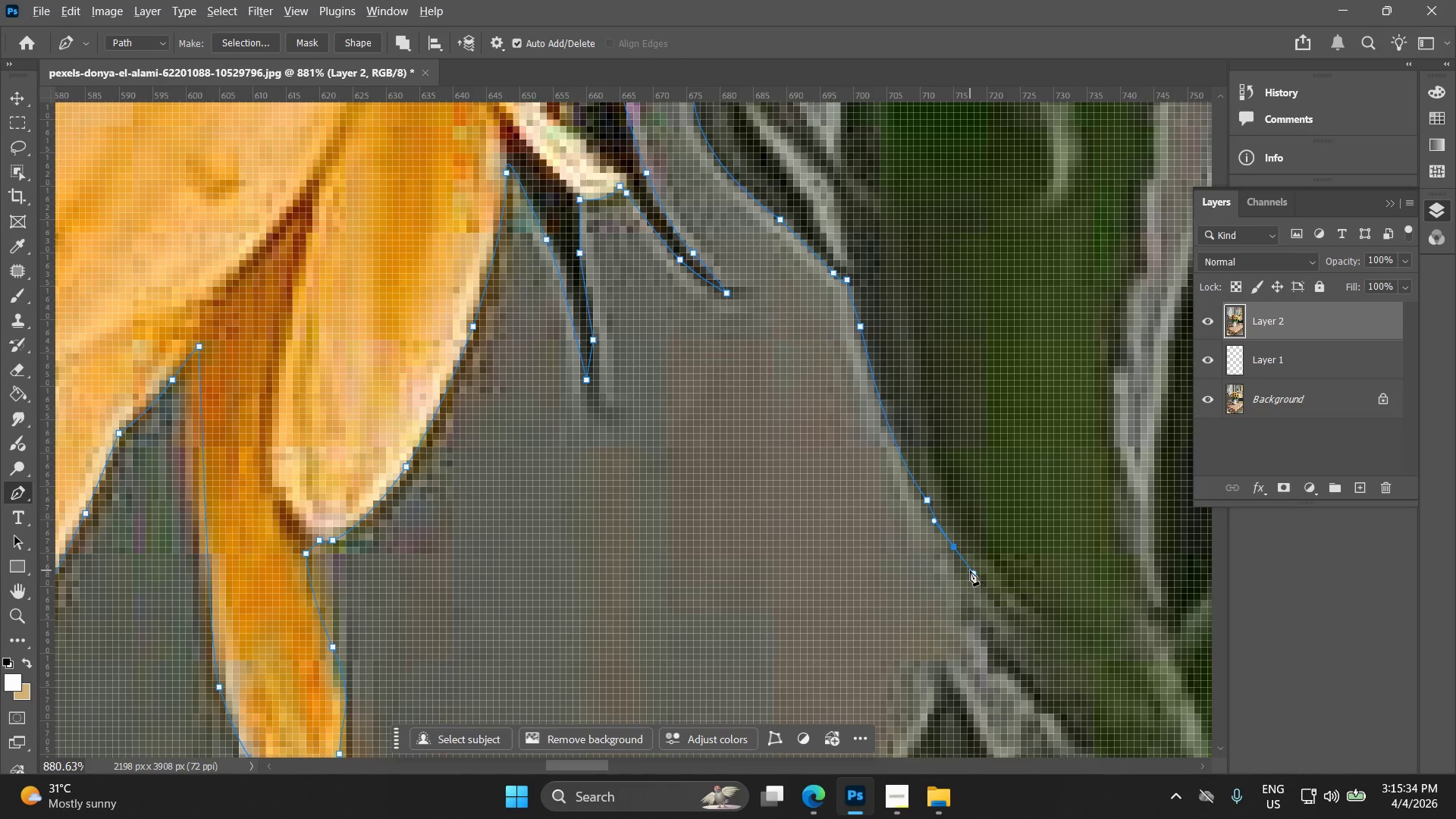 
key(Alt+AltLeft)
 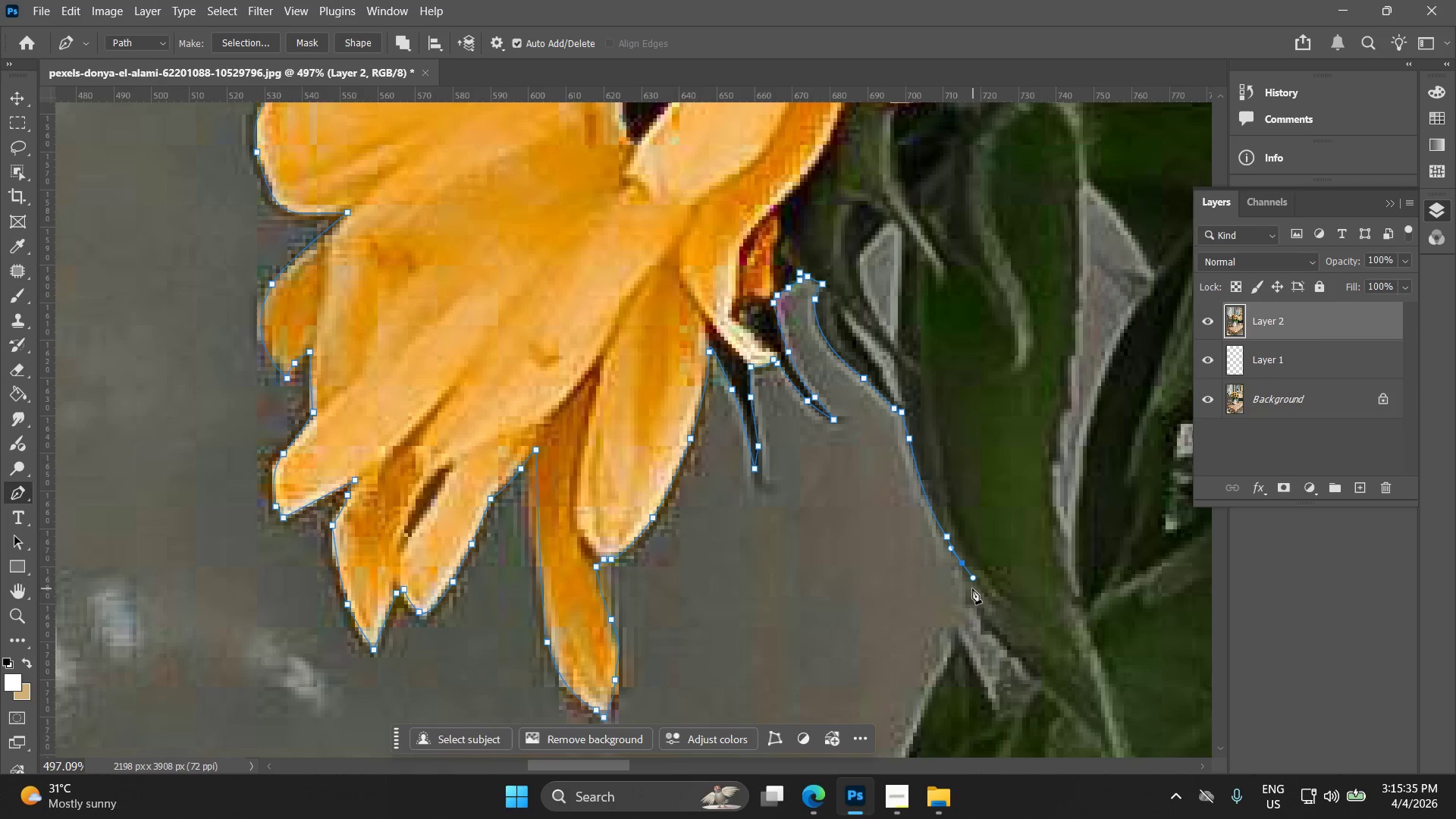 
hold_key(key=Space, duration=0.45)
 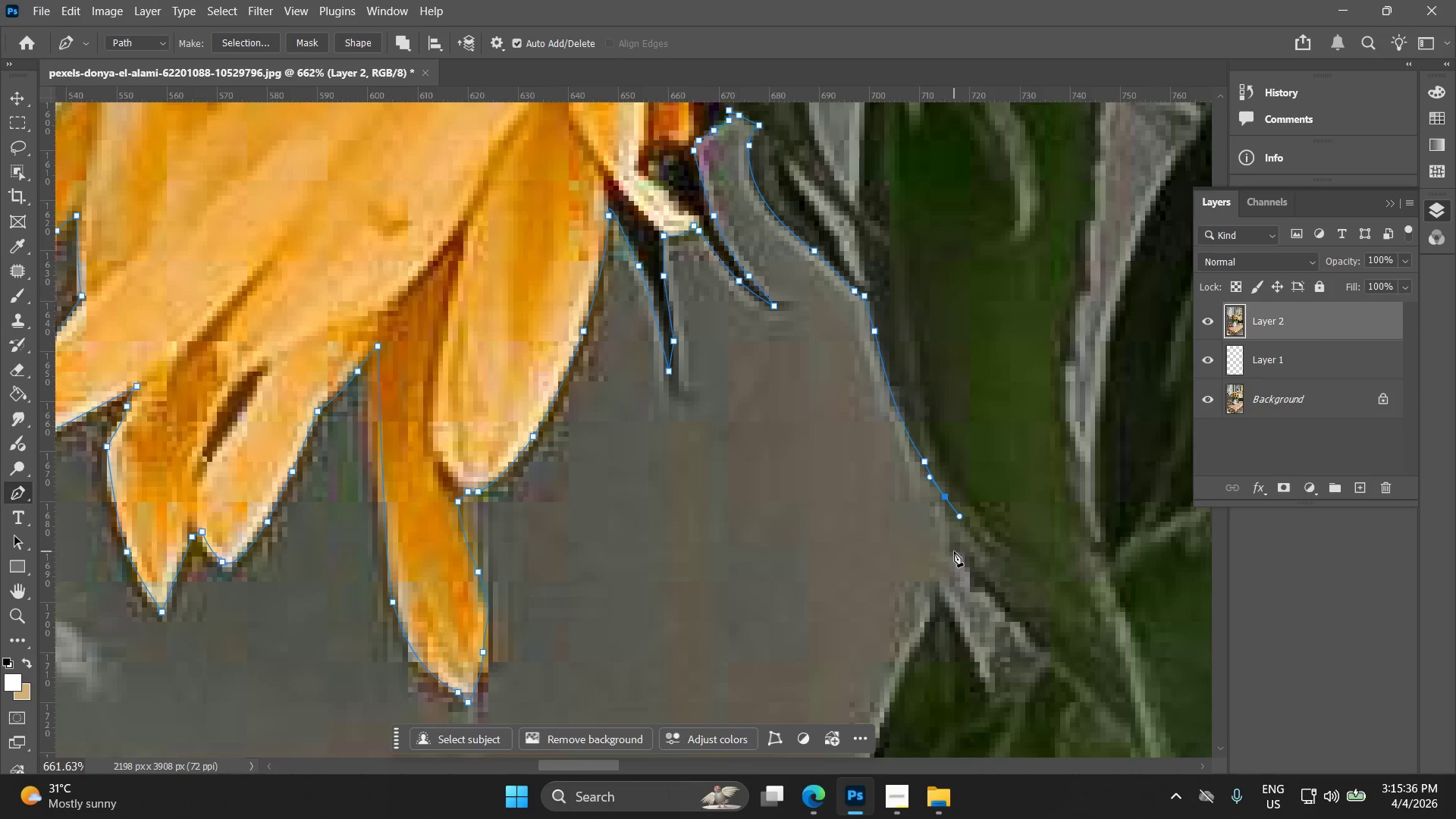 
left_click_drag(start_coordinate=[967, 576], to_coordinate=[952, 524])
 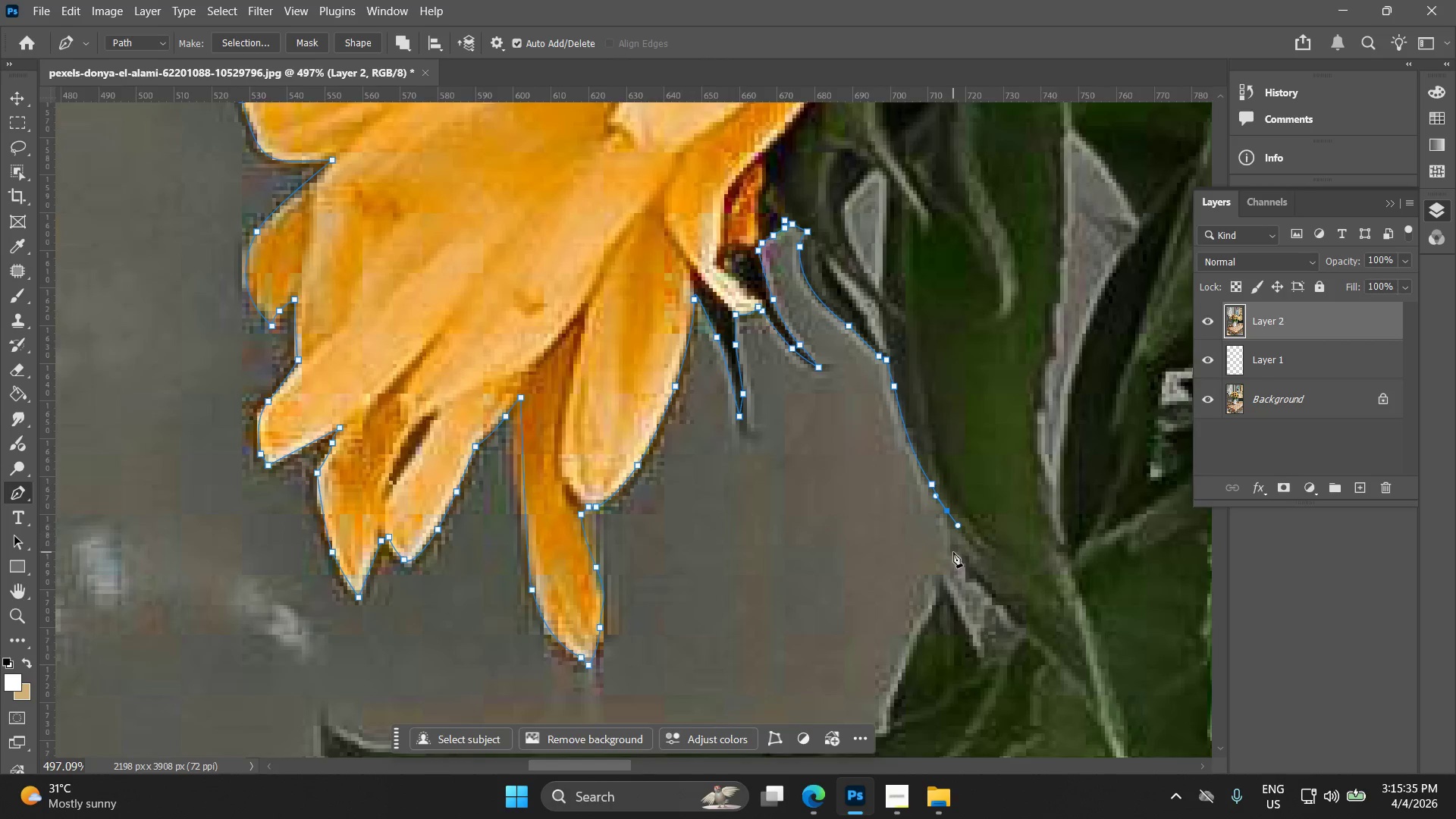 
scroll: coordinate [974, 588], scroll_direction: down, amount: 6.0
 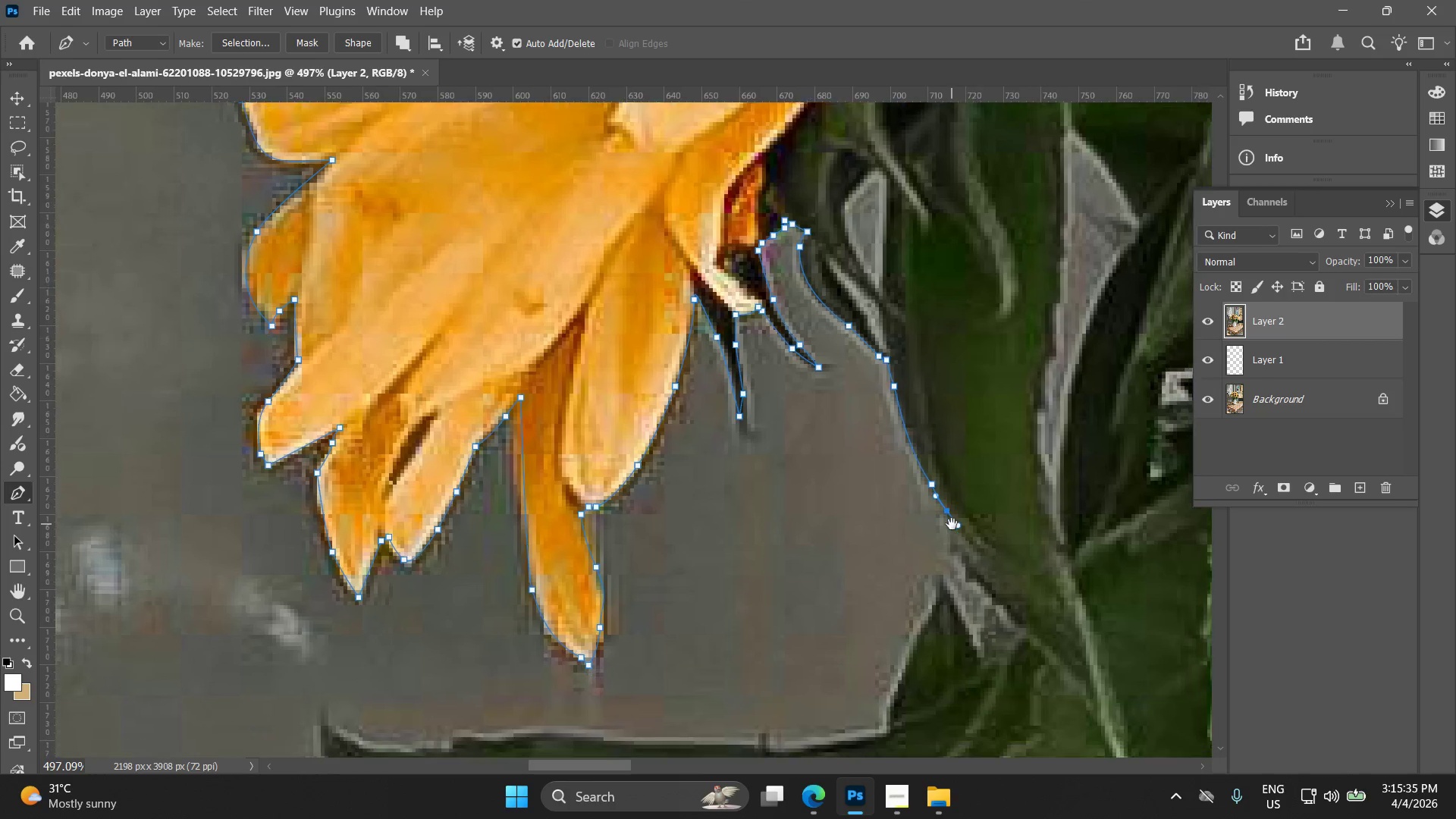 
key(Alt+AltLeft)
 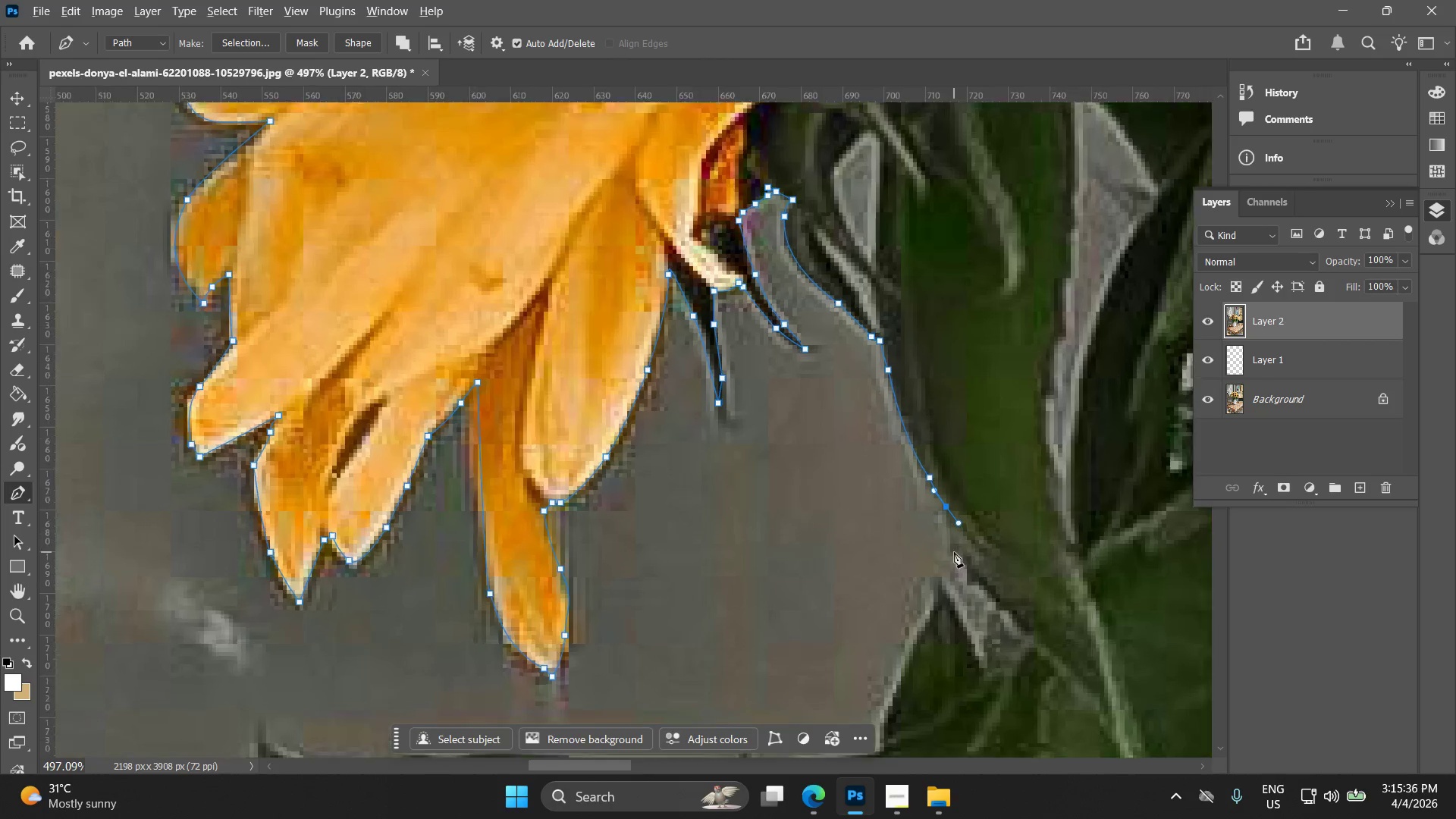 
scroll: coordinate [954, 552], scroll_direction: up, amount: 3.0
 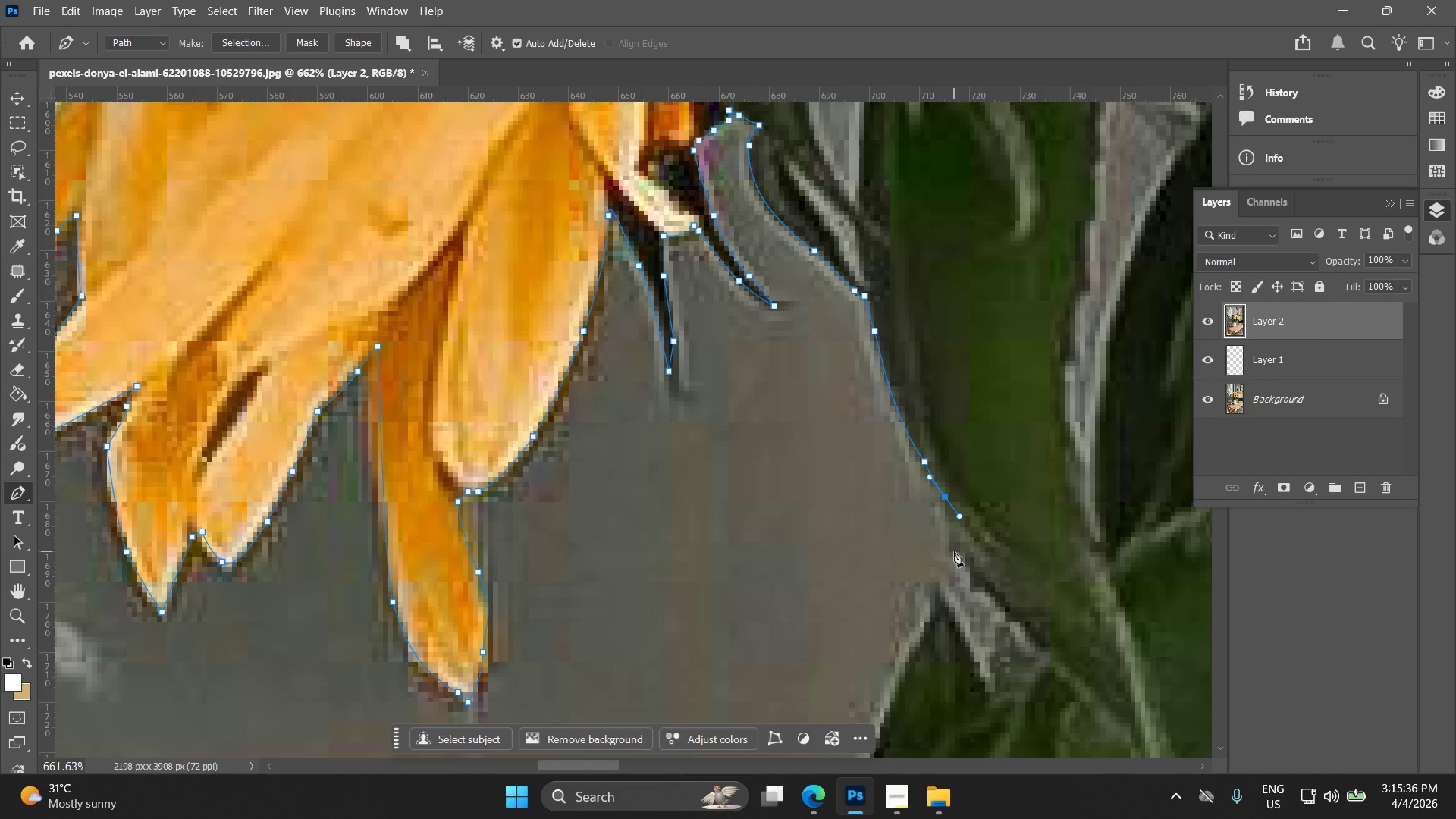 
left_click([954, 551])
 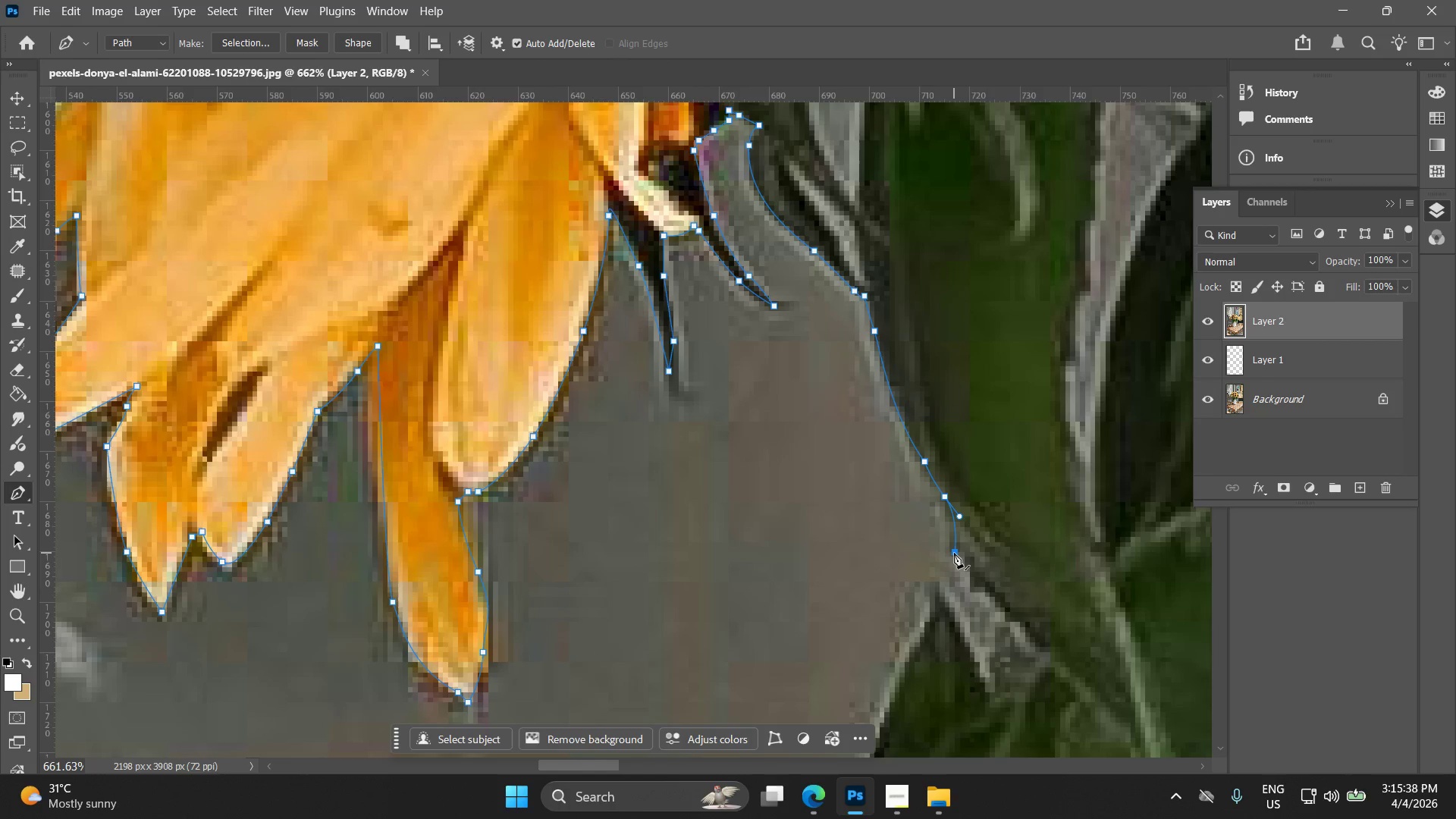 
key(Control+ControlLeft)
 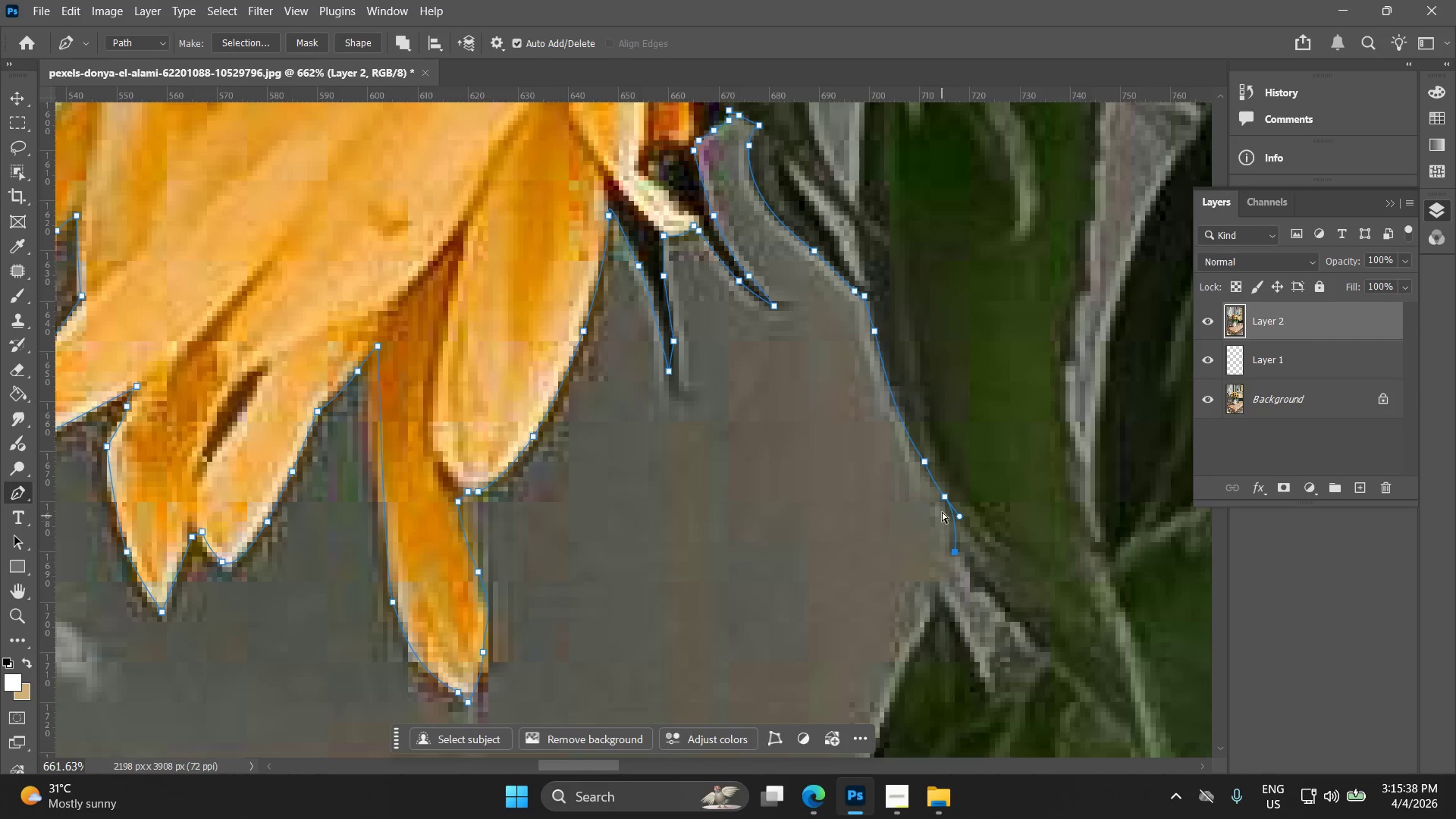 
key(Control+Z)
 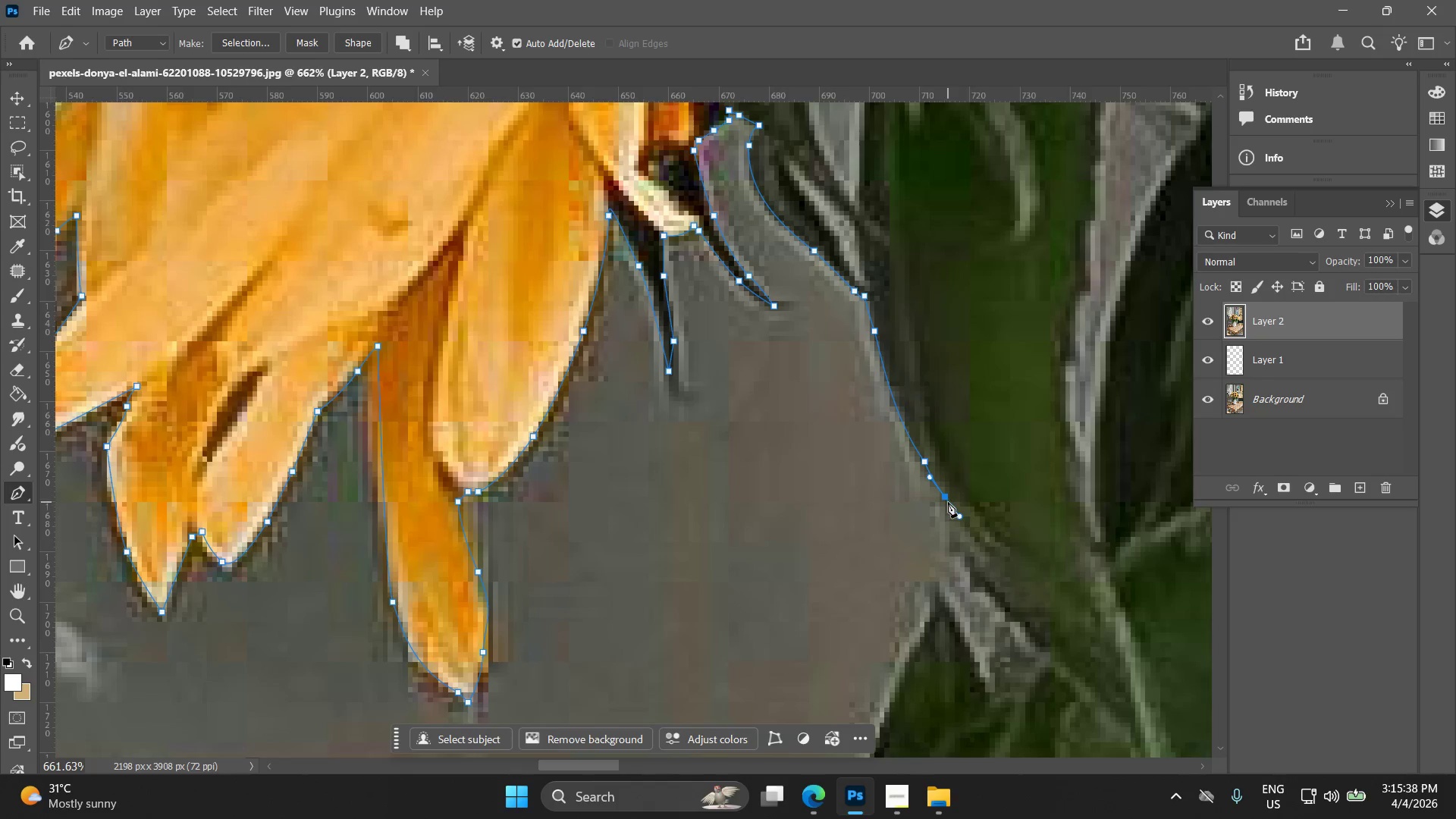 
hold_key(key=AltLeft, duration=0.75)
left_click([946, 500])
 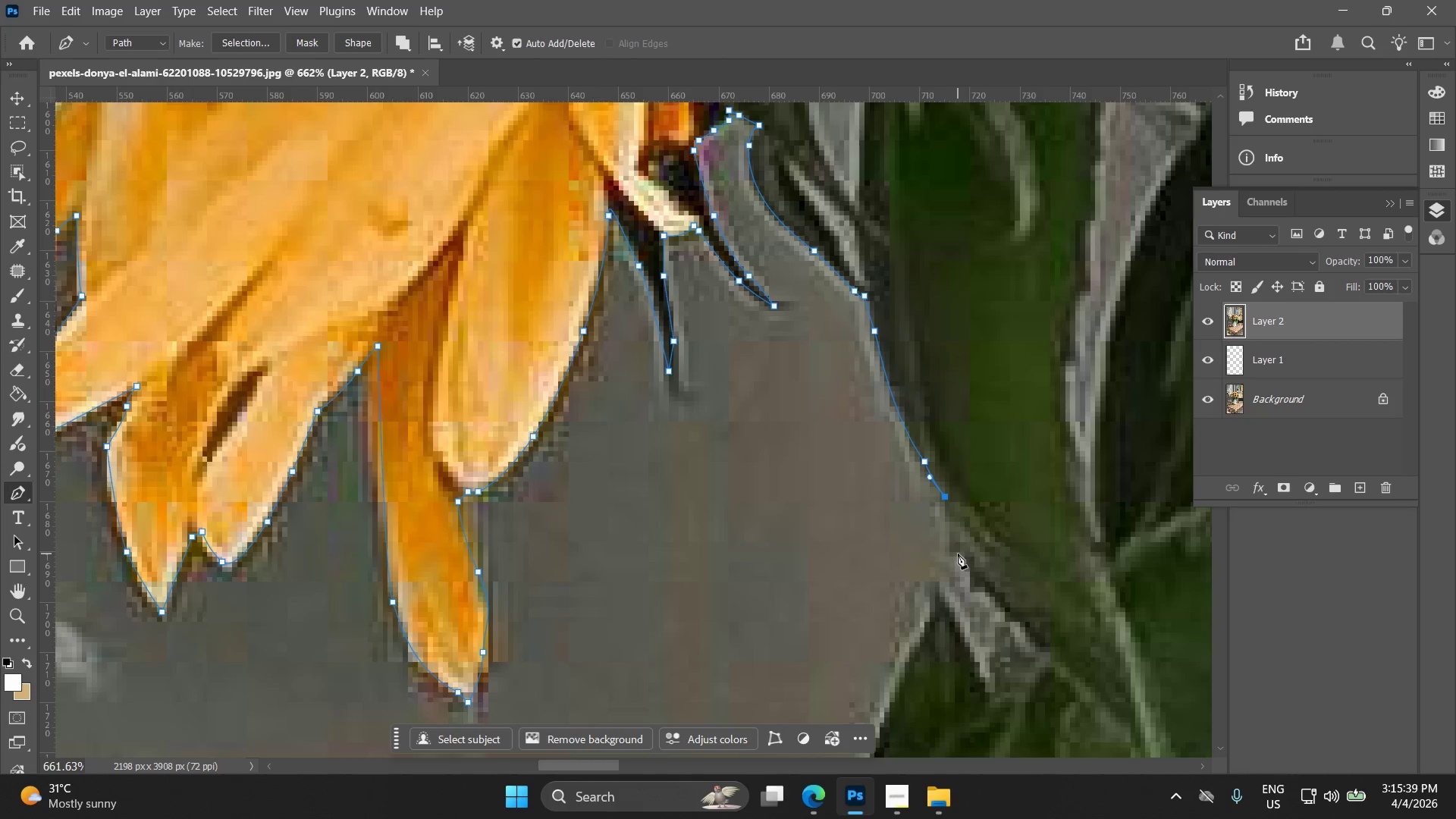 
left_click_drag(start_coordinate=[957, 554], to_coordinate=[960, 560])
 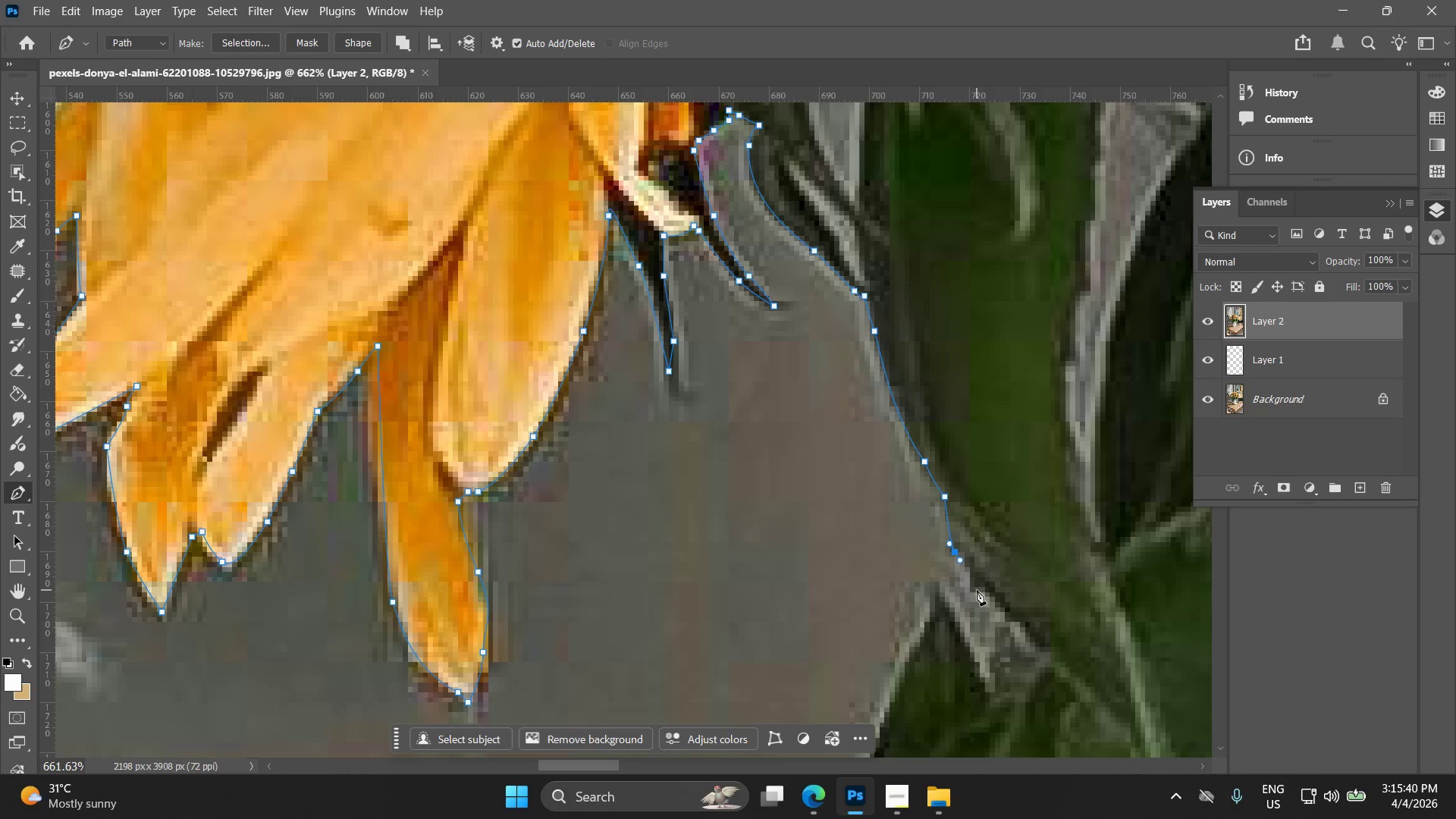 
left_click([977, 590])
 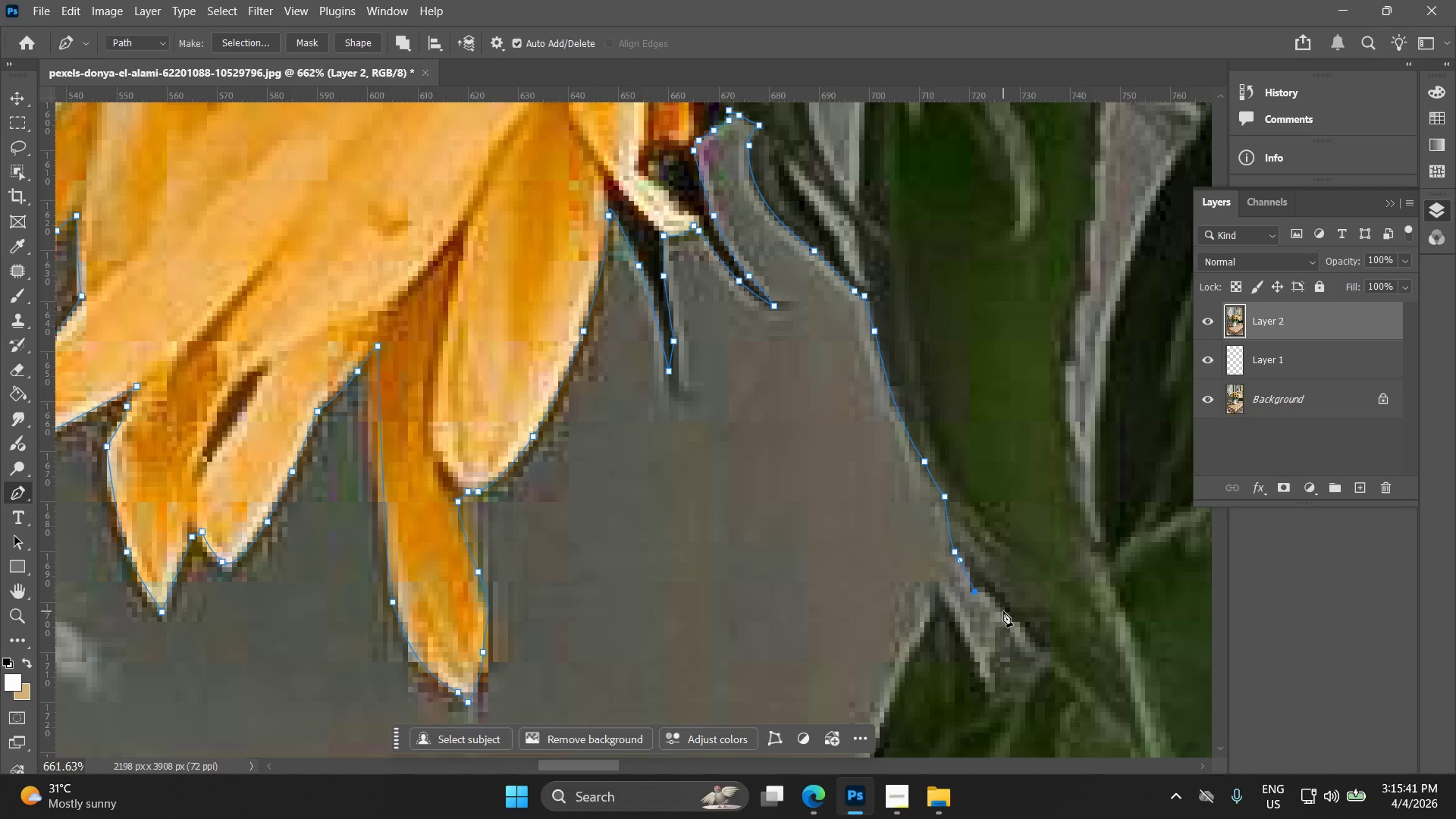 
left_click([1003, 611])
 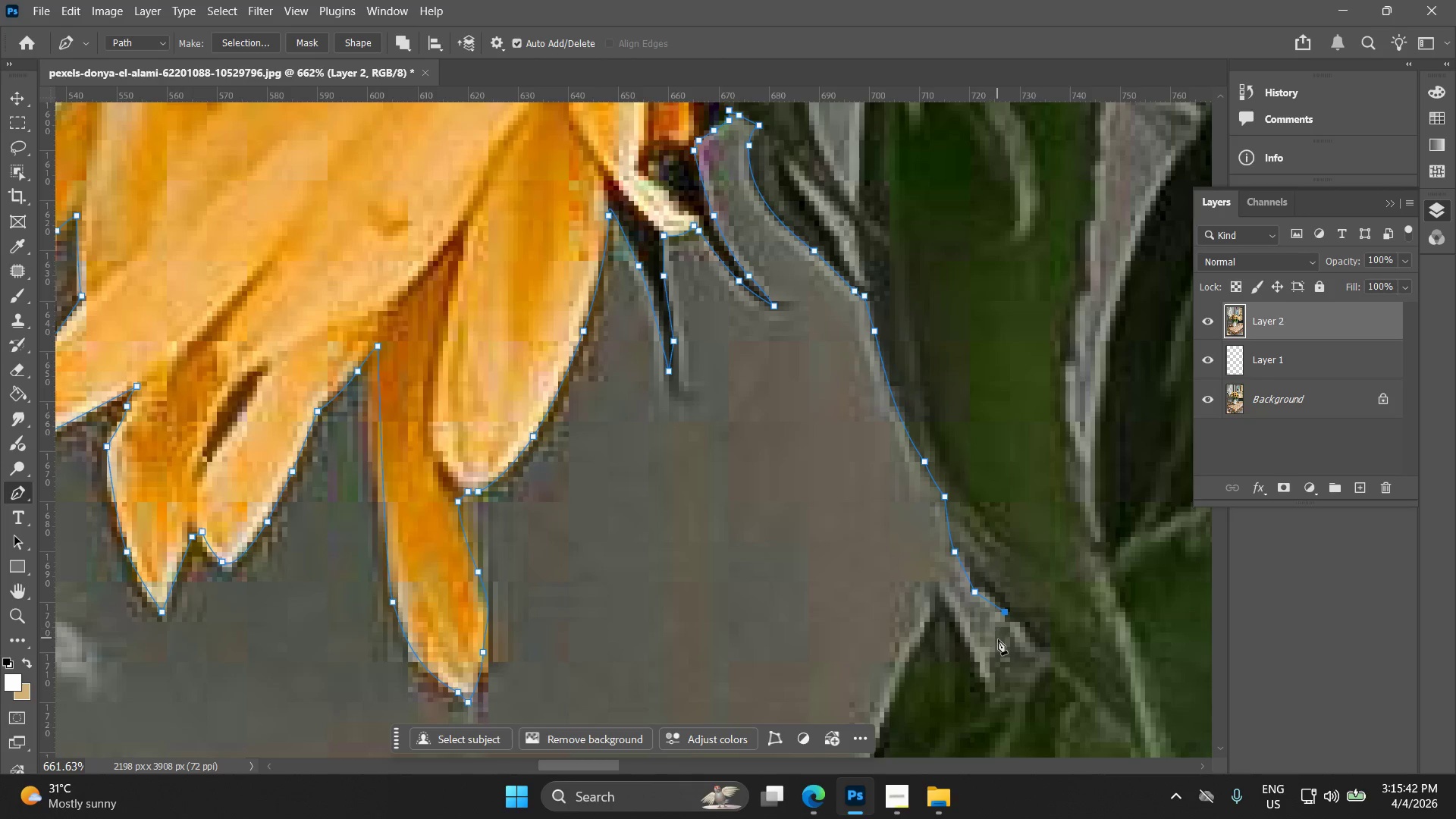 
left_click_drag(start_coordinate=[998, 641], to_coordinate=[993, 653])
 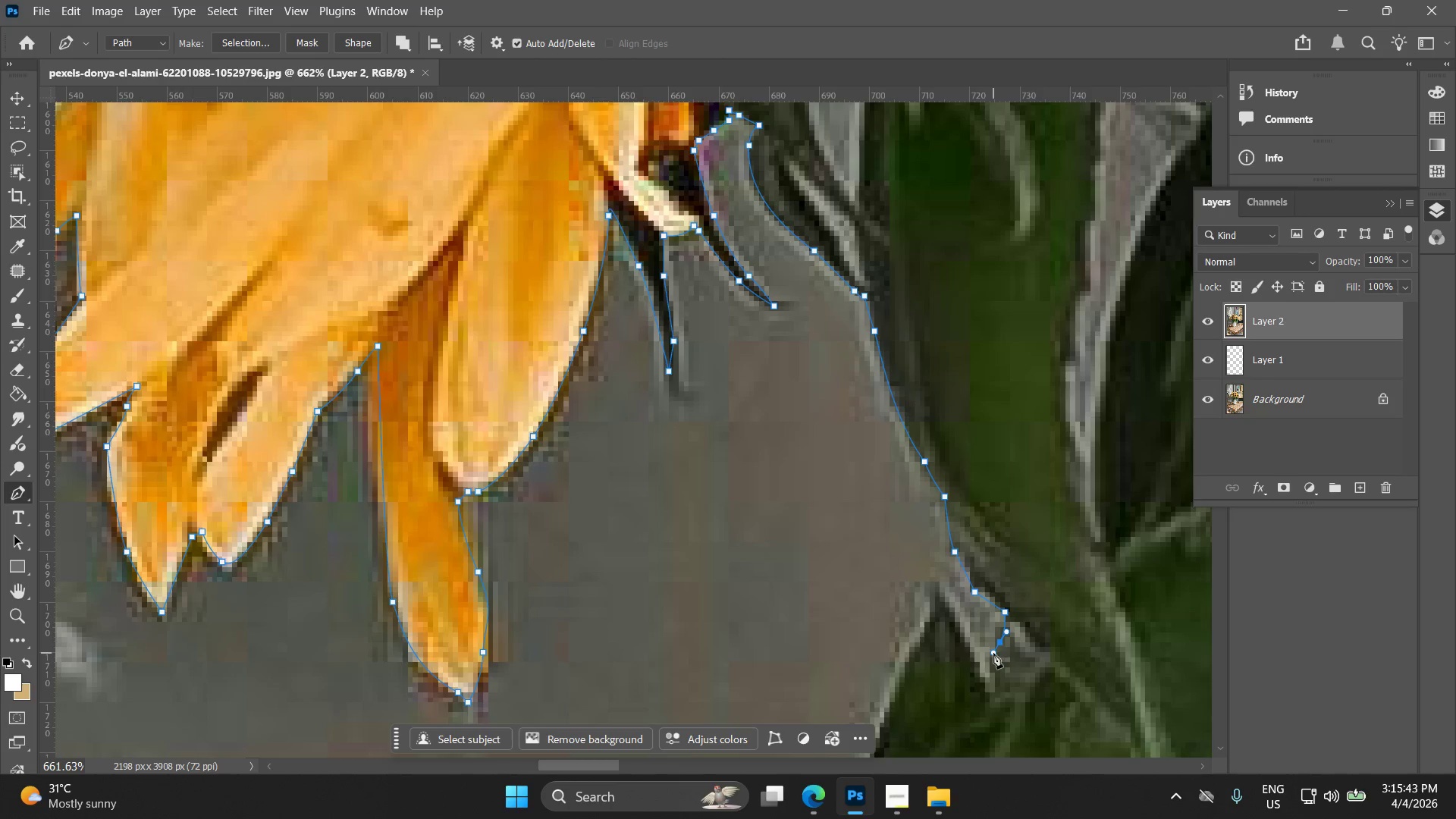 
key(Control+ControlLeft)
 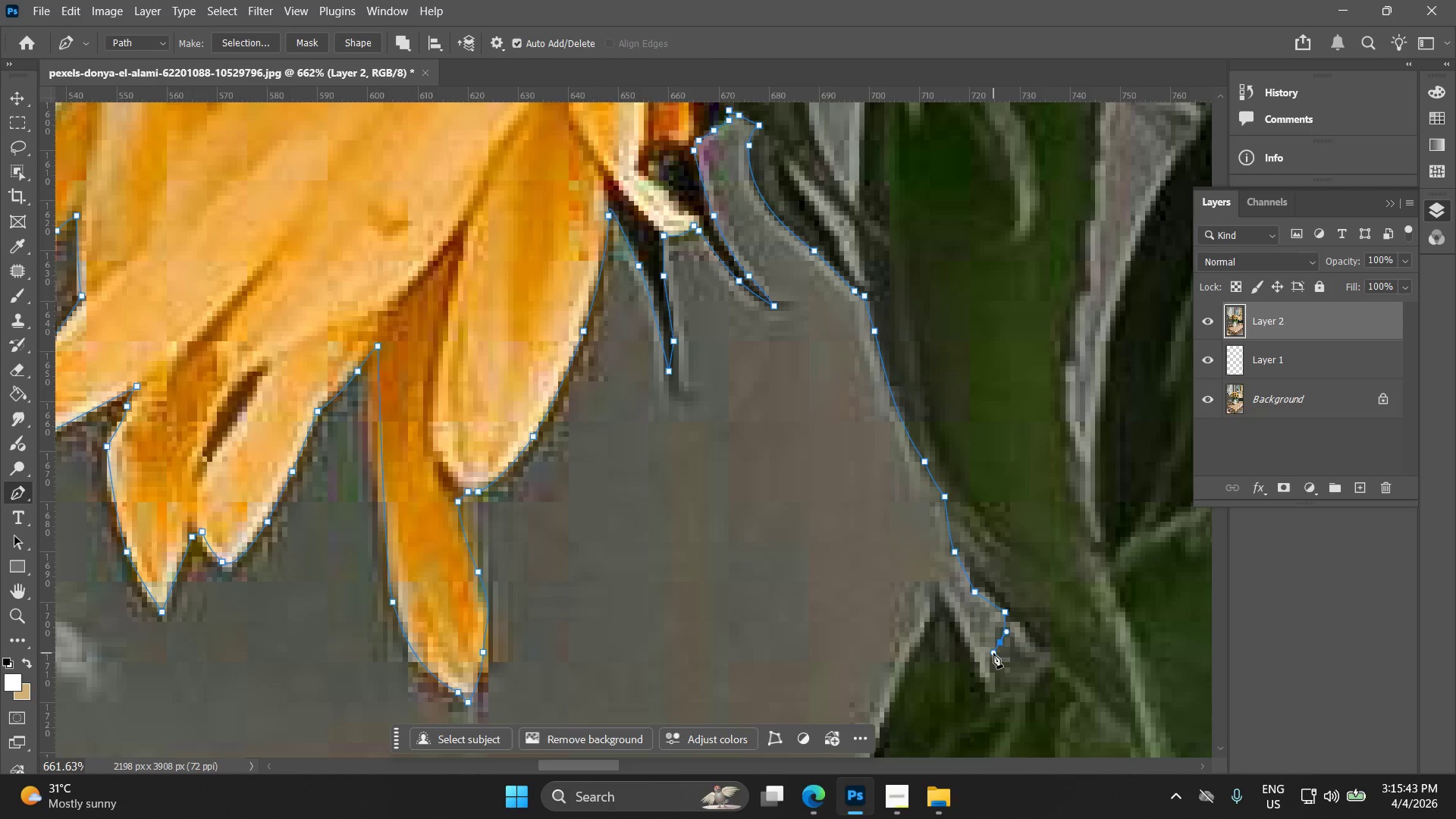 
key(Control+Z)
 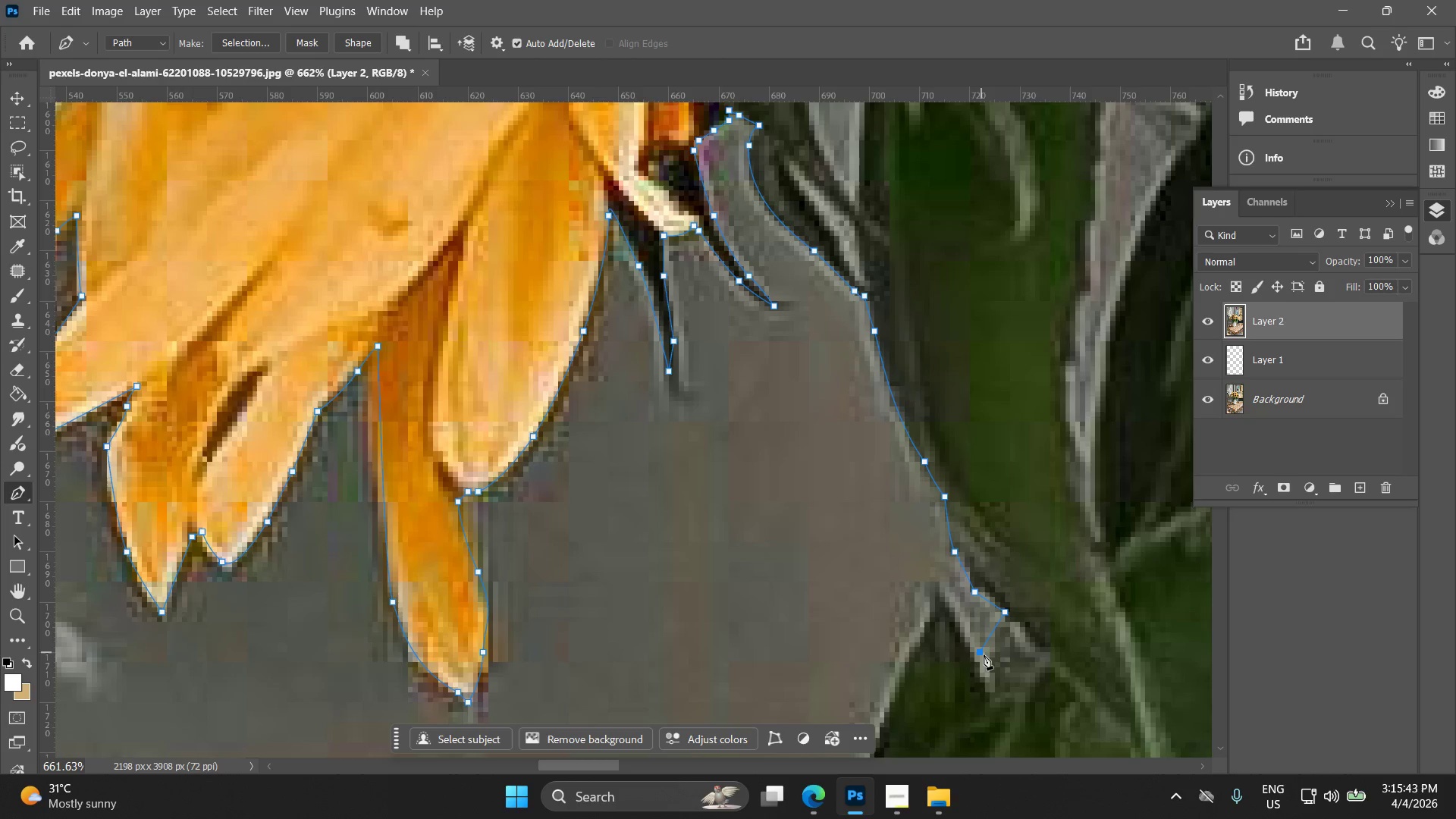 
key(Control+ControlLeft)
 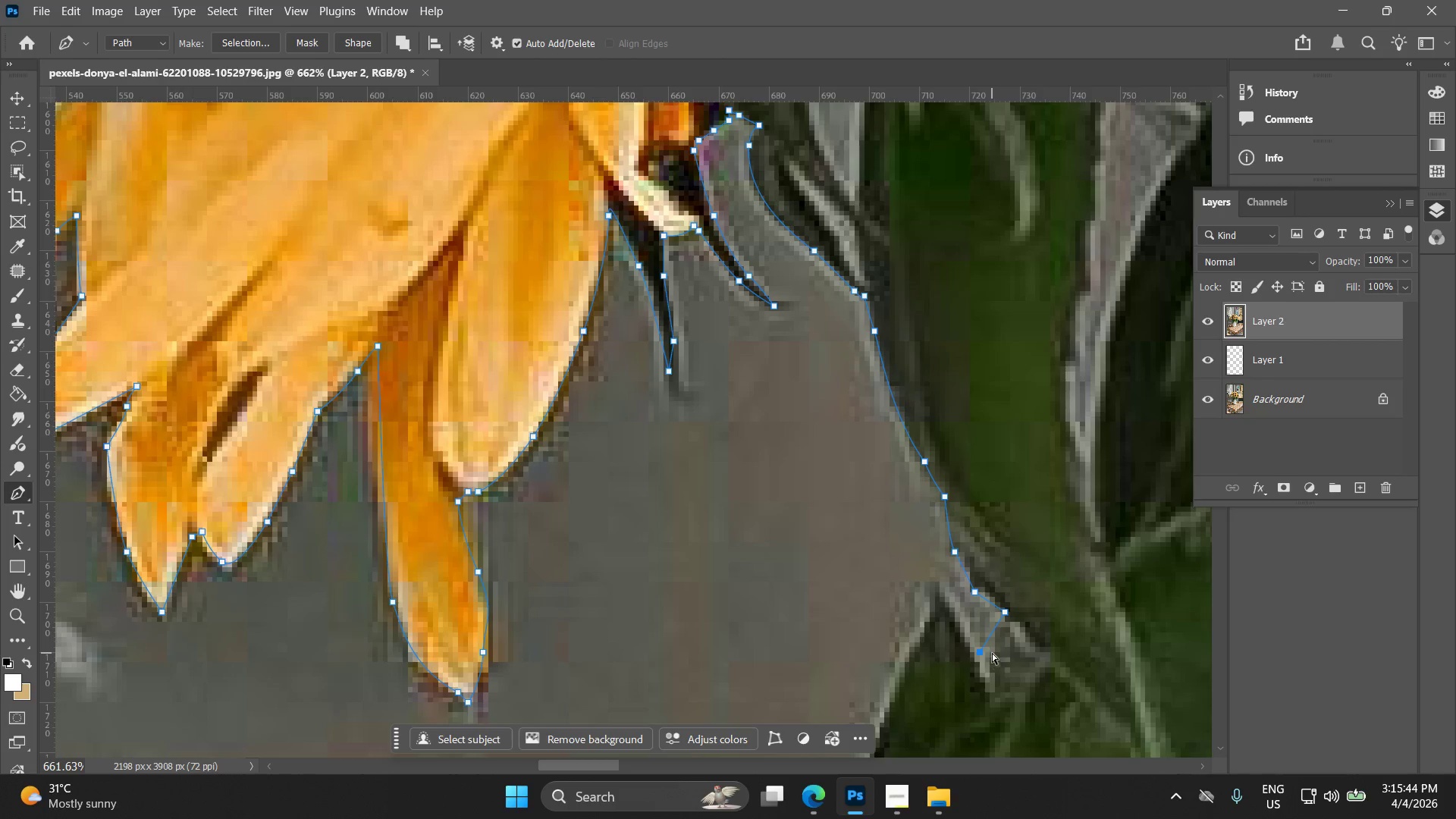 
key(Control+Z)
 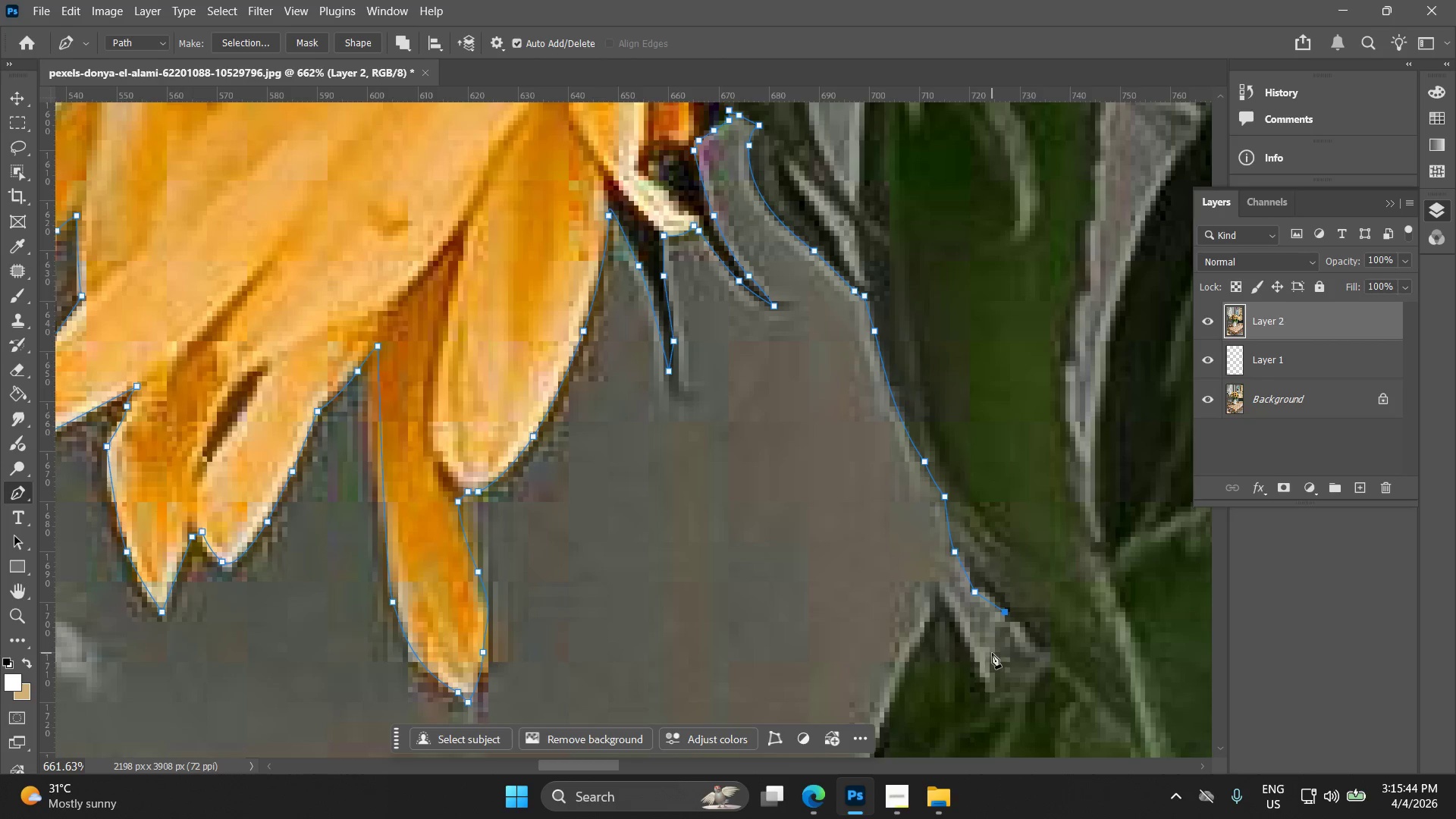 
left_click_drag(start_coordinate=[992, 653], to_coordinate=[989, 667])
 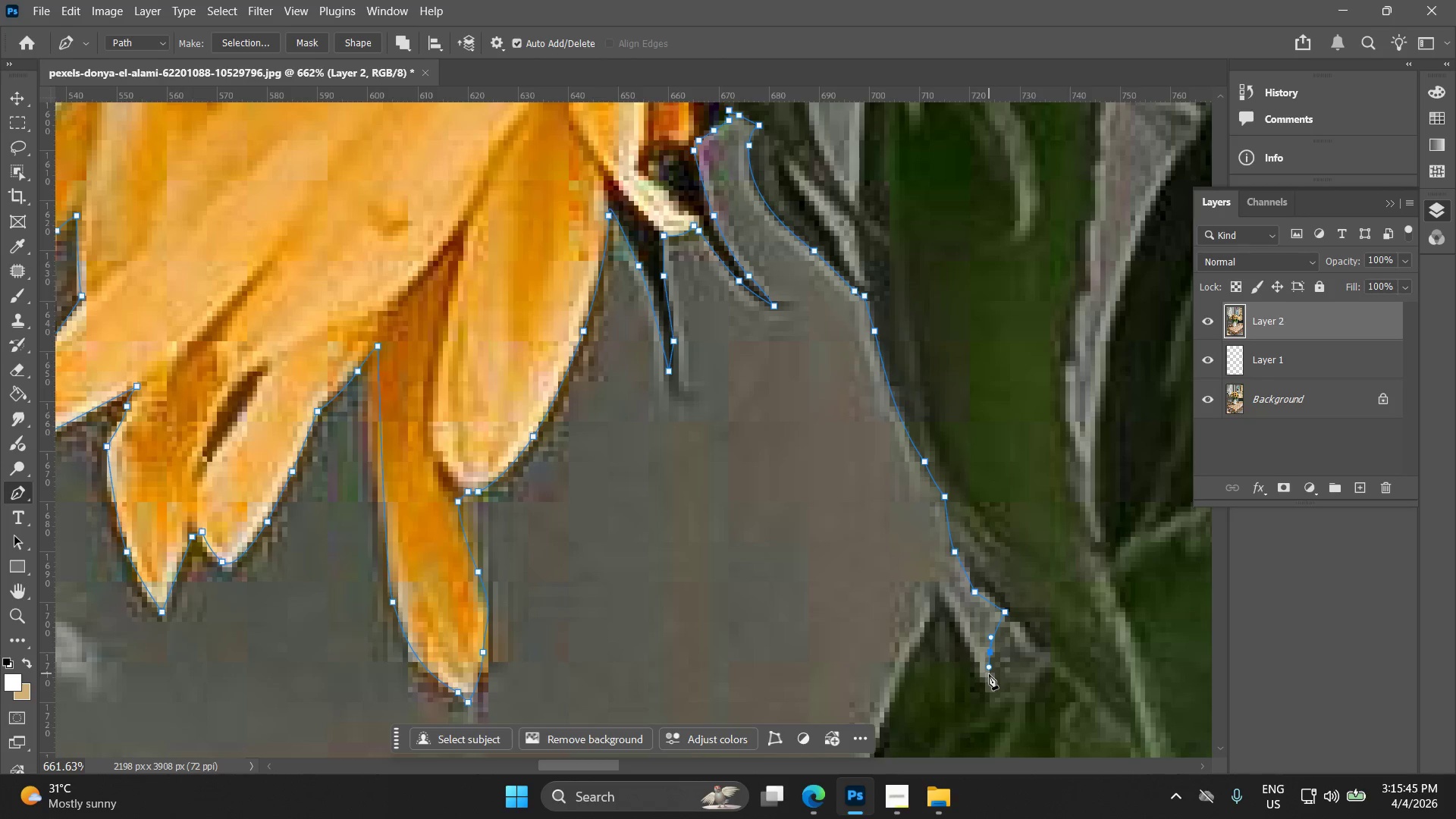 
left_click([988, 677])
 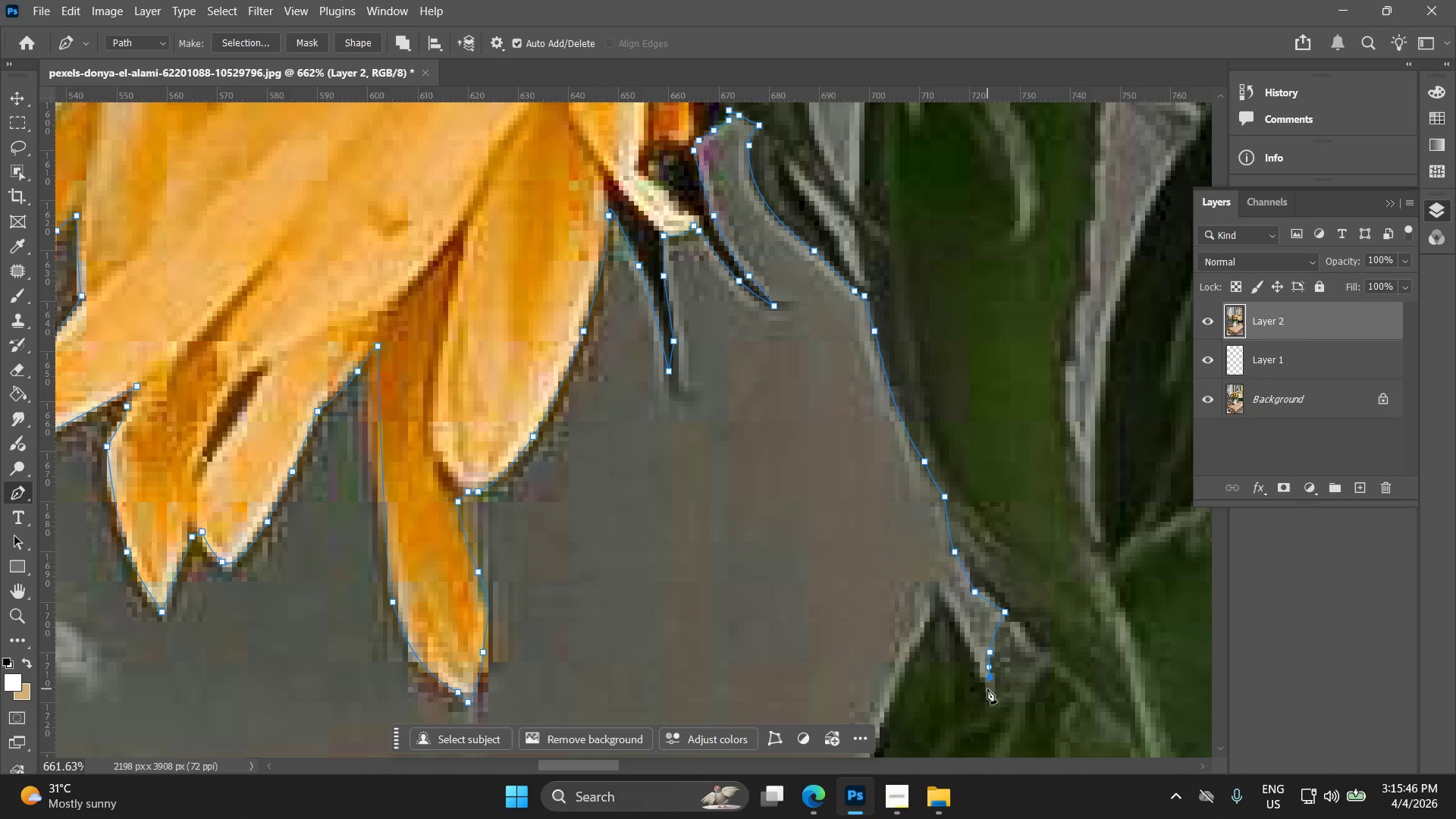 
left_click([987, 692])
 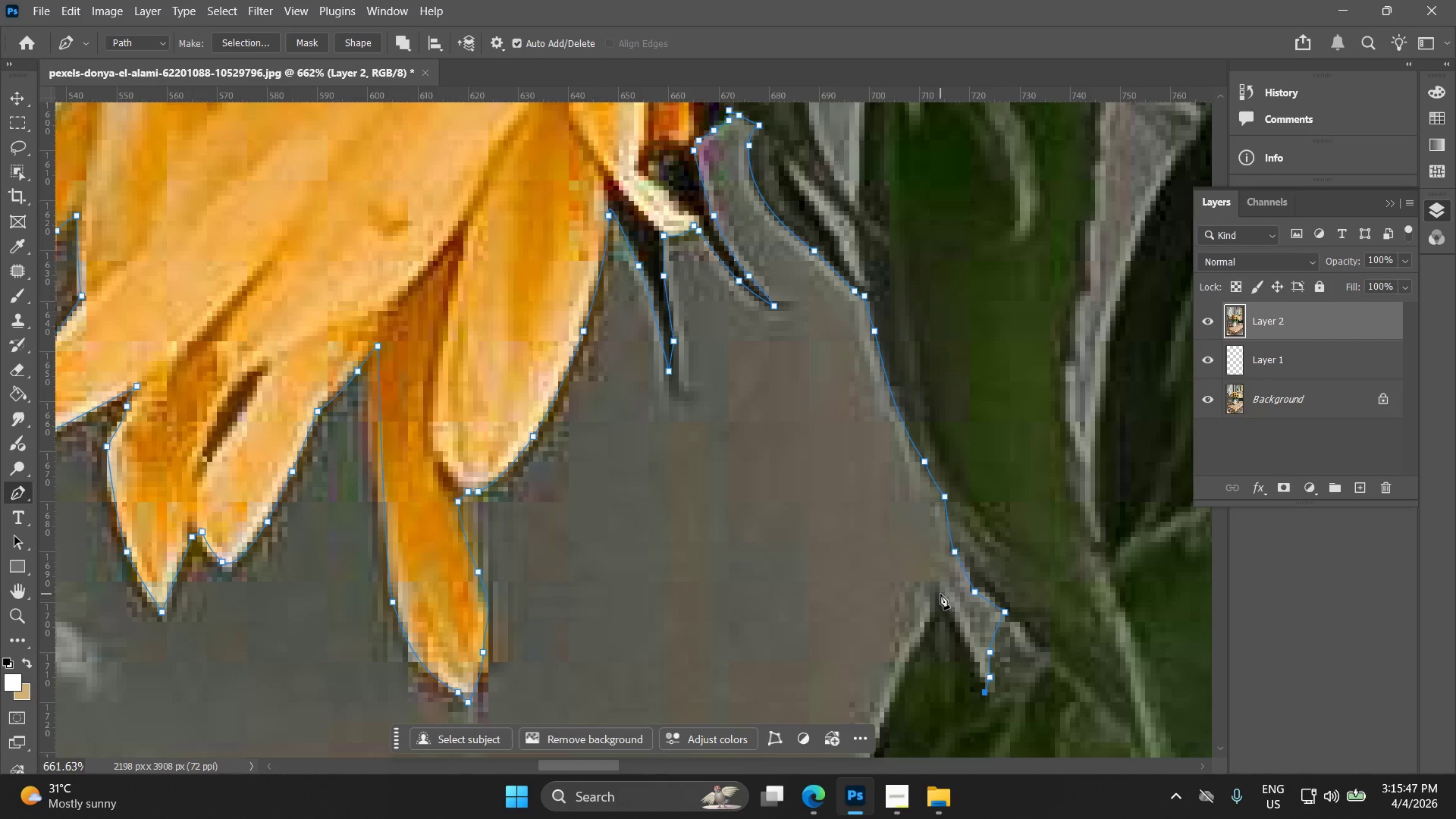 
left_click_drag(start_coordinate=[940, 590], to_coordinate=[931, 571])
 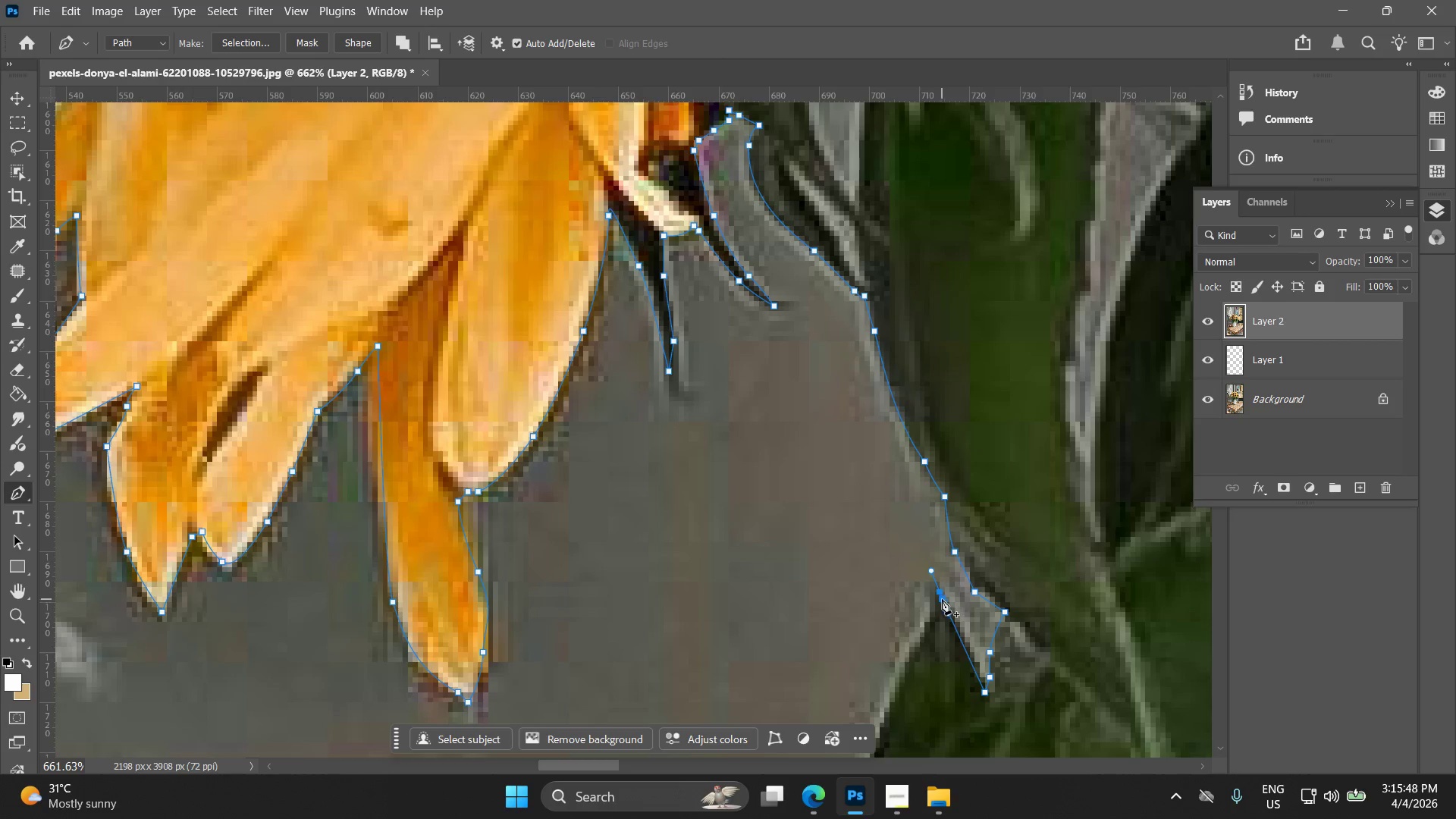 
hold_key(key=AltLeft, duration=0.52)
left_click([939, 593])
 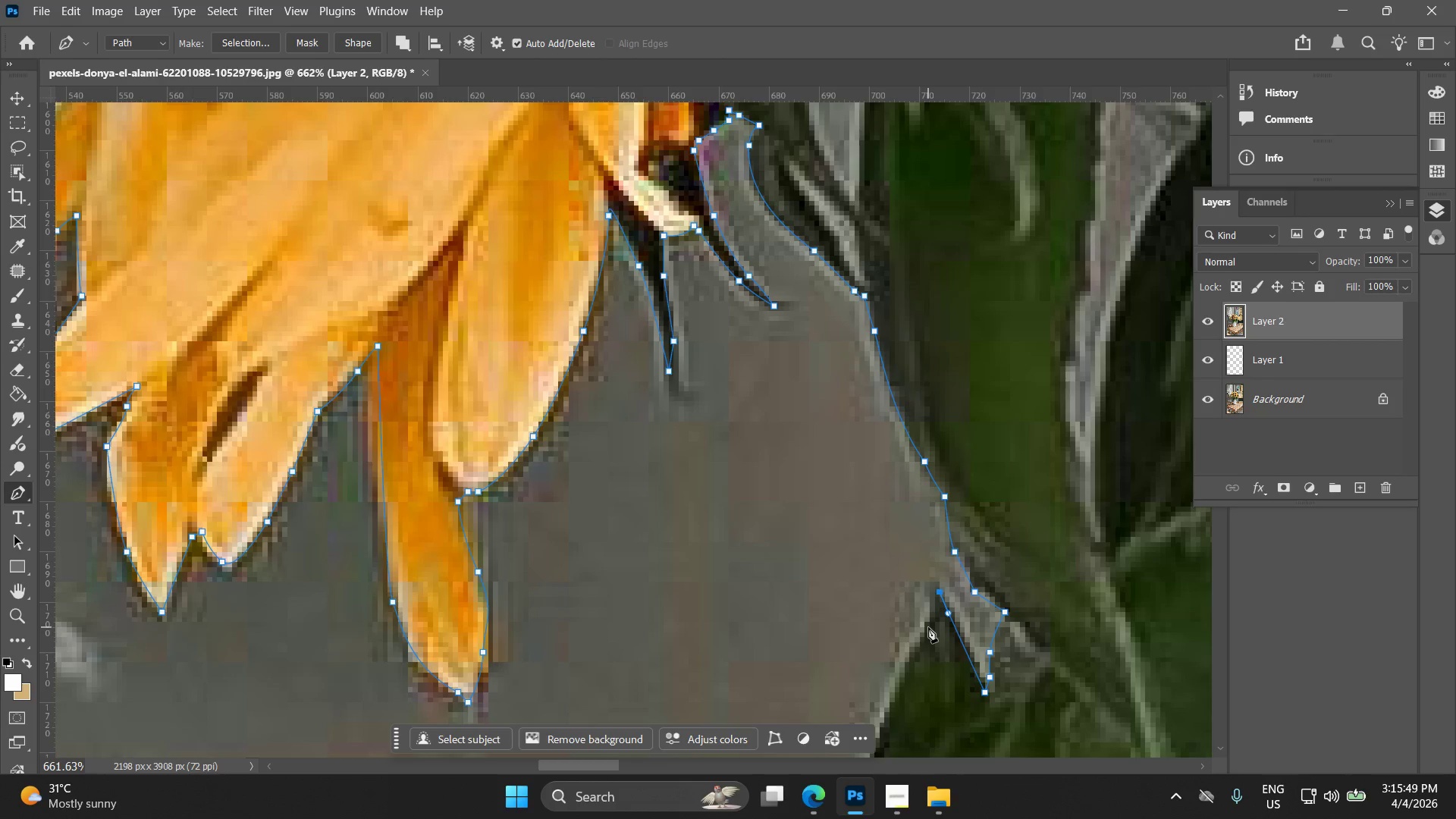 
left_click_drag(start_coordinate=[928, 629], to_coordinate=[921, 647])
 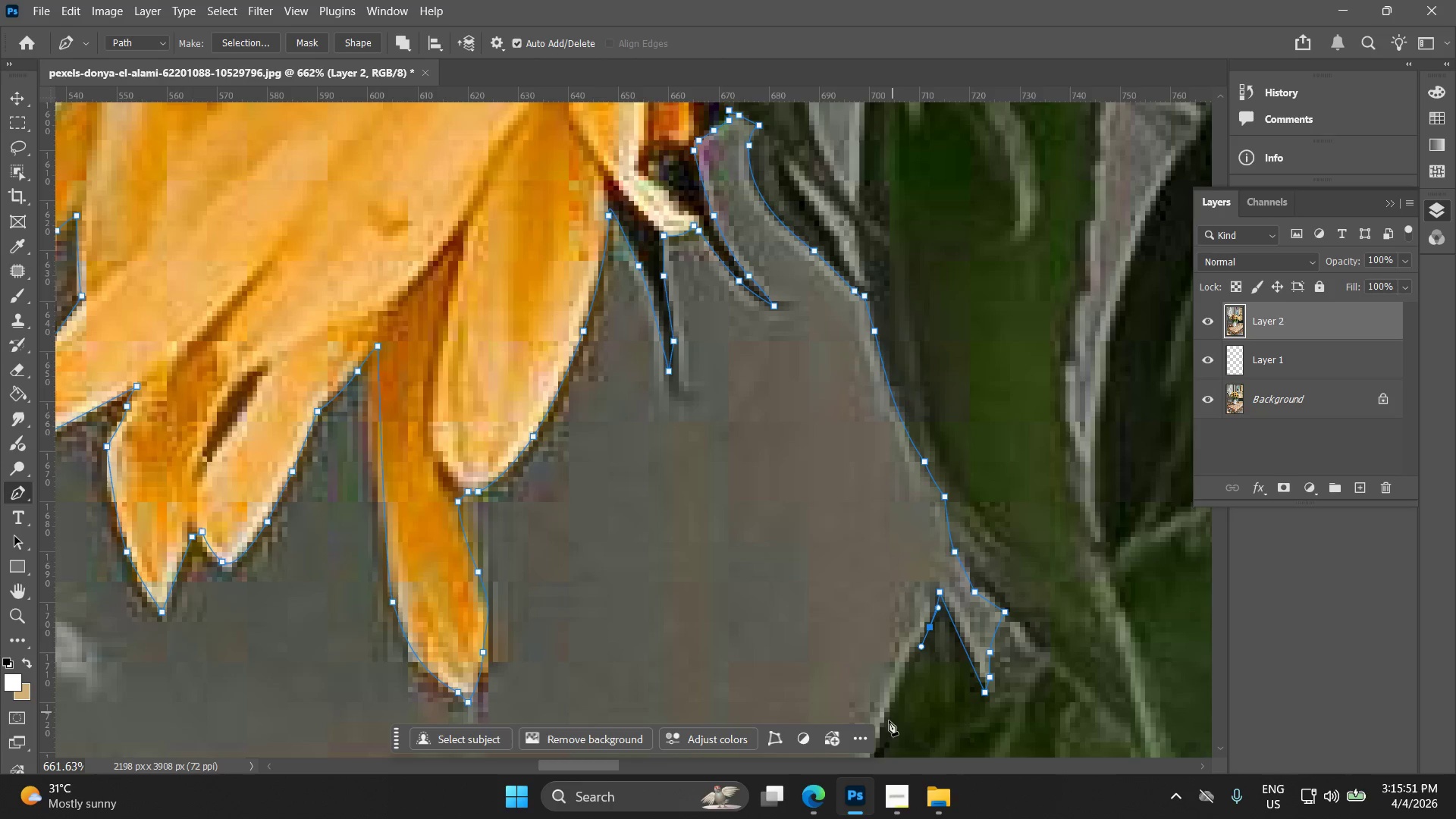 
hold_key(key=Space, duration=0.55)
 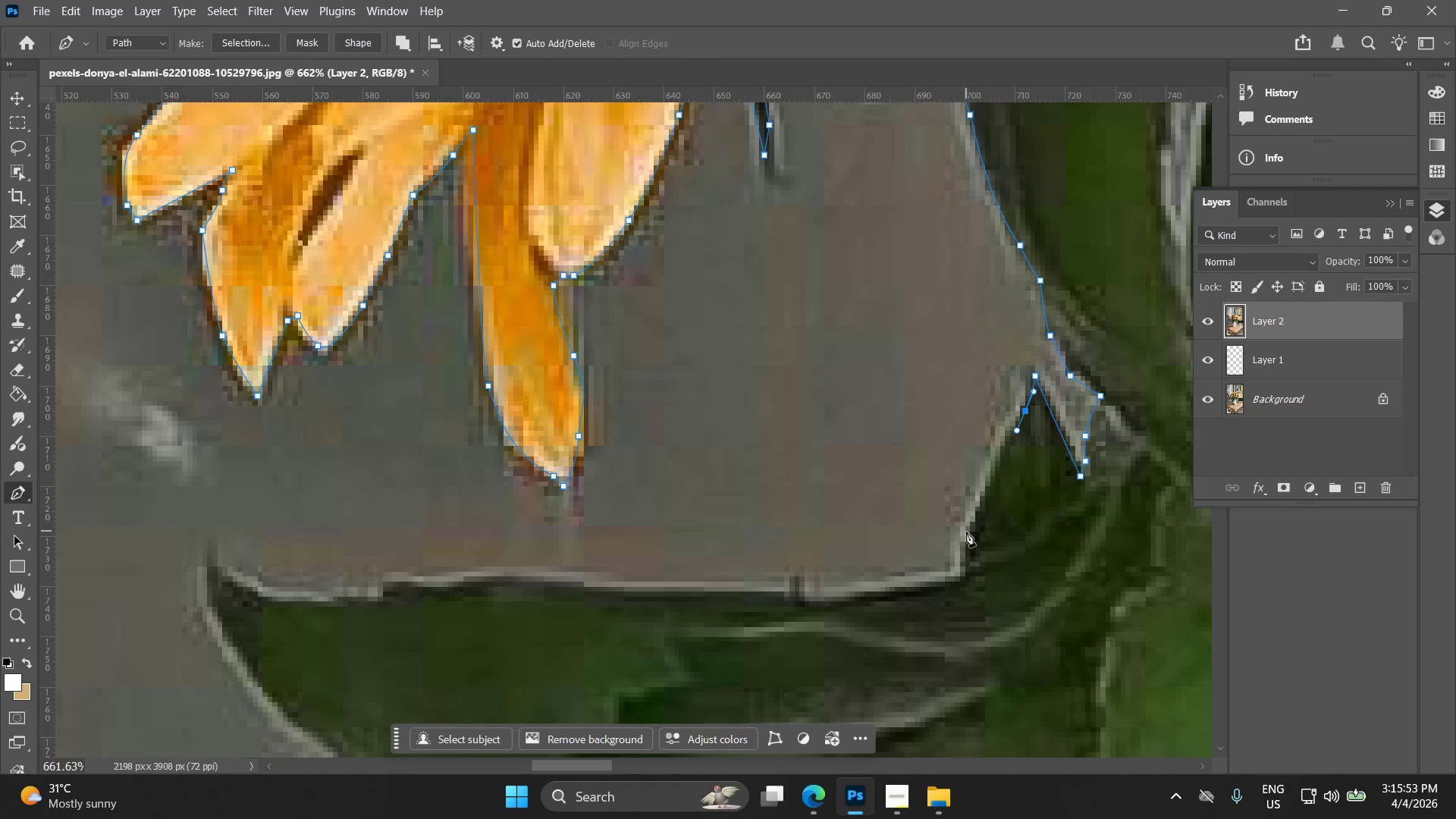 
left_click_drag(start_coordinate=[904, 679], to_coordinate=[999, 463])
 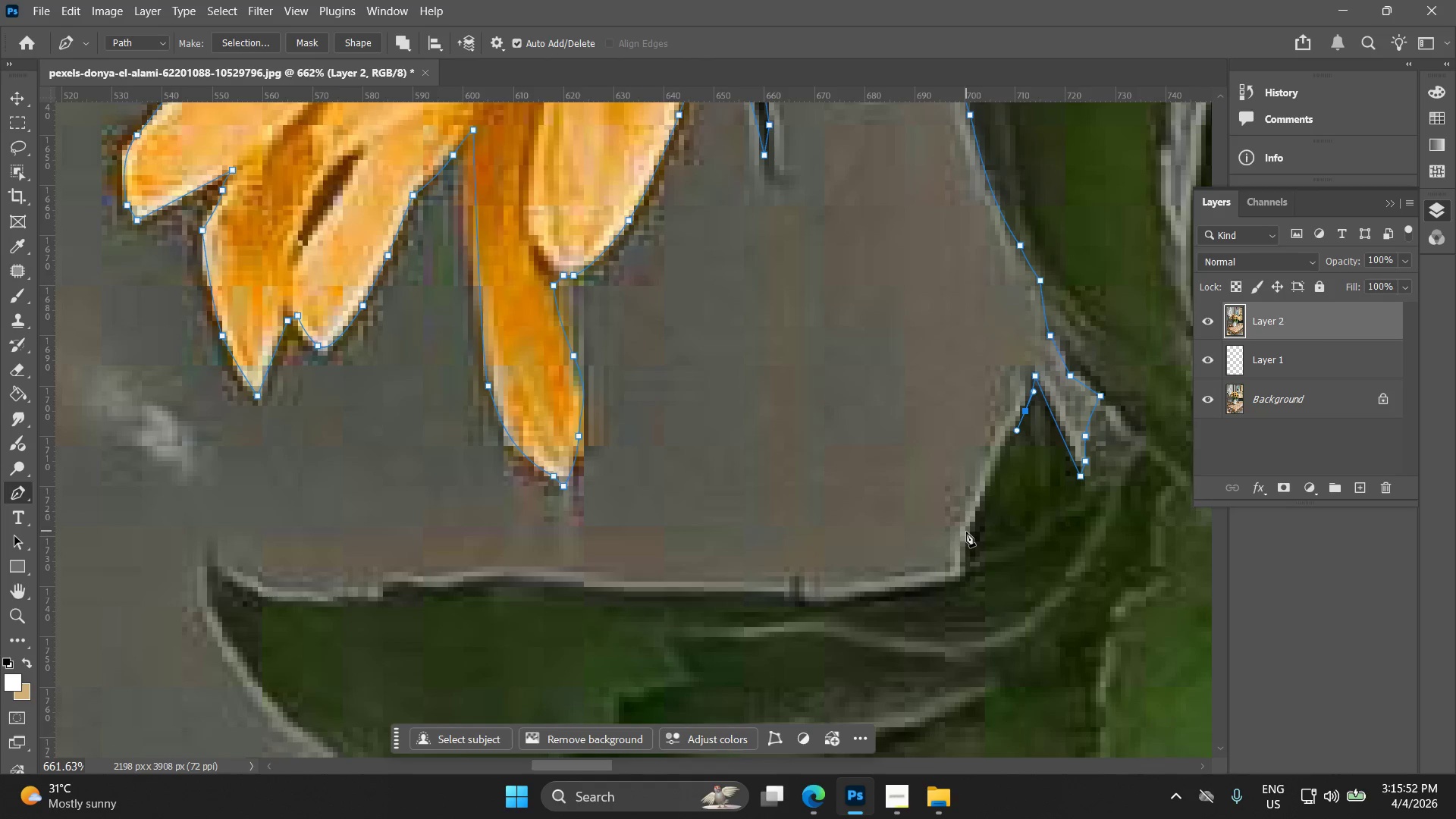 
left_click_drag(start_coordinate=[966, 533], to_coordinate=[961, 552])
 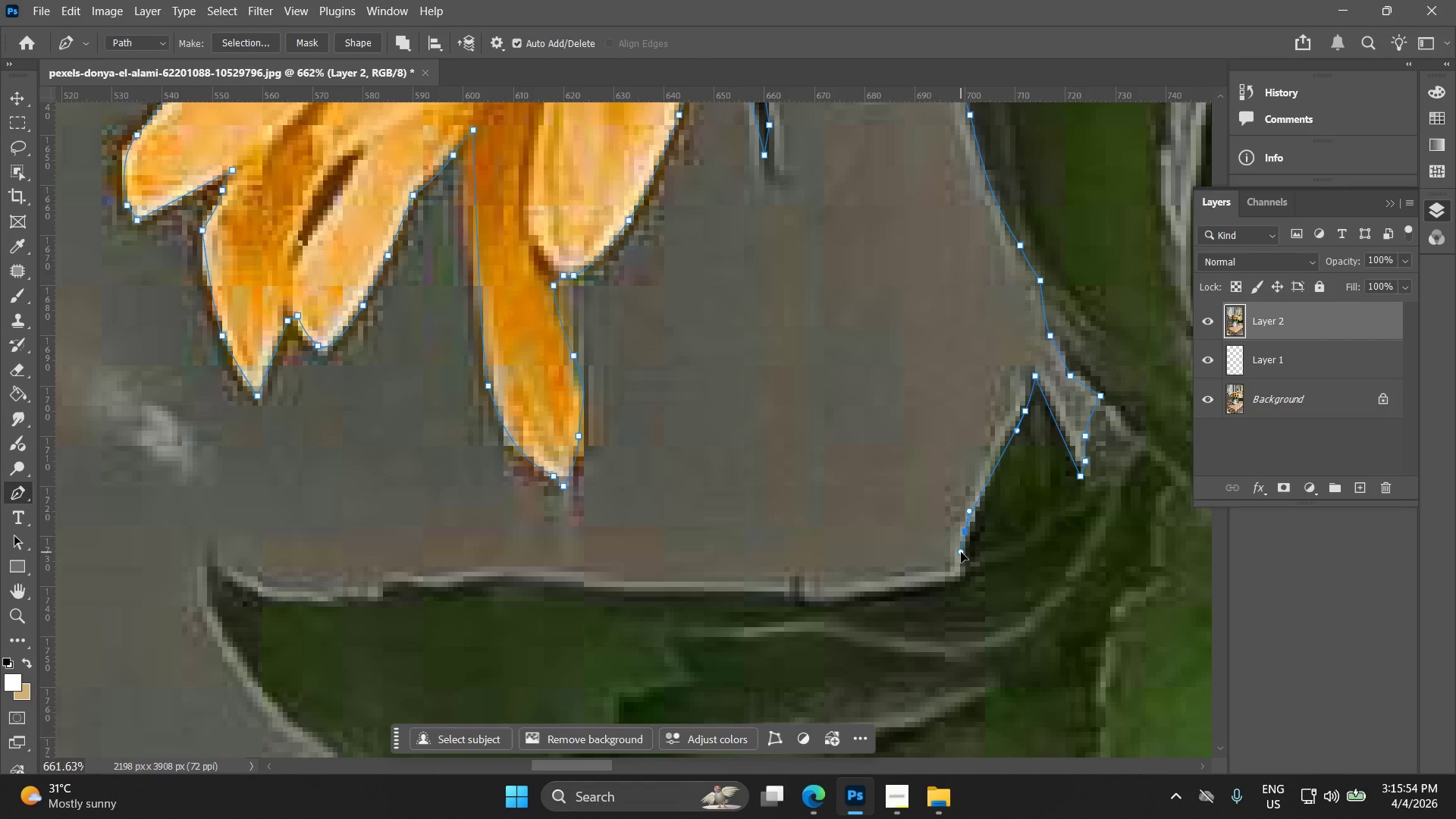 
key(Control+ControlLeft)
 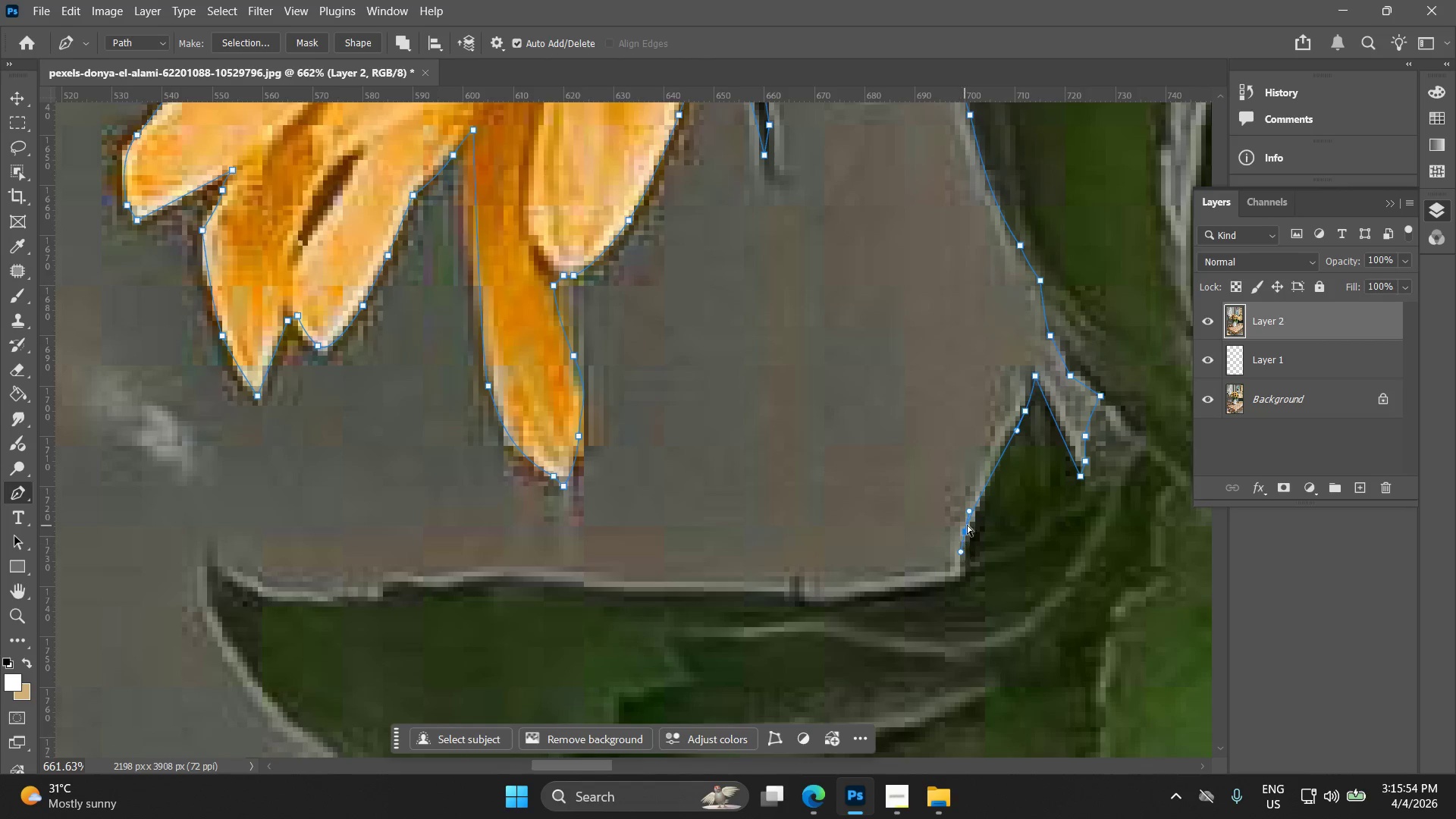 
key(Control+Z)
 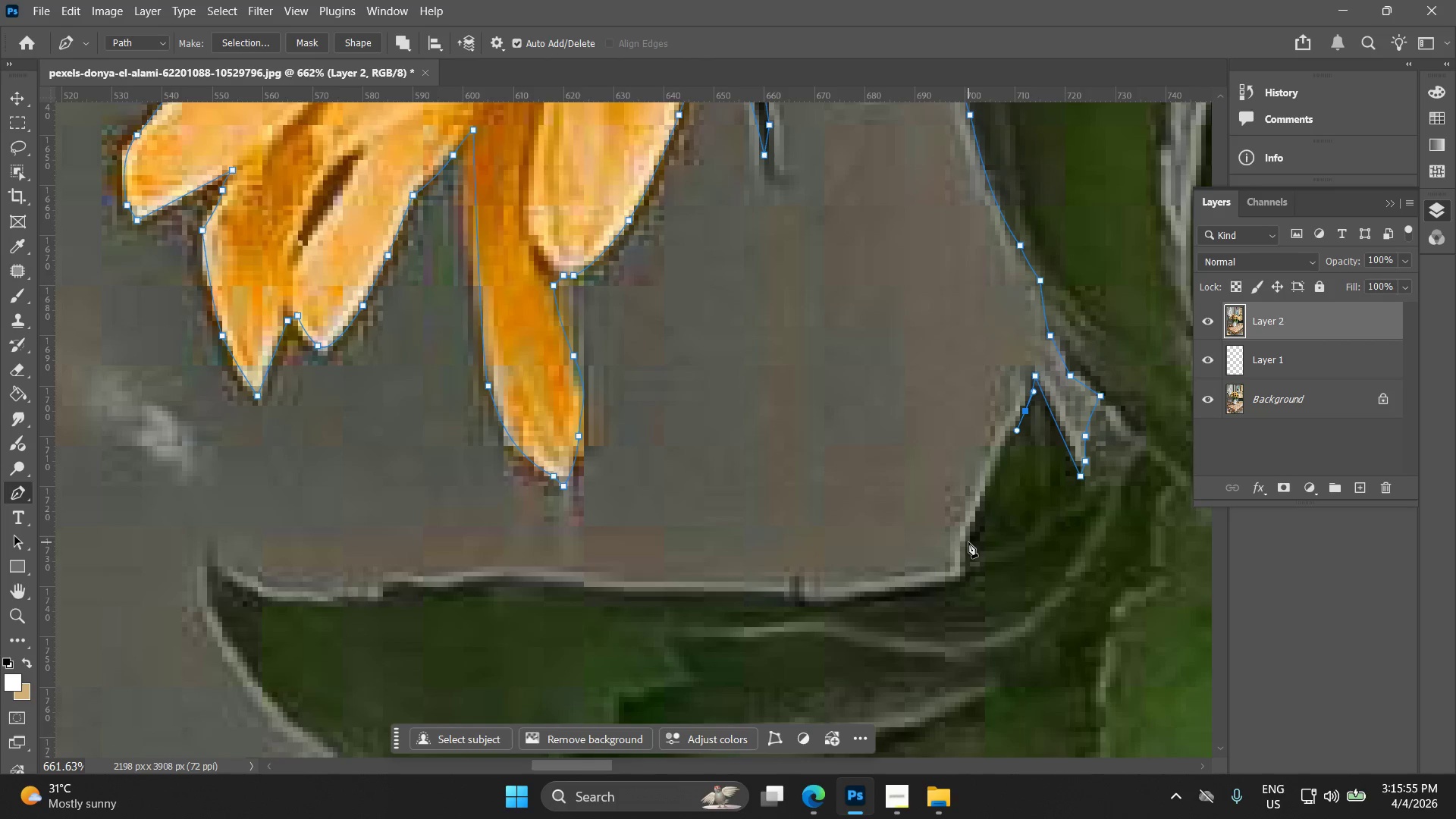 
left_click_drag(start_coordinate=[967, 538], to_coordinate=[956, 566])
 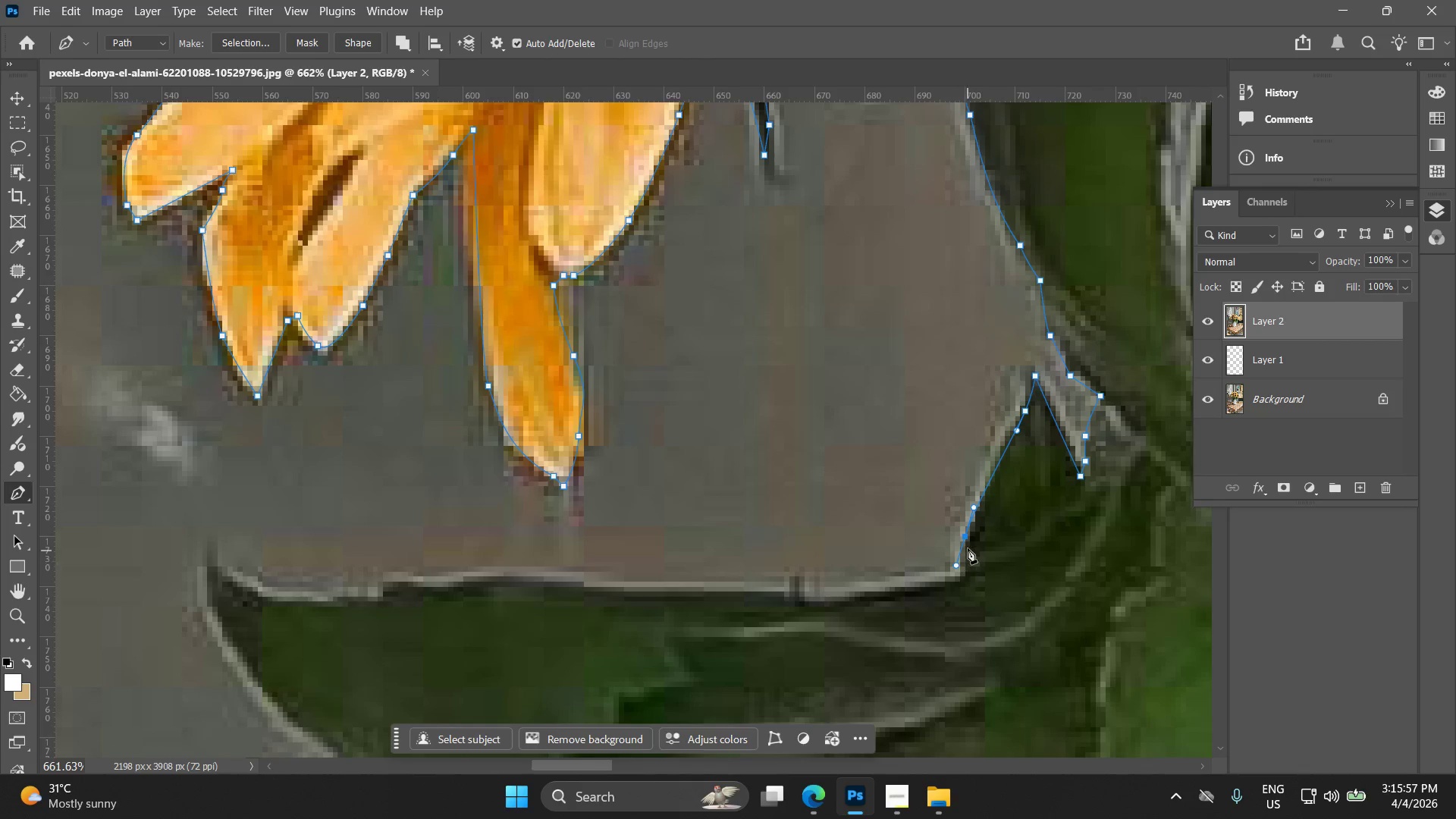 
hold_key(key=ShiftLeft, duration=0.64)
left_click([967, 541])
 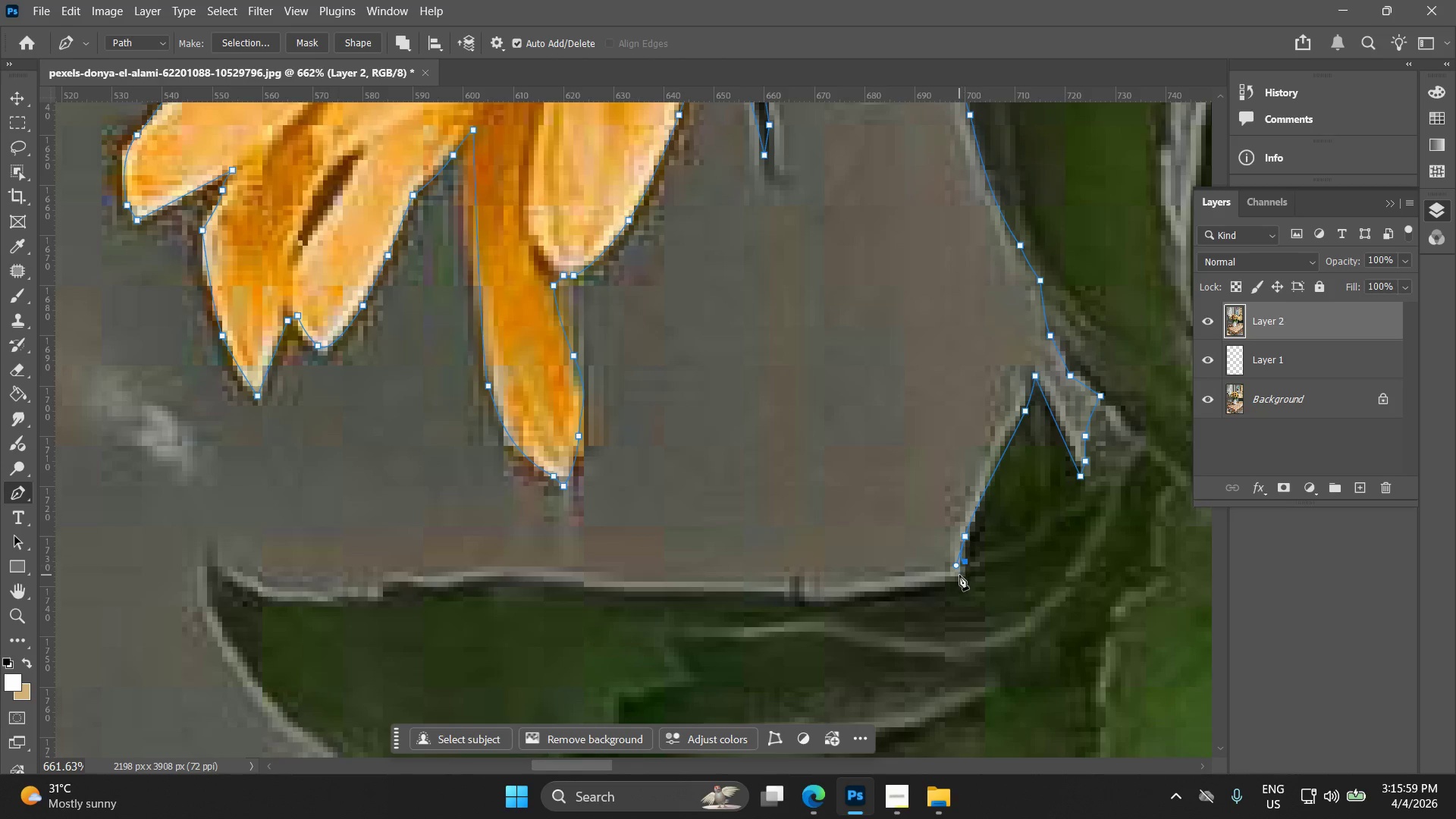 
left_click([959, 575])
 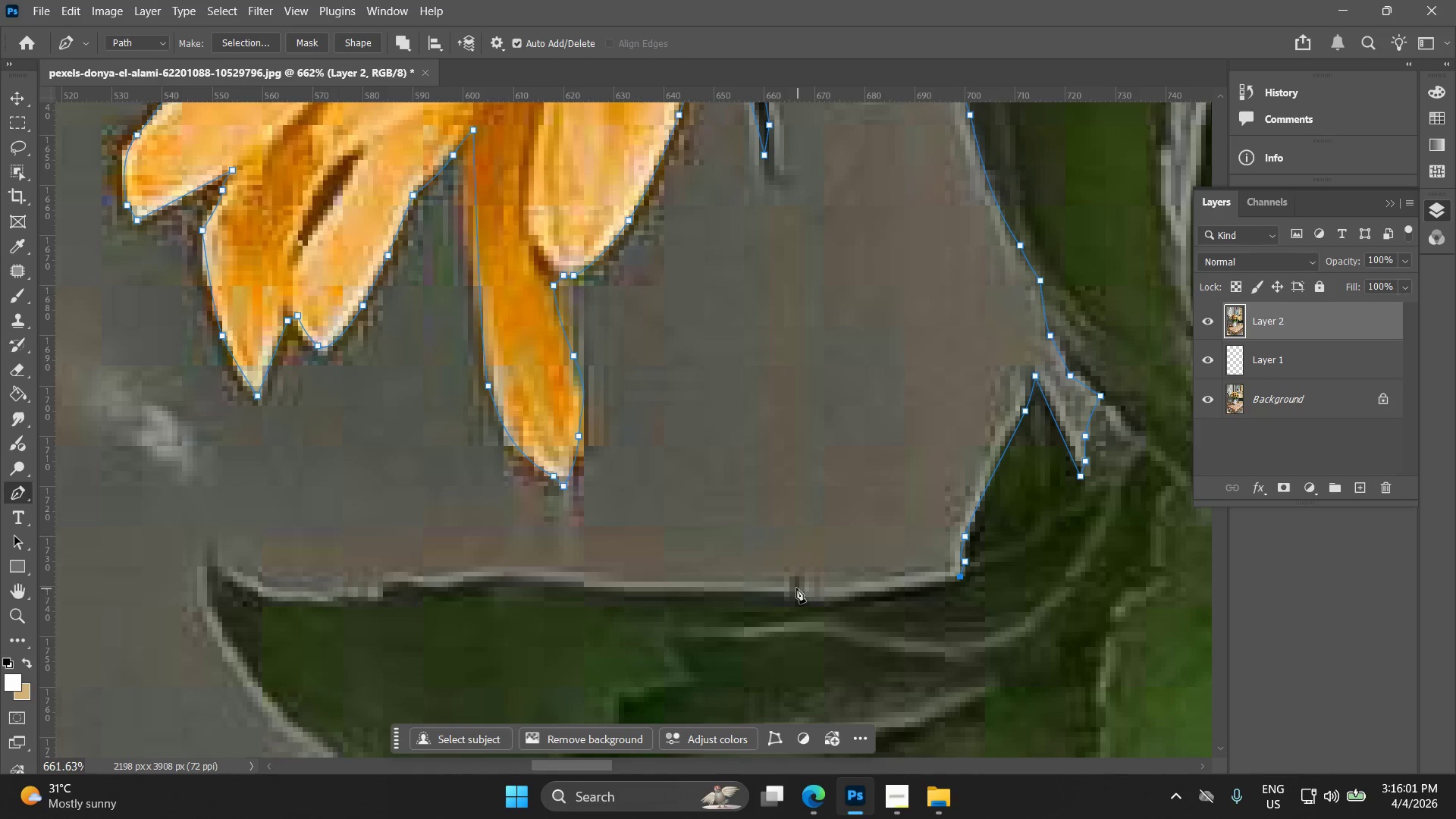 
key(Control+ControlLeft)
 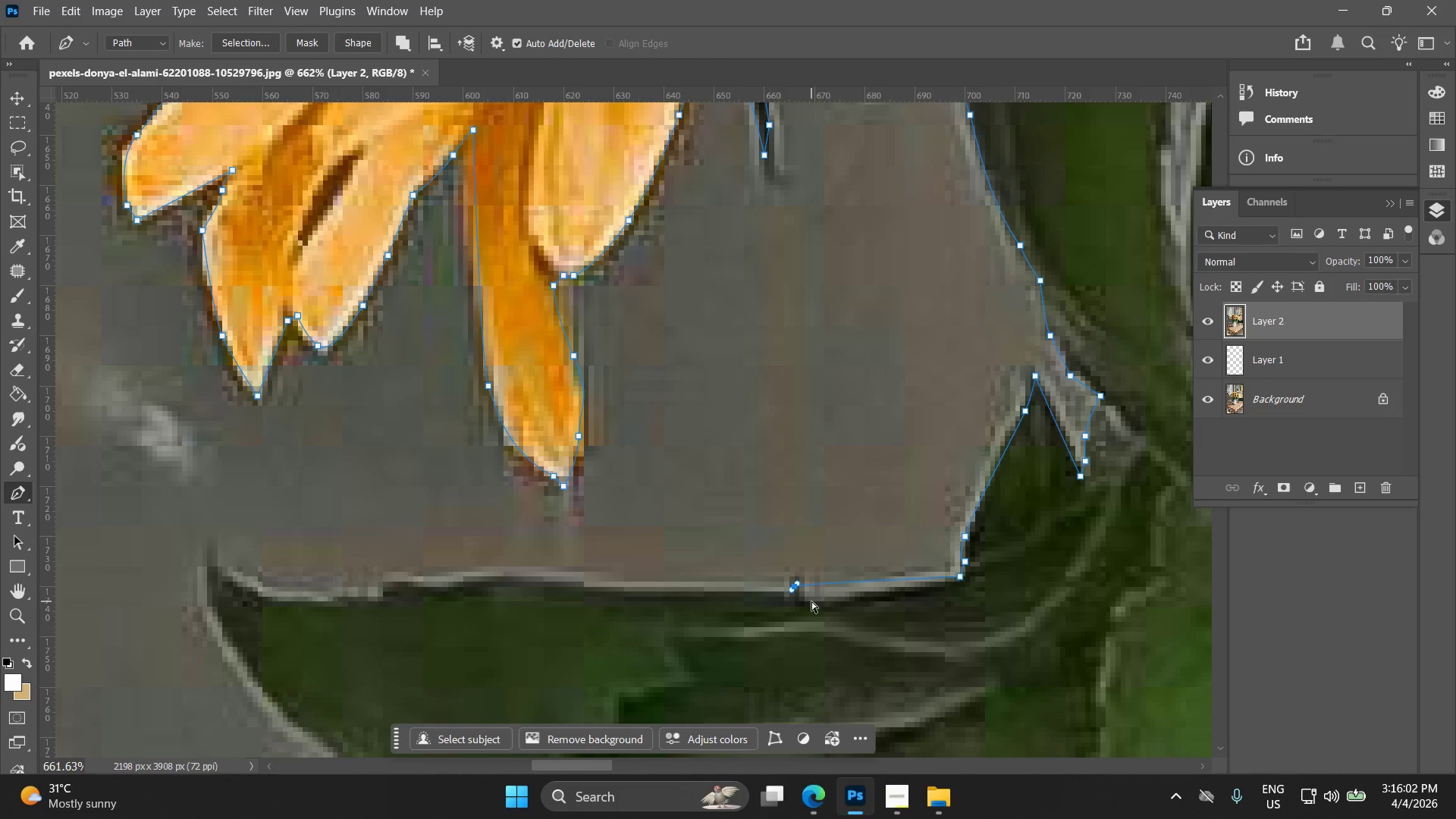 
key(Control+Z)
 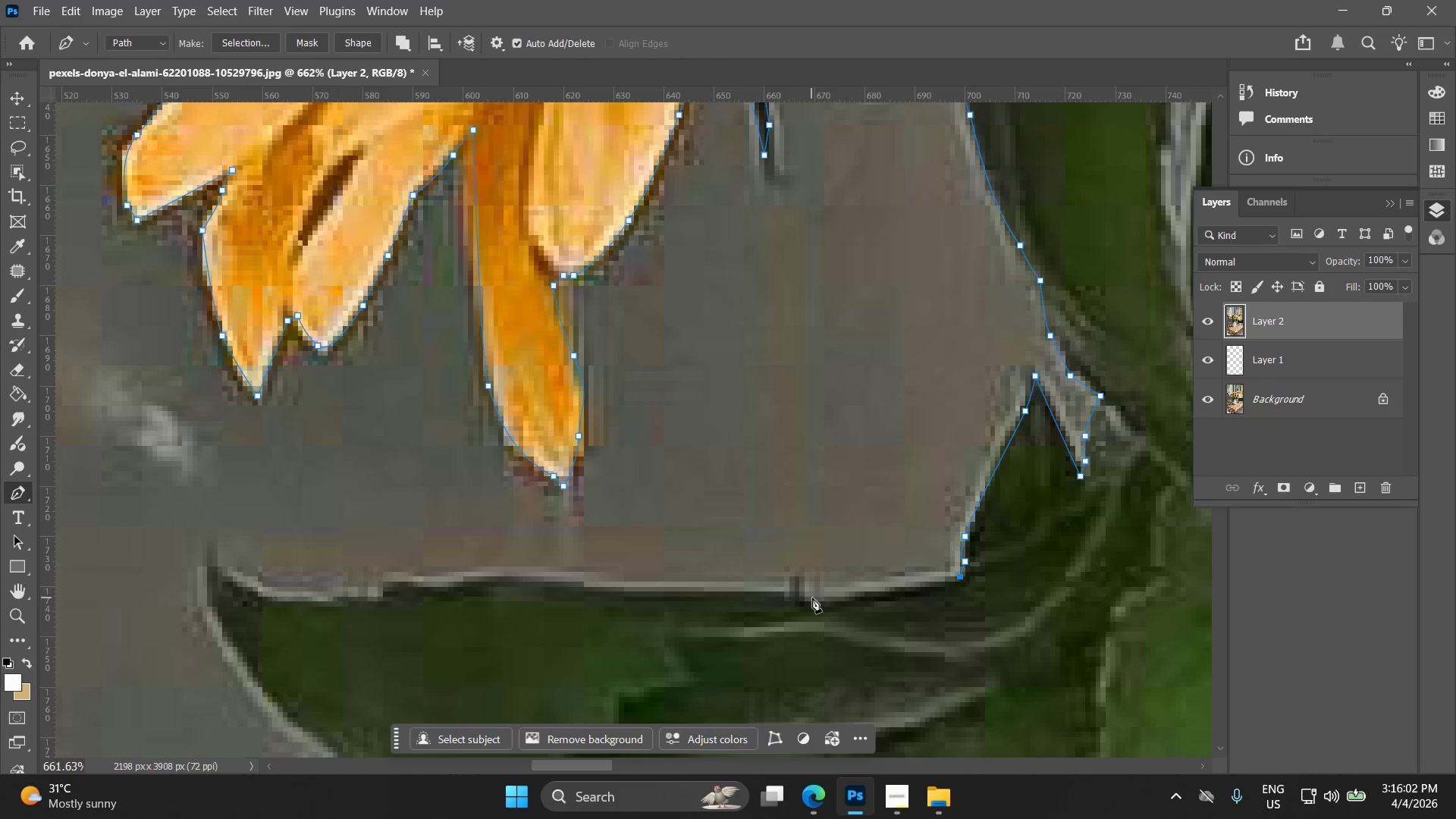 
left_click_drag(start_coordinate=[810, 597], to_coordinate=[789, 594])
 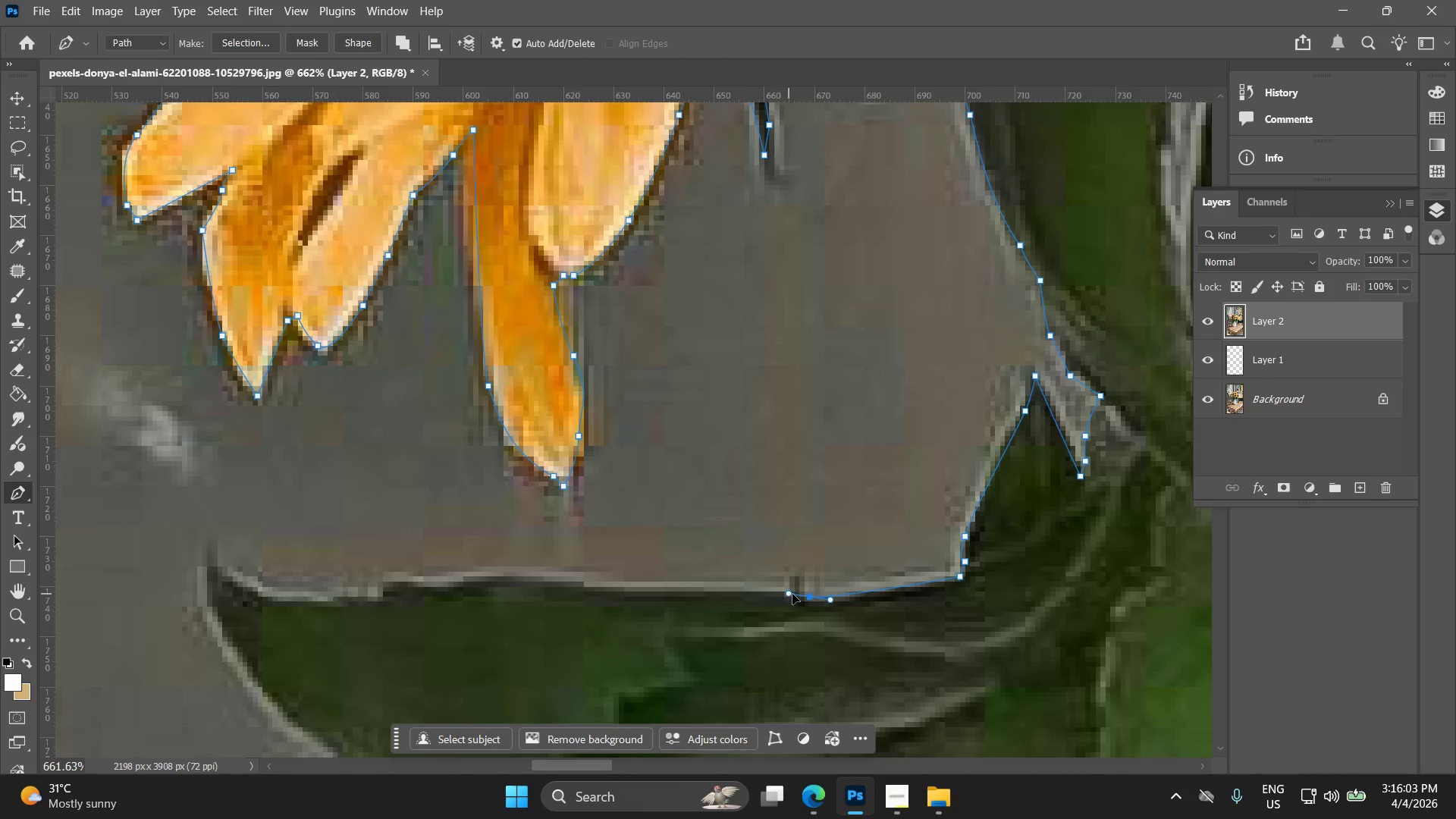 
key(Control+ControlLeft)
 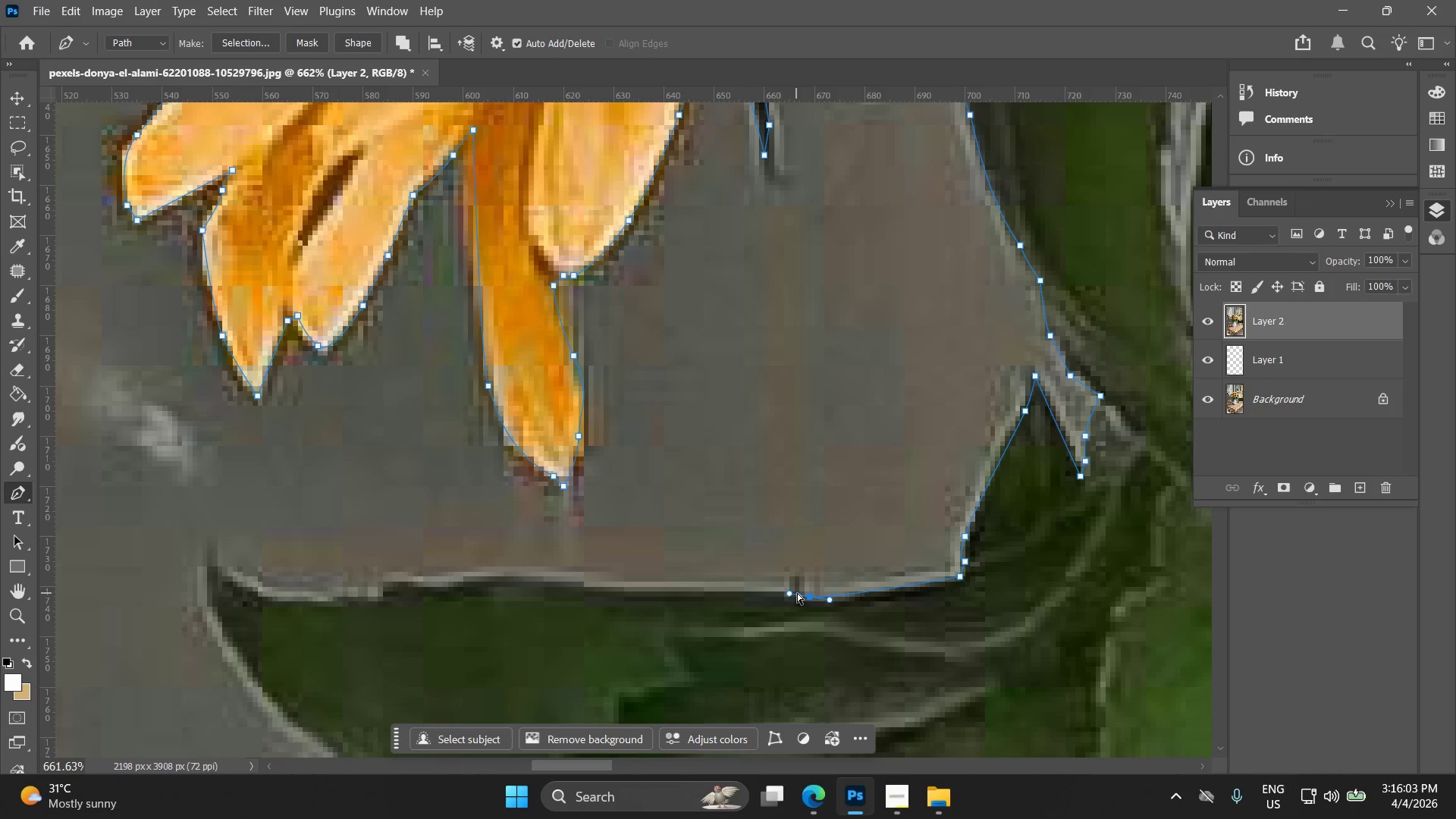 
key(Control+Z)
 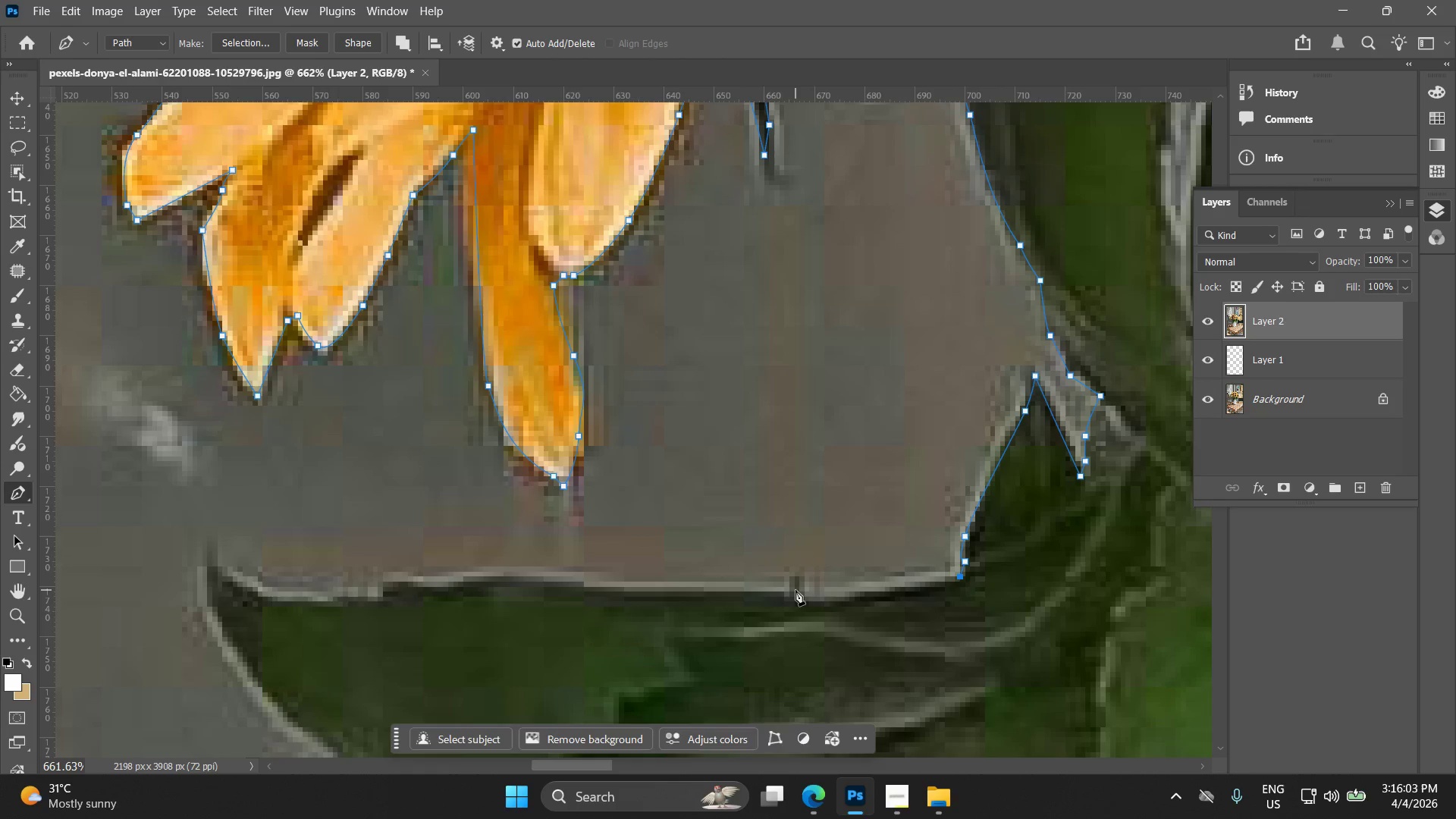 
left_click_drag(start_coordinate=[792, 590], to_coordinate=[777, 592])
 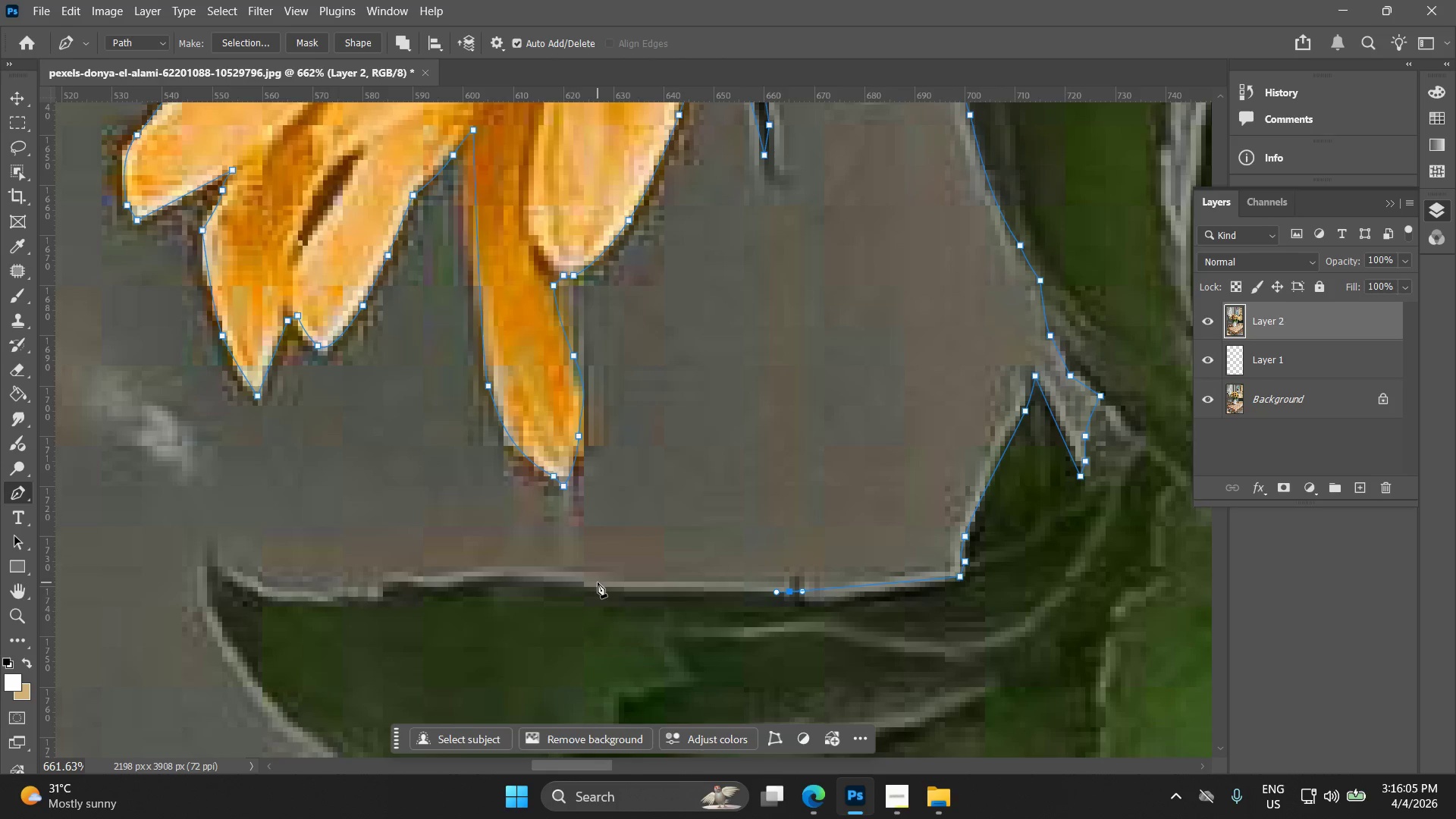 
left_click_drag(start_coordinate=[590, 582], to_coordinate=[579, 582])
 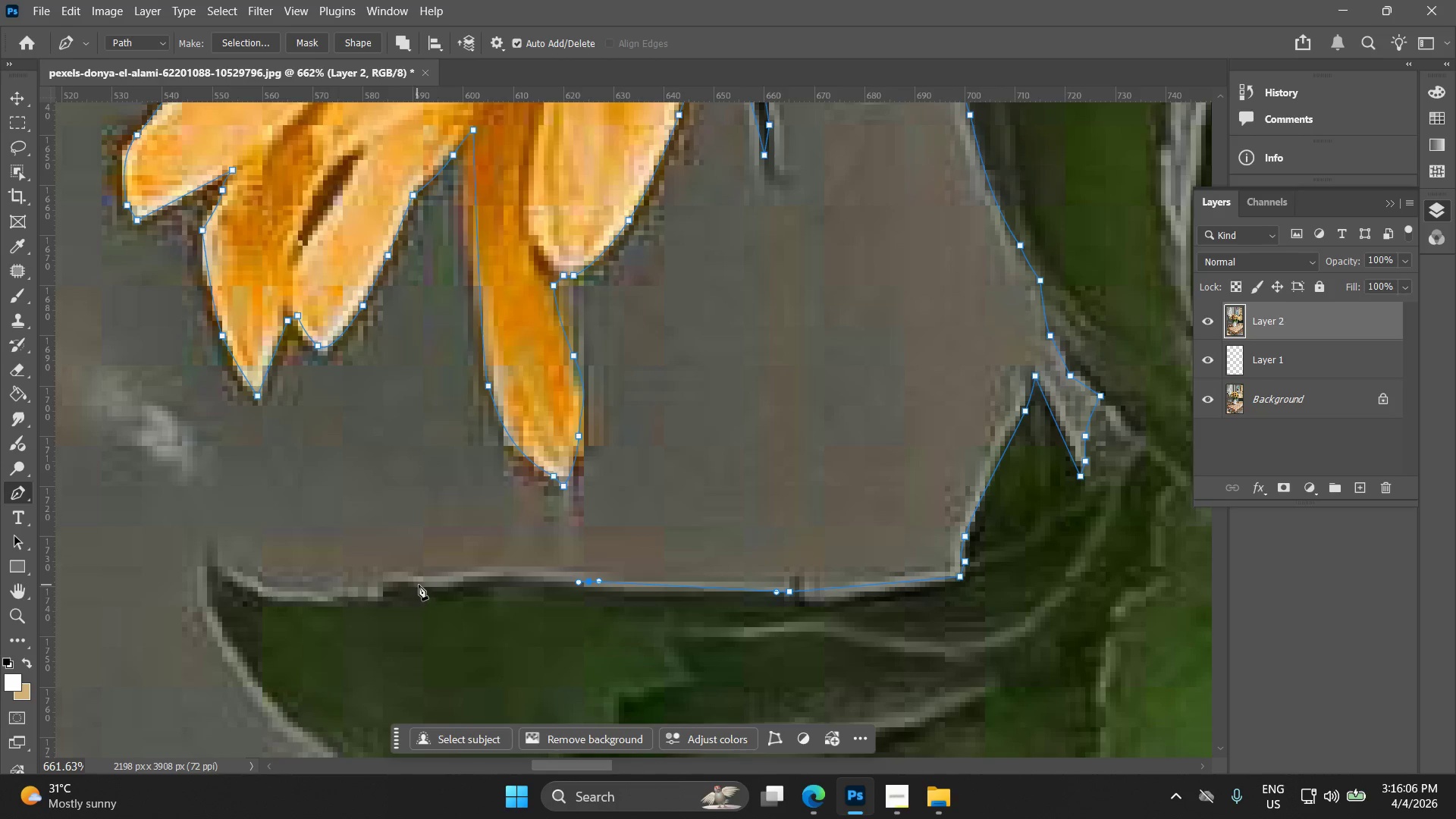 
left_click_drag(start_coordinate=[419, 585], to_coordinate=[301, 601])
 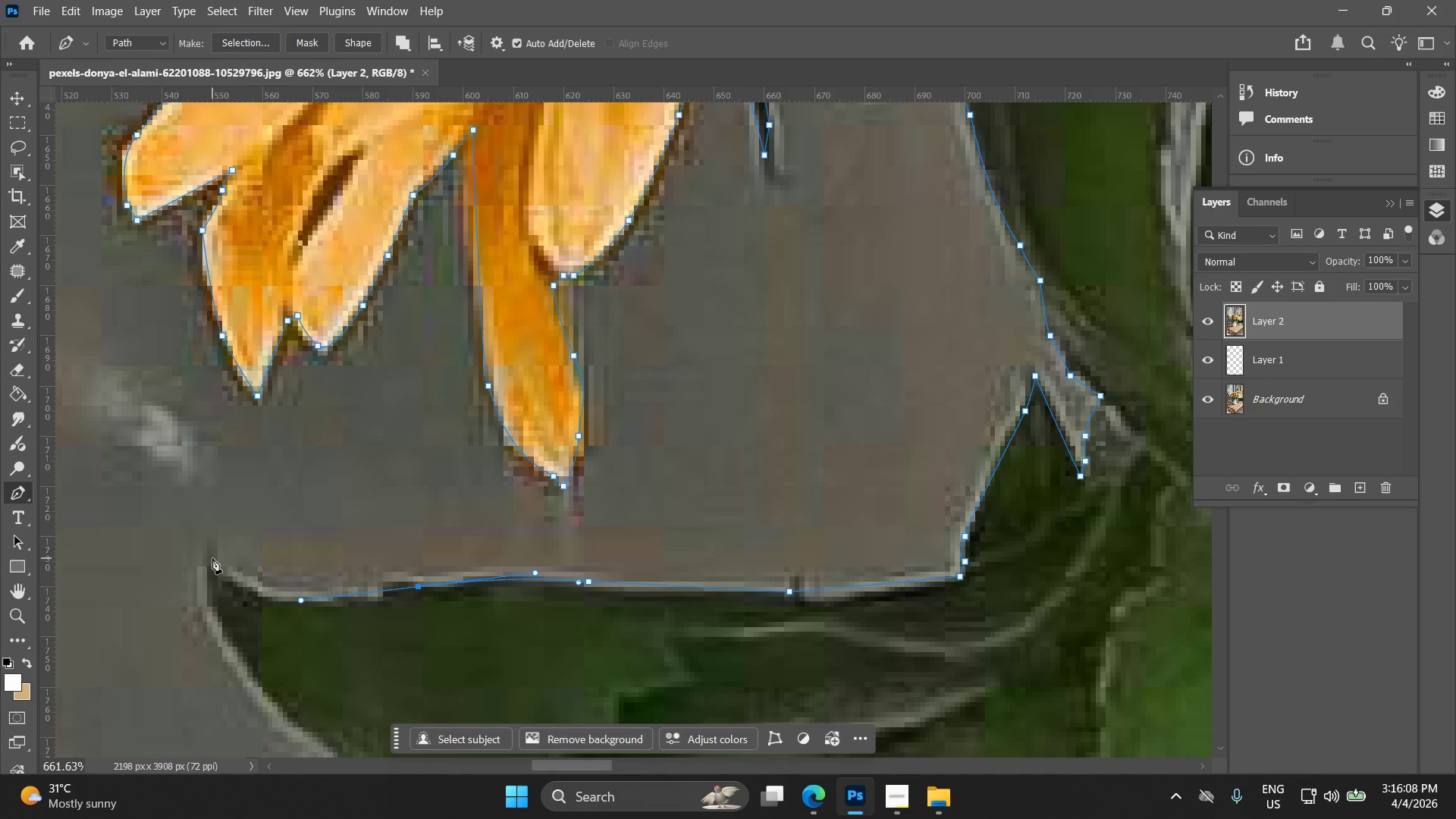 
left_click_drag(start_coordinate=[212, 558], to_coordinate=[171, 510])
 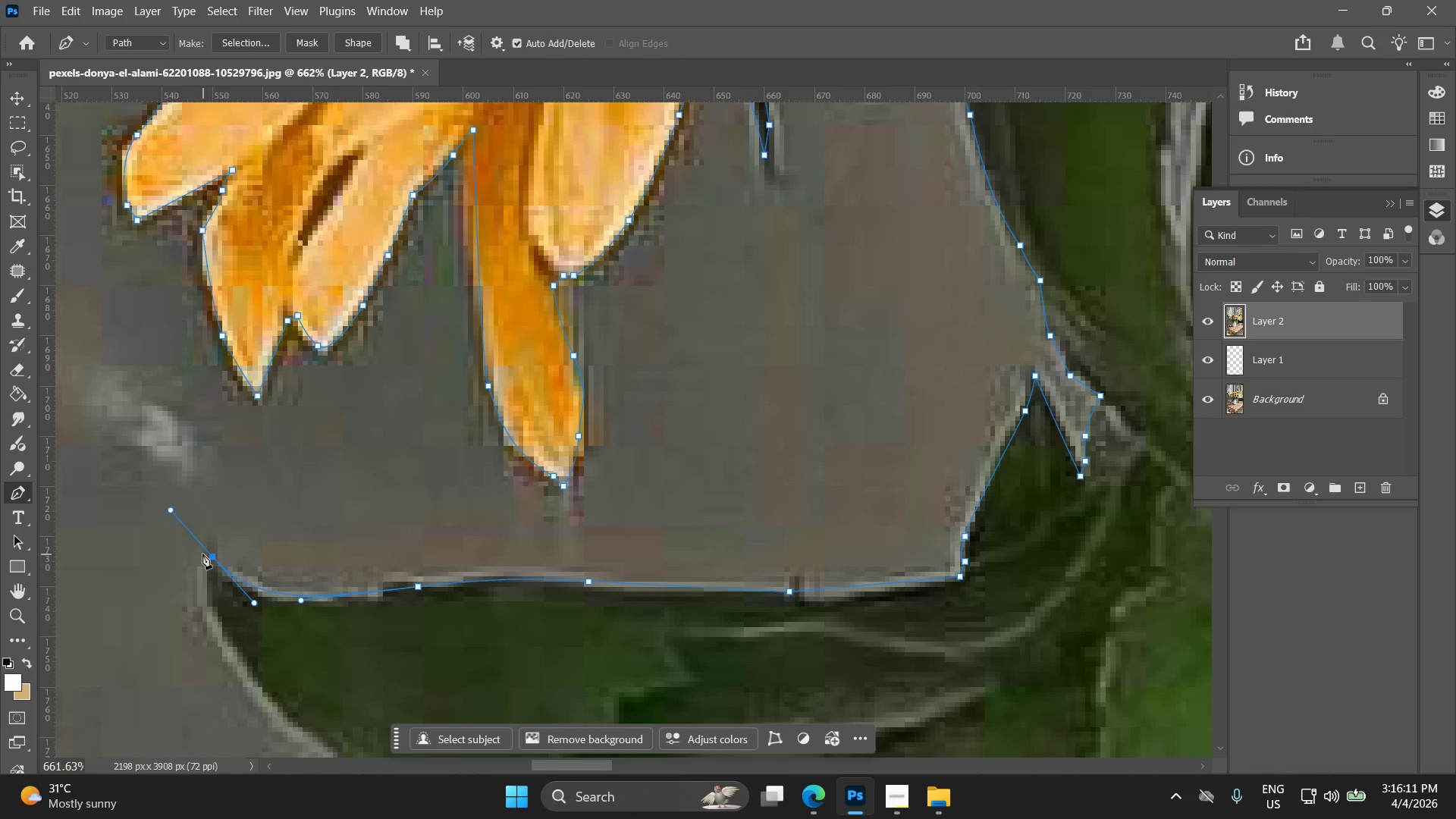 
hold_key(key=ShiftLeft, duration=0.7)
left_click([213, 557])
 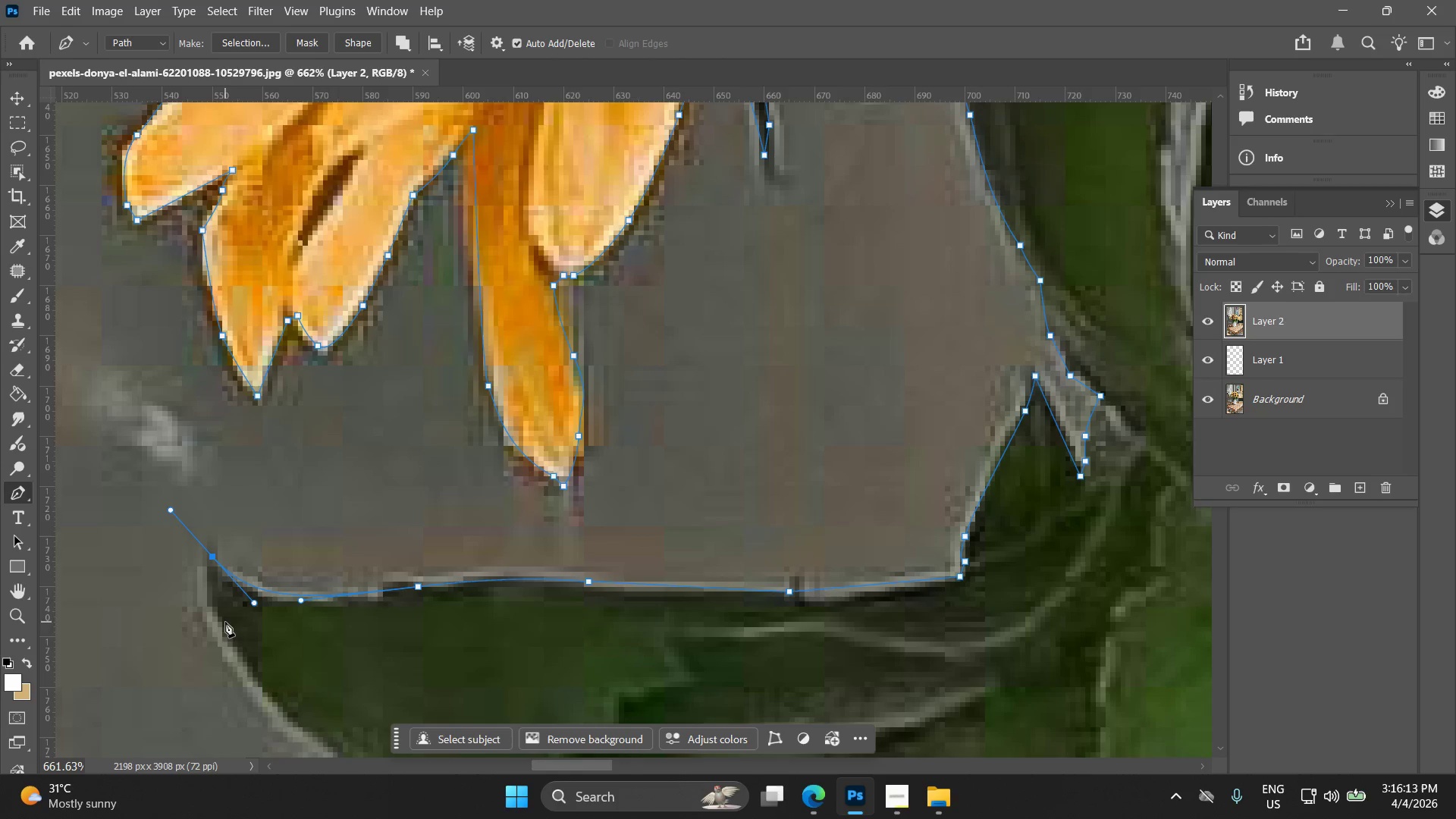 
left_click_drag(start_coordinate=[225, 629], to_coordinate=[234, 645])
 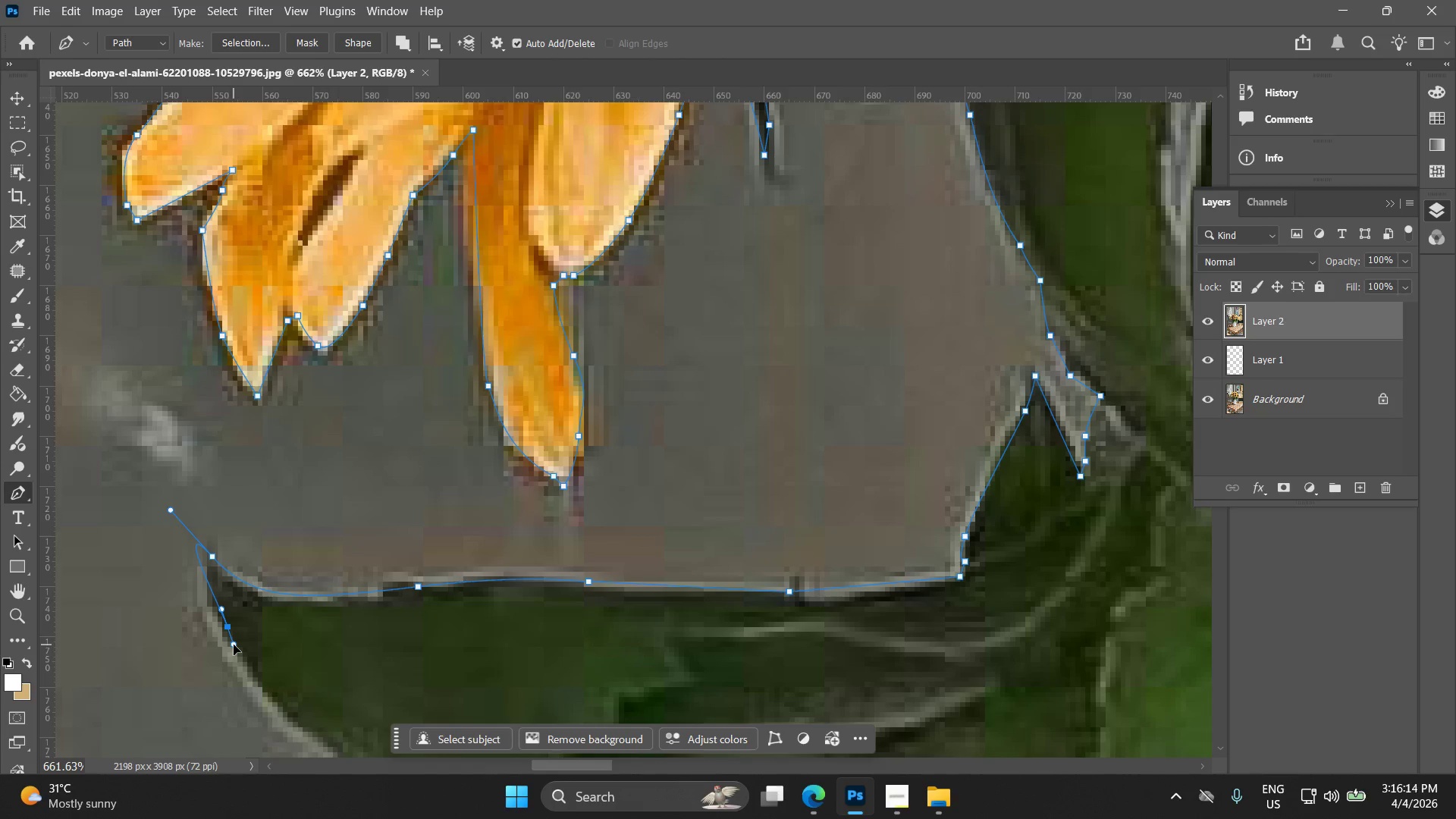 
key(Control+ControlLeft)
 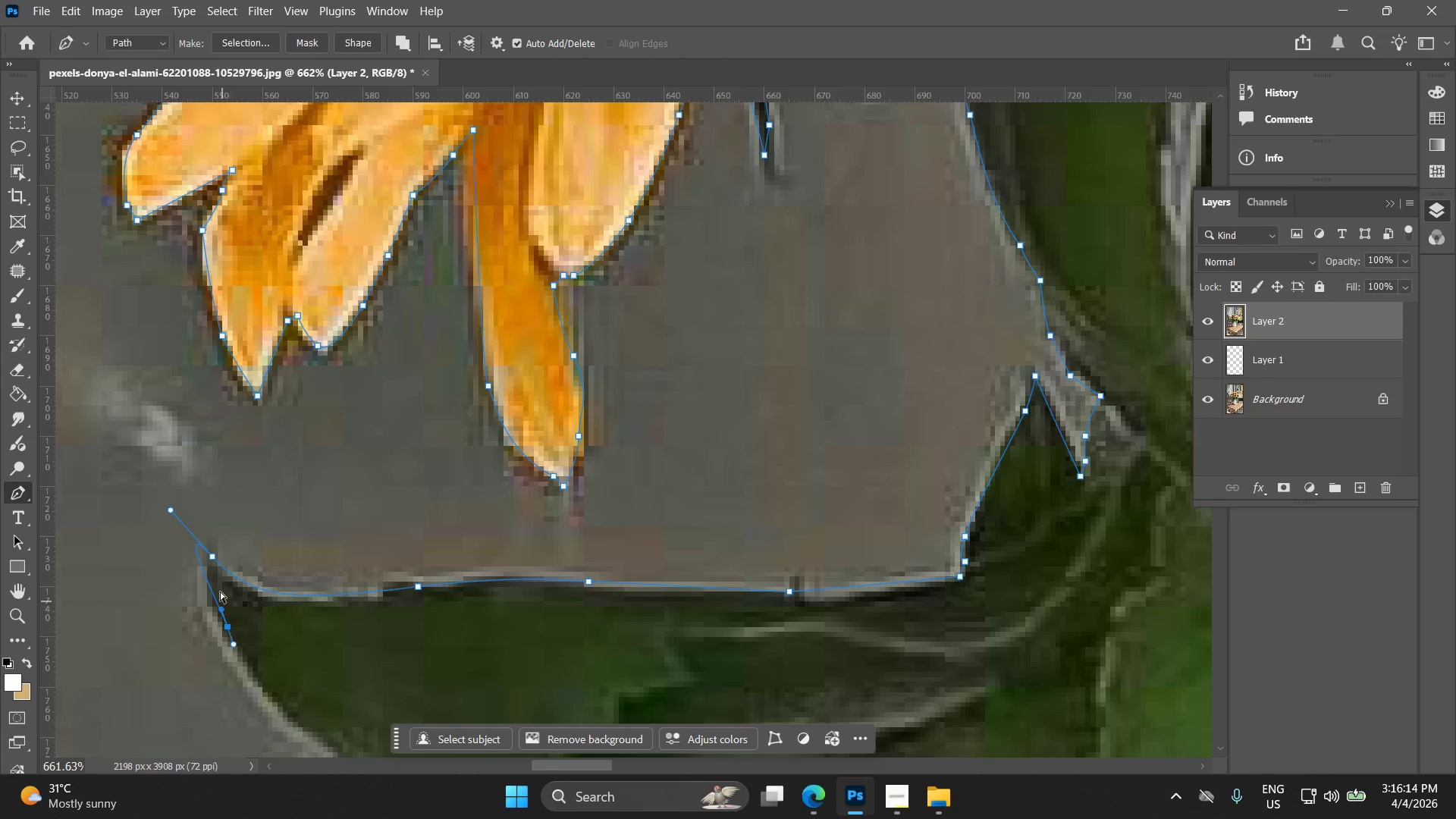 
key(Control+Z)
 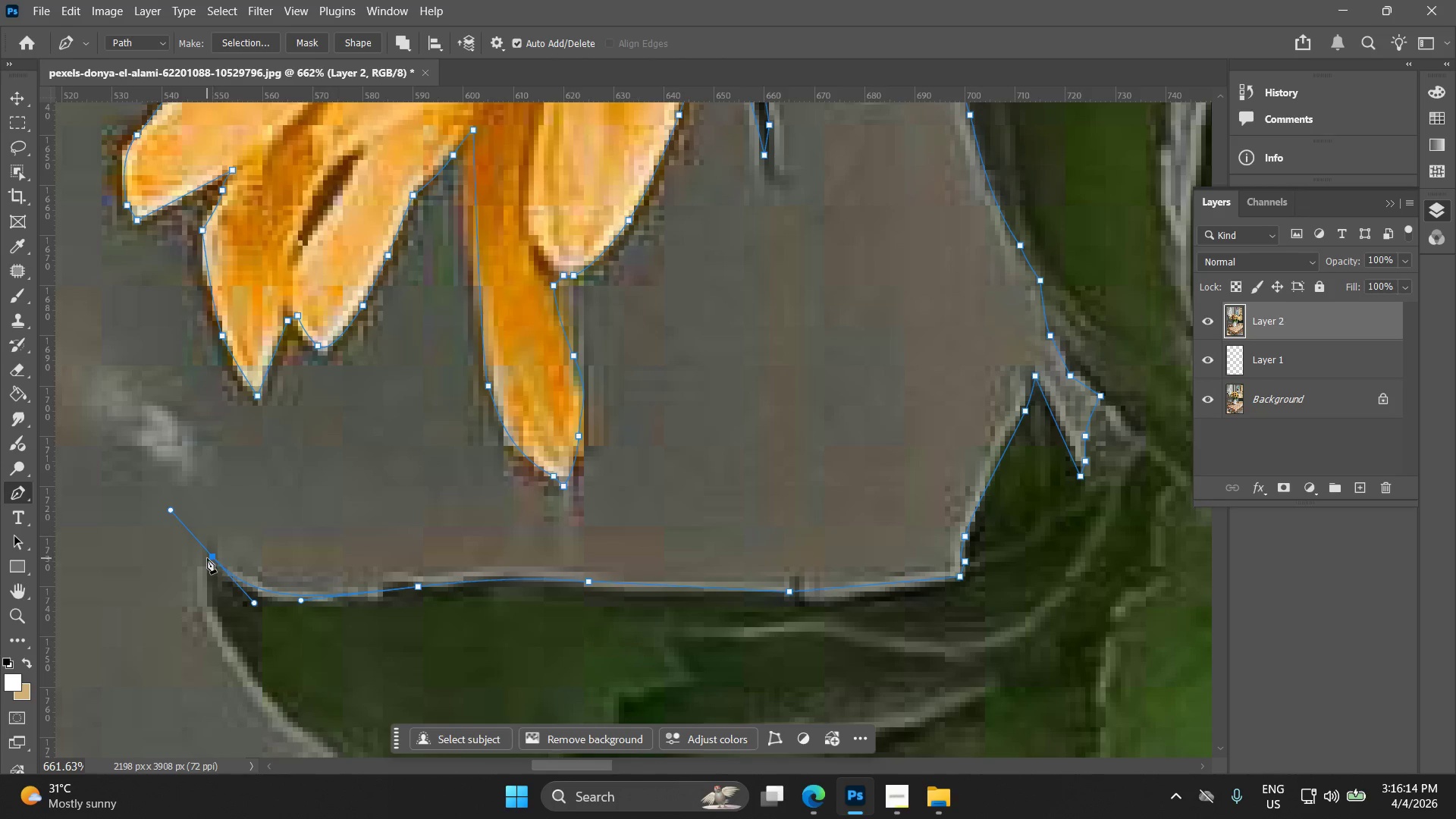 
hold_key(key=AltLeft, duration=1.26)
left_click([212, 559])
 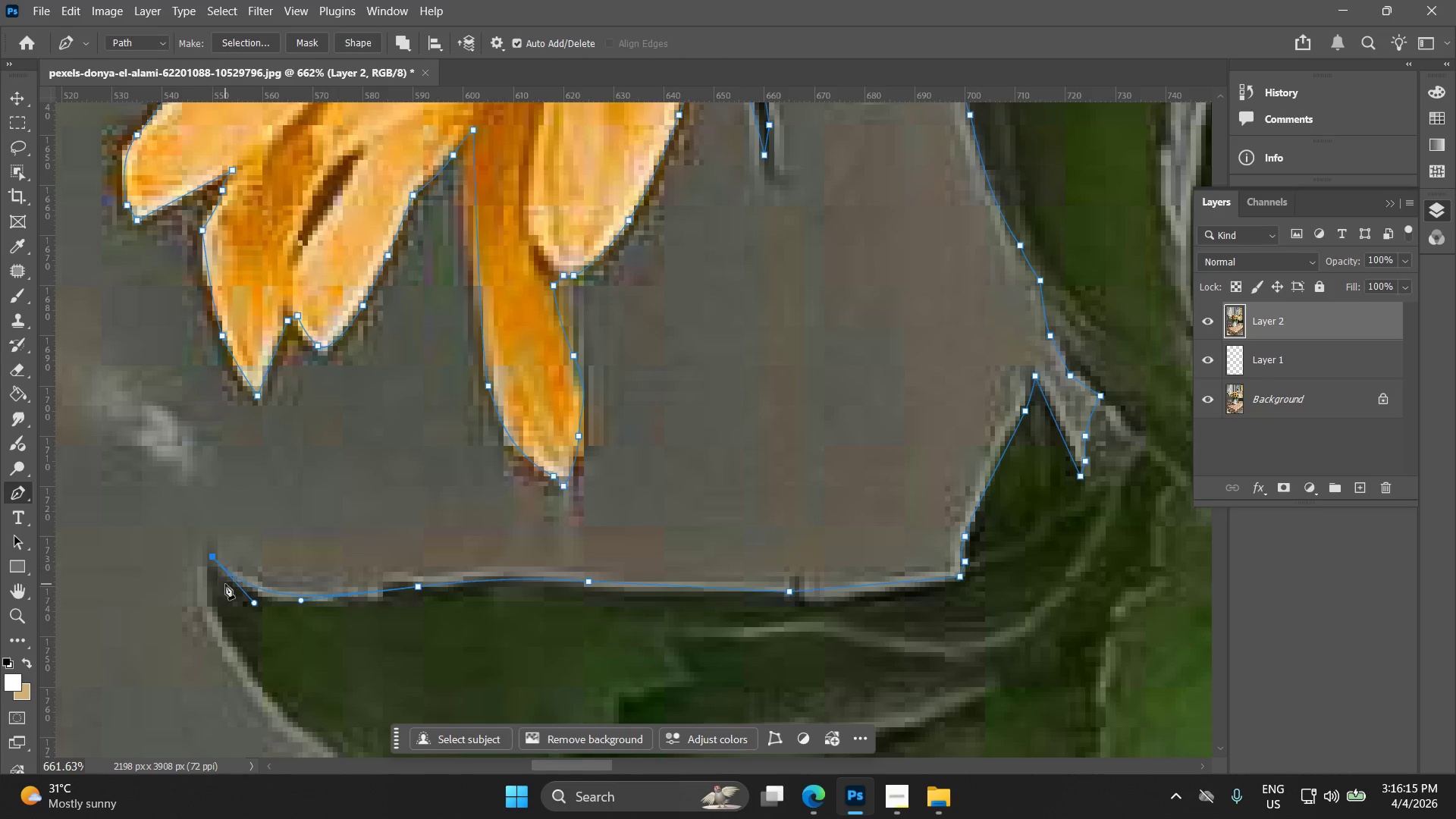 
hold_key(key=Space, duration=0.59)
 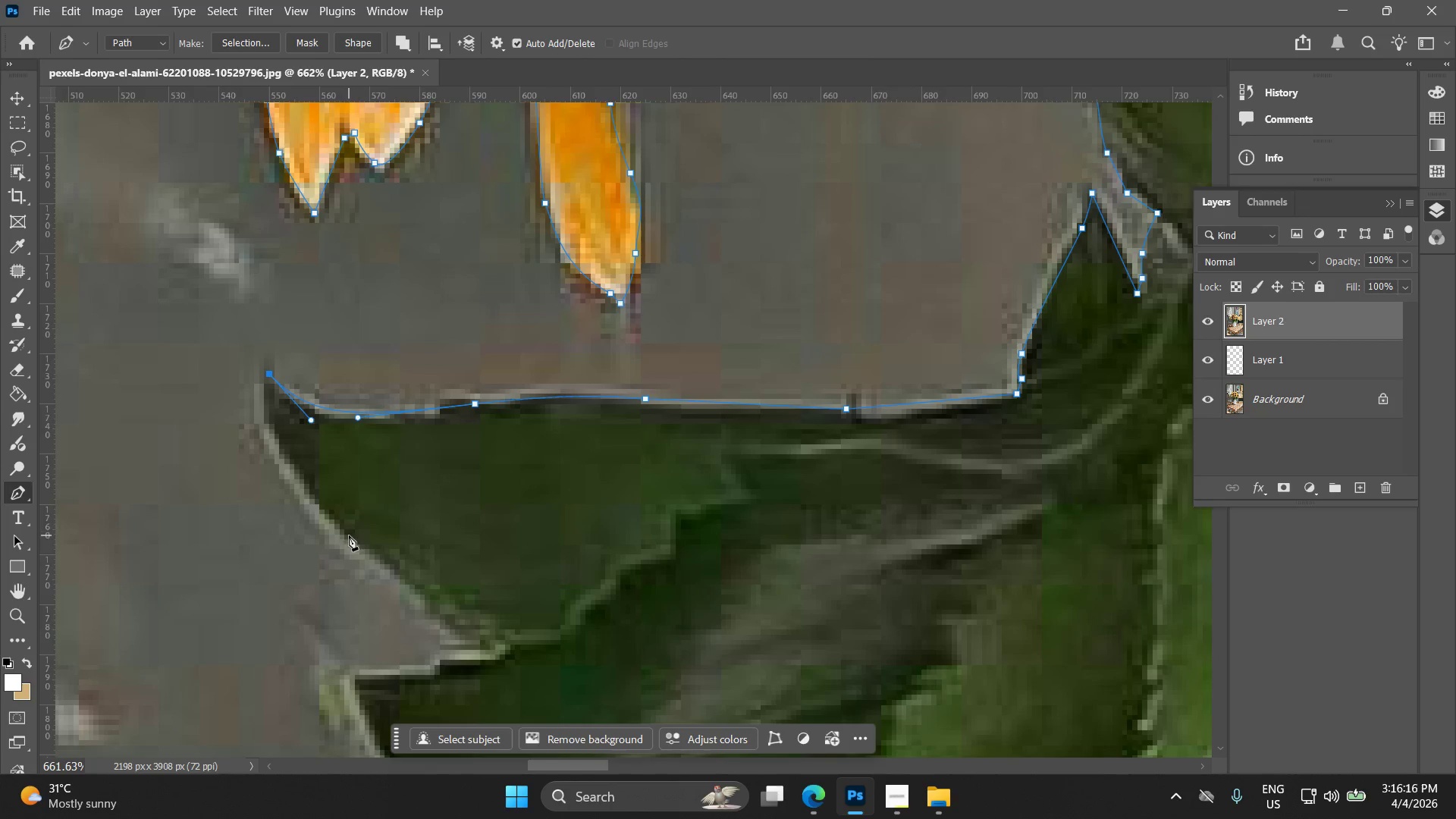 
left_click_drag(start_coordinate=[237, 522], to_coordinate=[294, 339])
 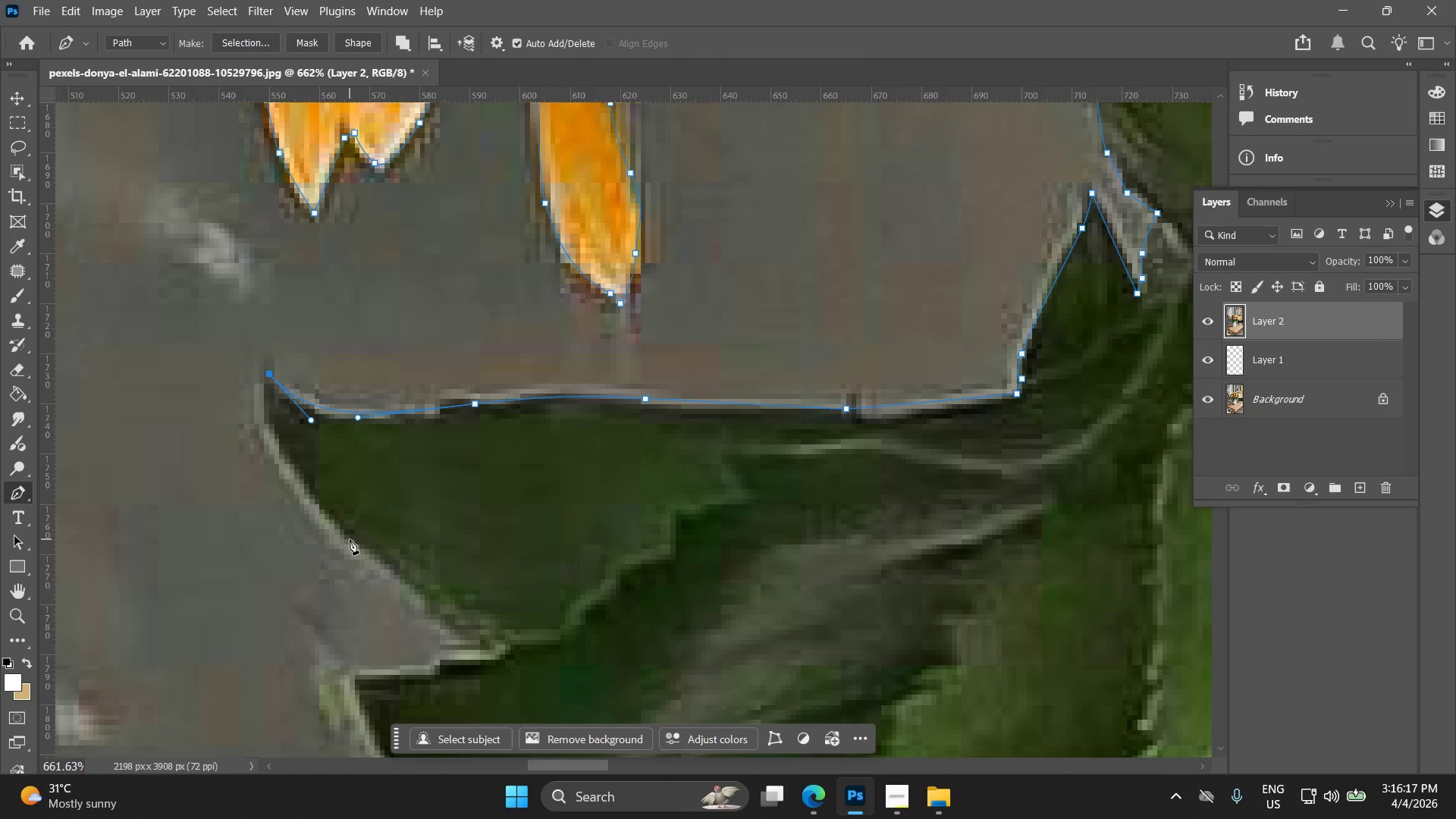 
left_click_drag(start_coordinate=[351, 541], to_coordinate=[441, 609])
 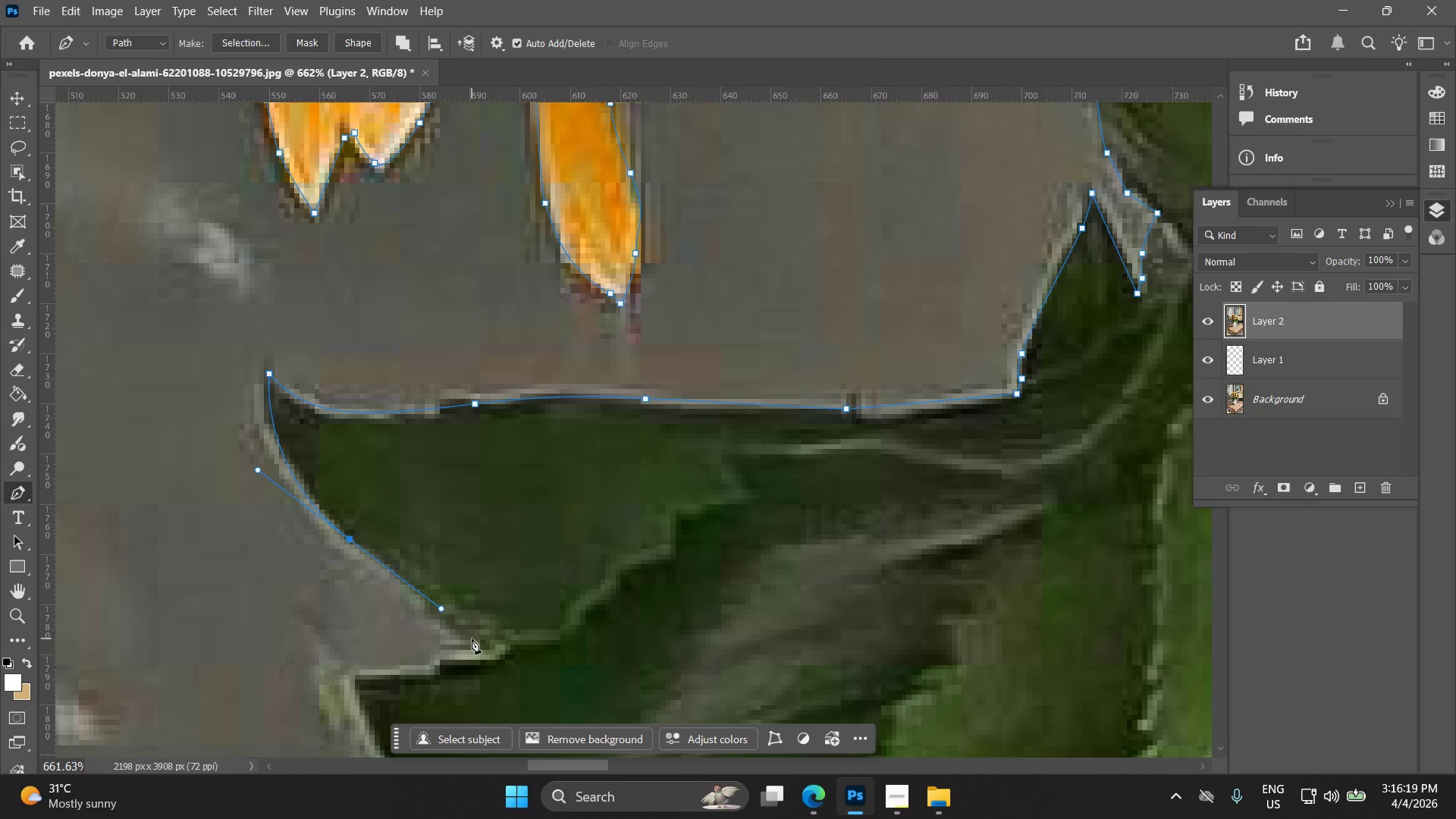 
left_click([474, 645])
 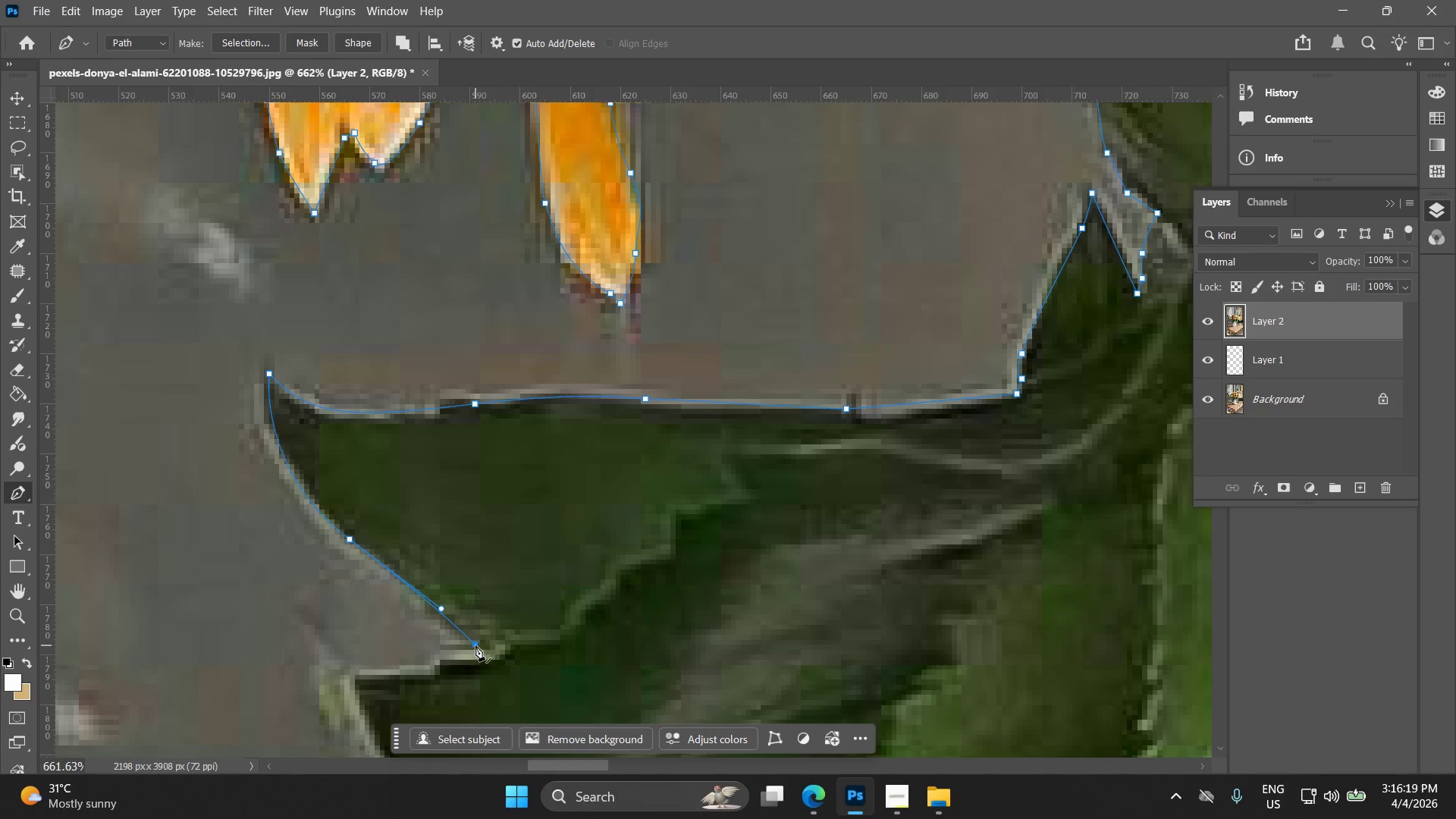 
hold_key(key=Space, duration=0.5)
 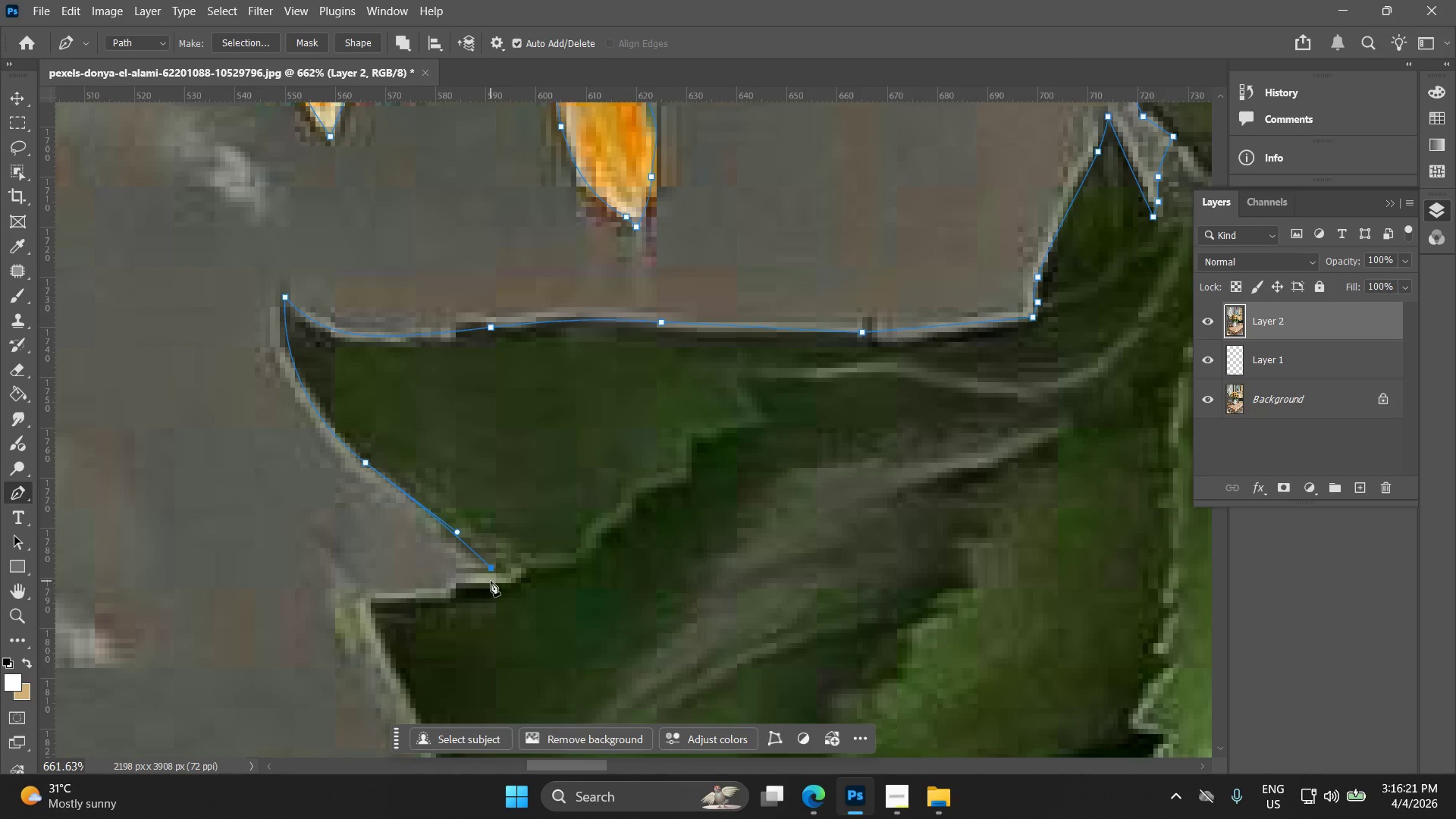 
left_click_drag(start_coordinate=[475, 619], to_coordinate=[491, 542])
 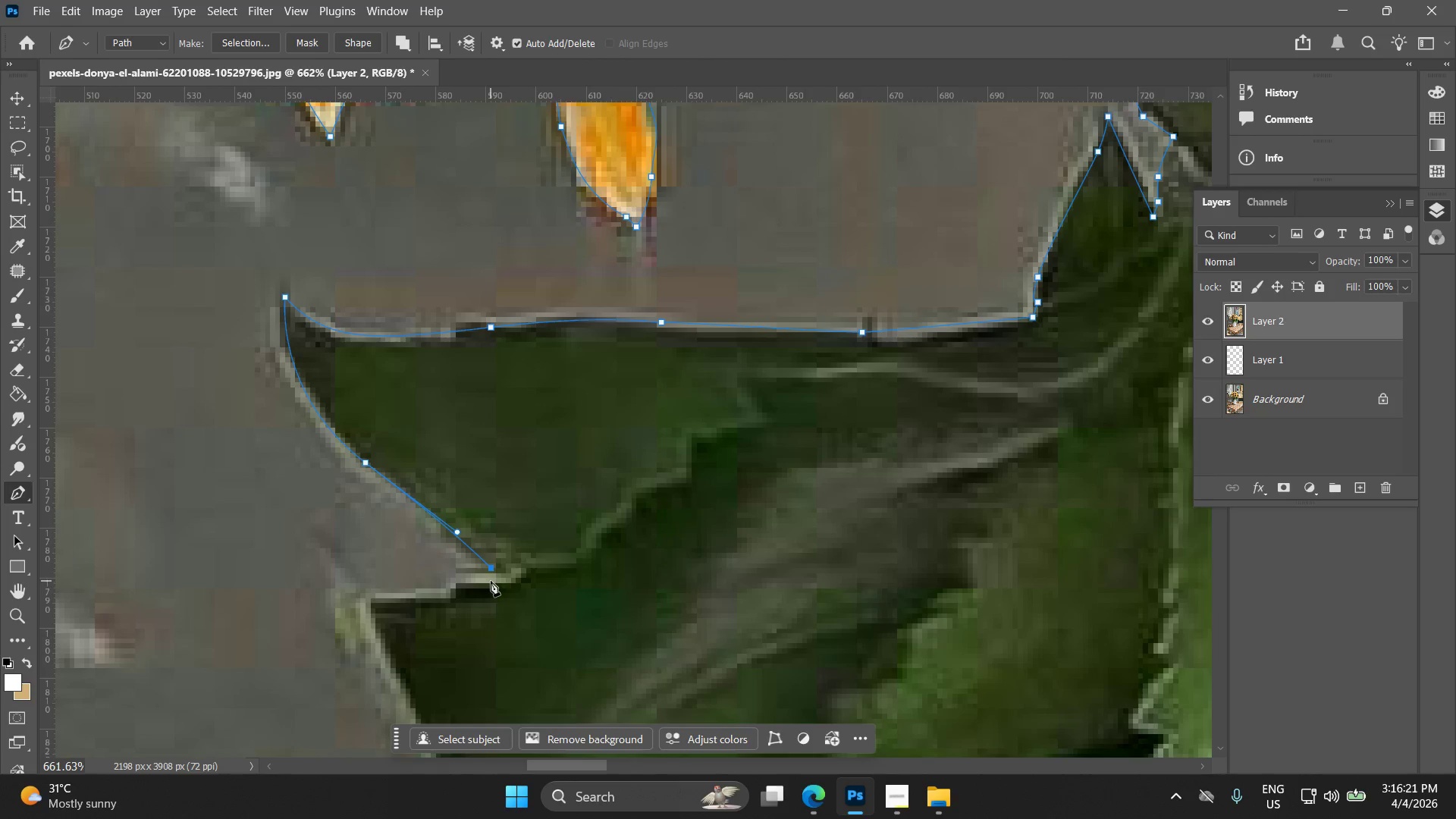 
left_click_drag(start_coordinate=[491, 581], to_coordinate=[484, 581])
 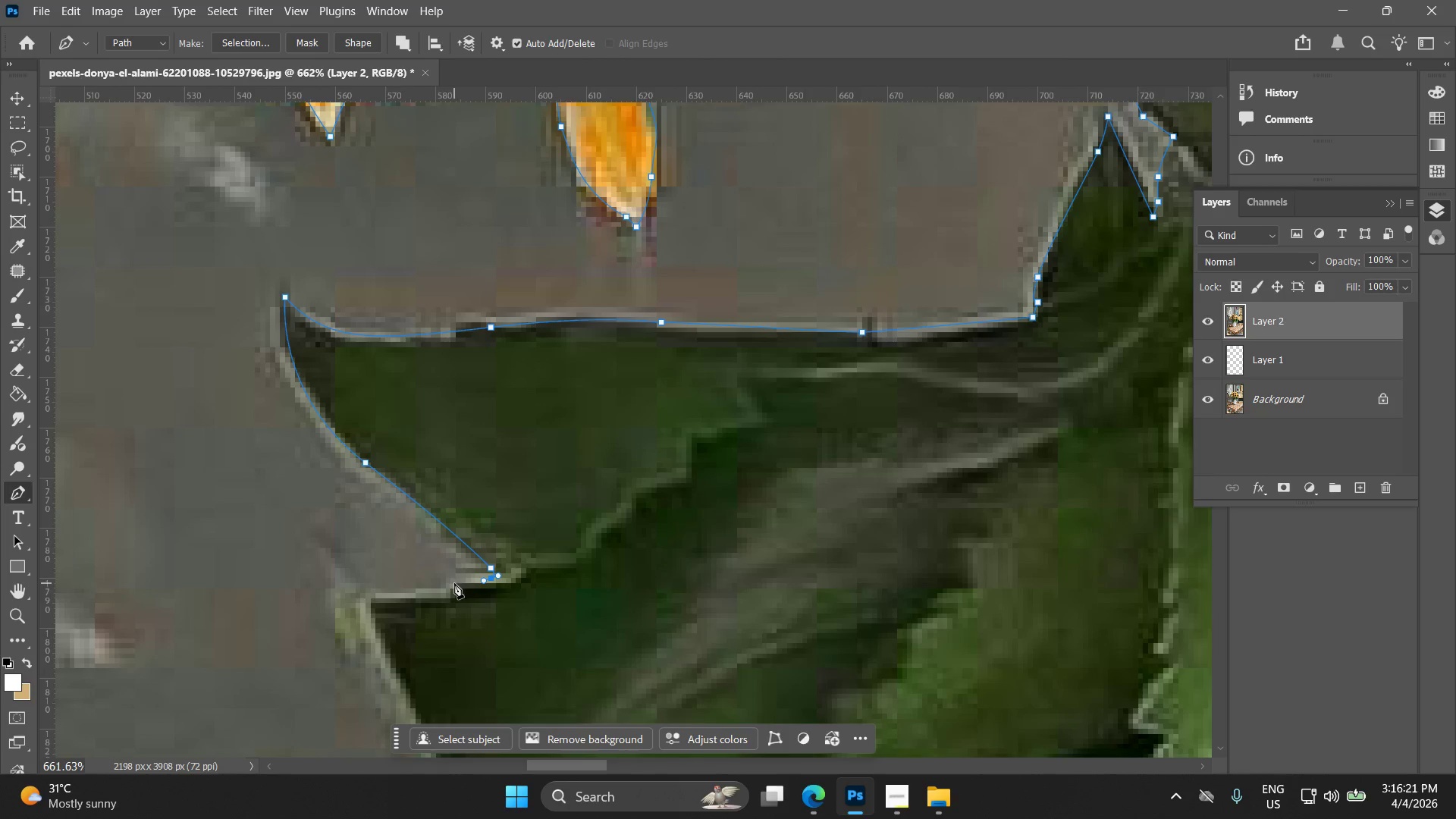 
left_click([454, 583])
 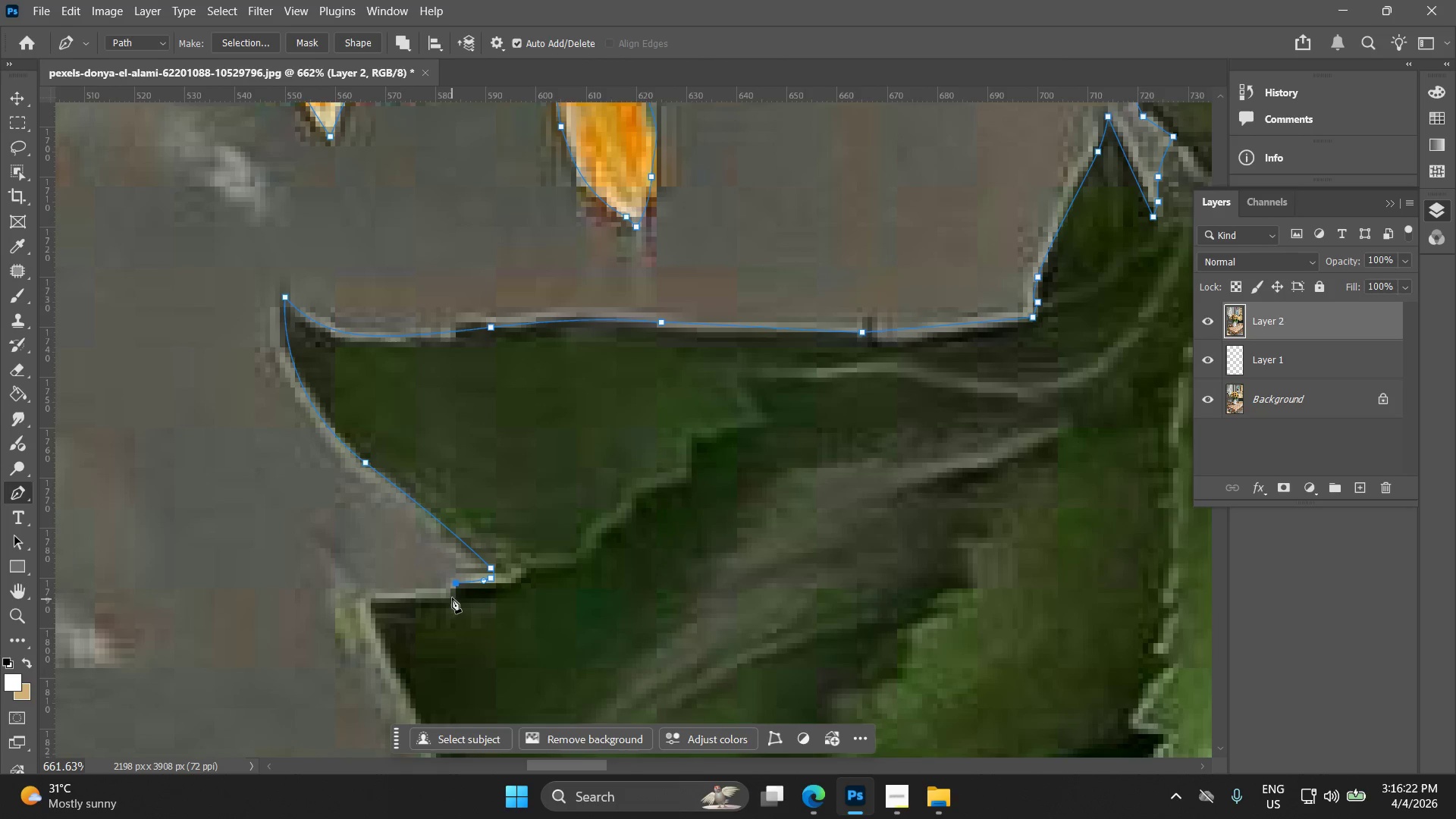 
left_click([451, 595])
 